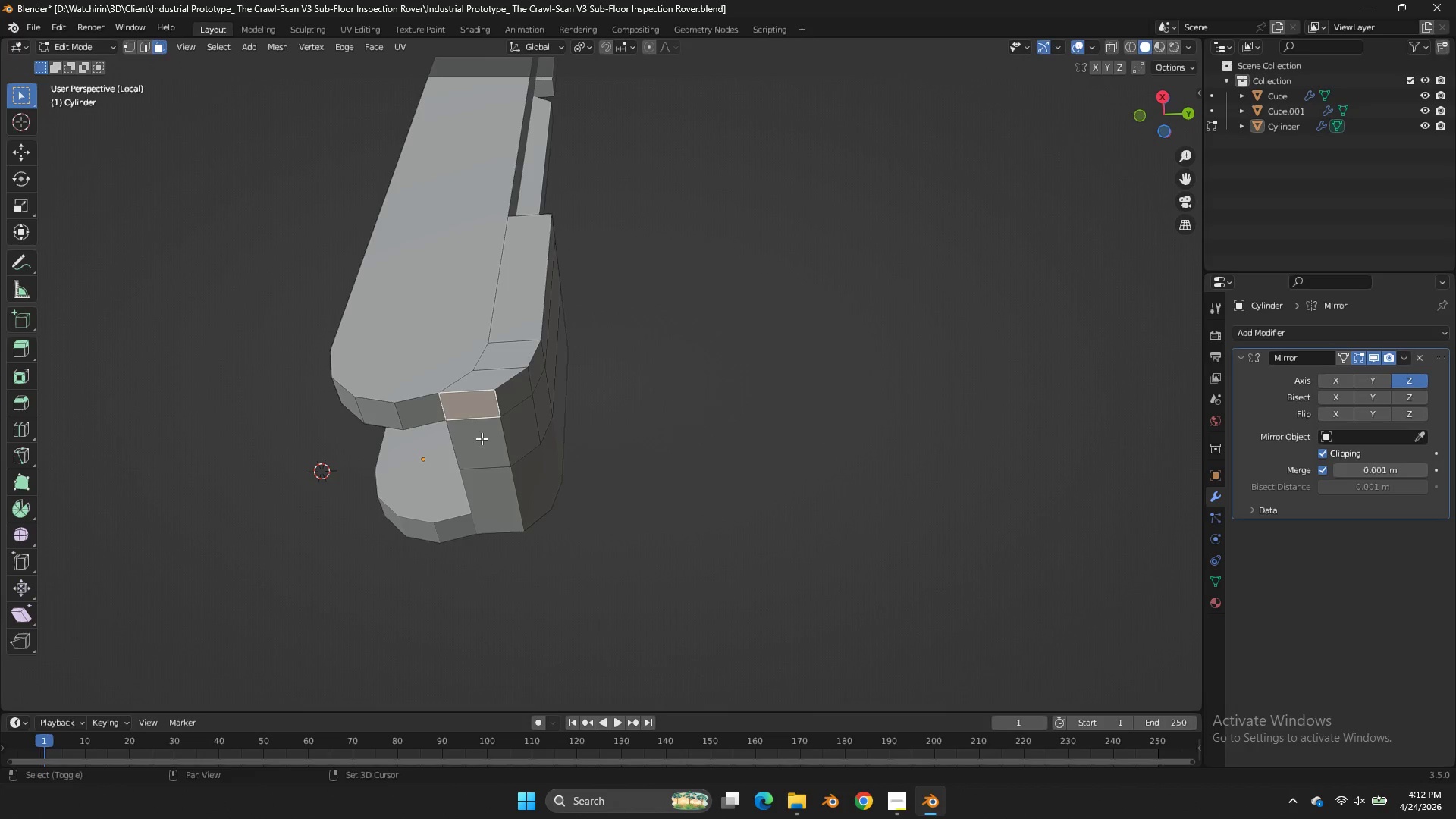 
hold_key(key=ShiftLeft, duration=0.45)
double_click([482, 438])
 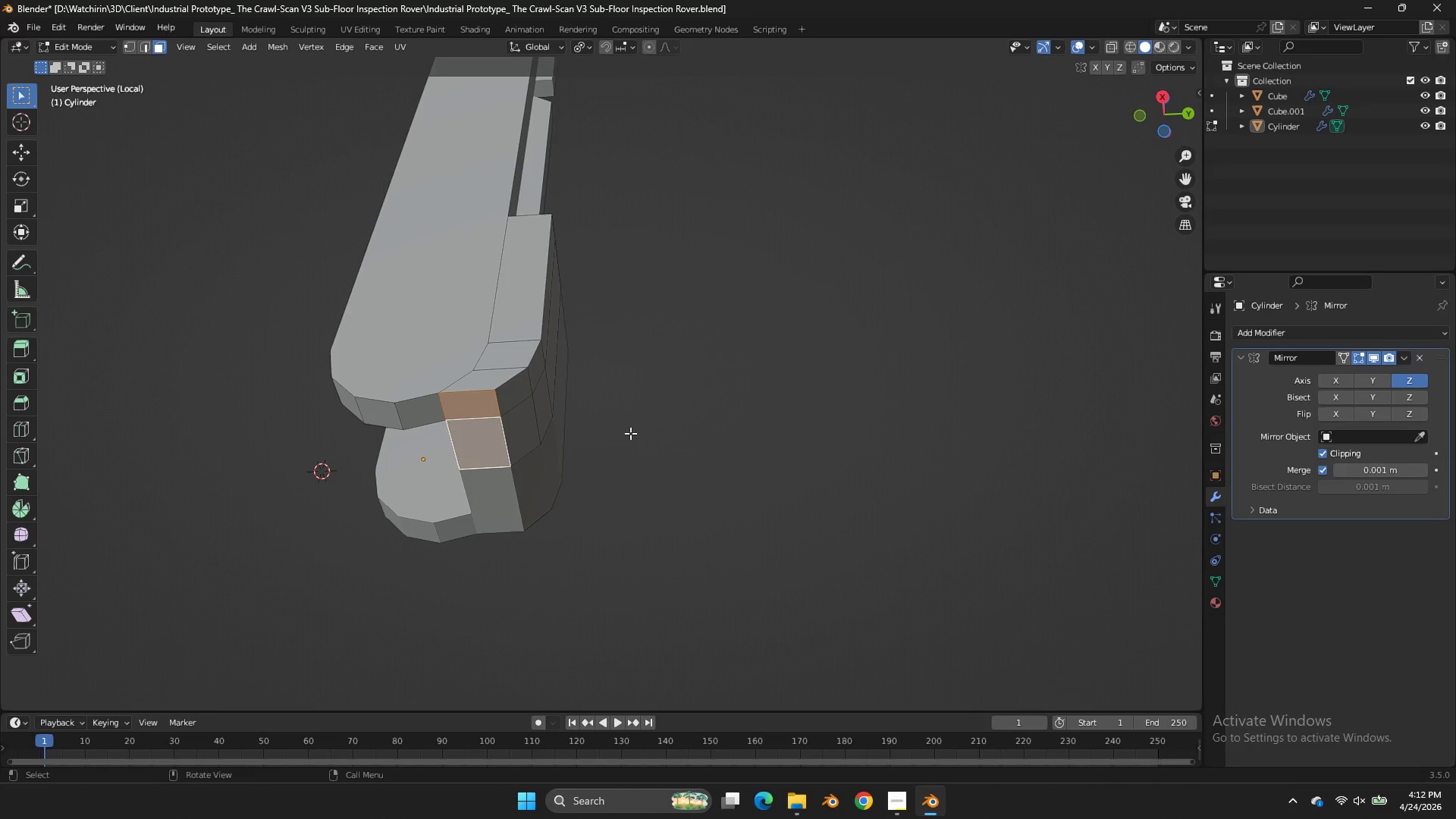 
key(X)
 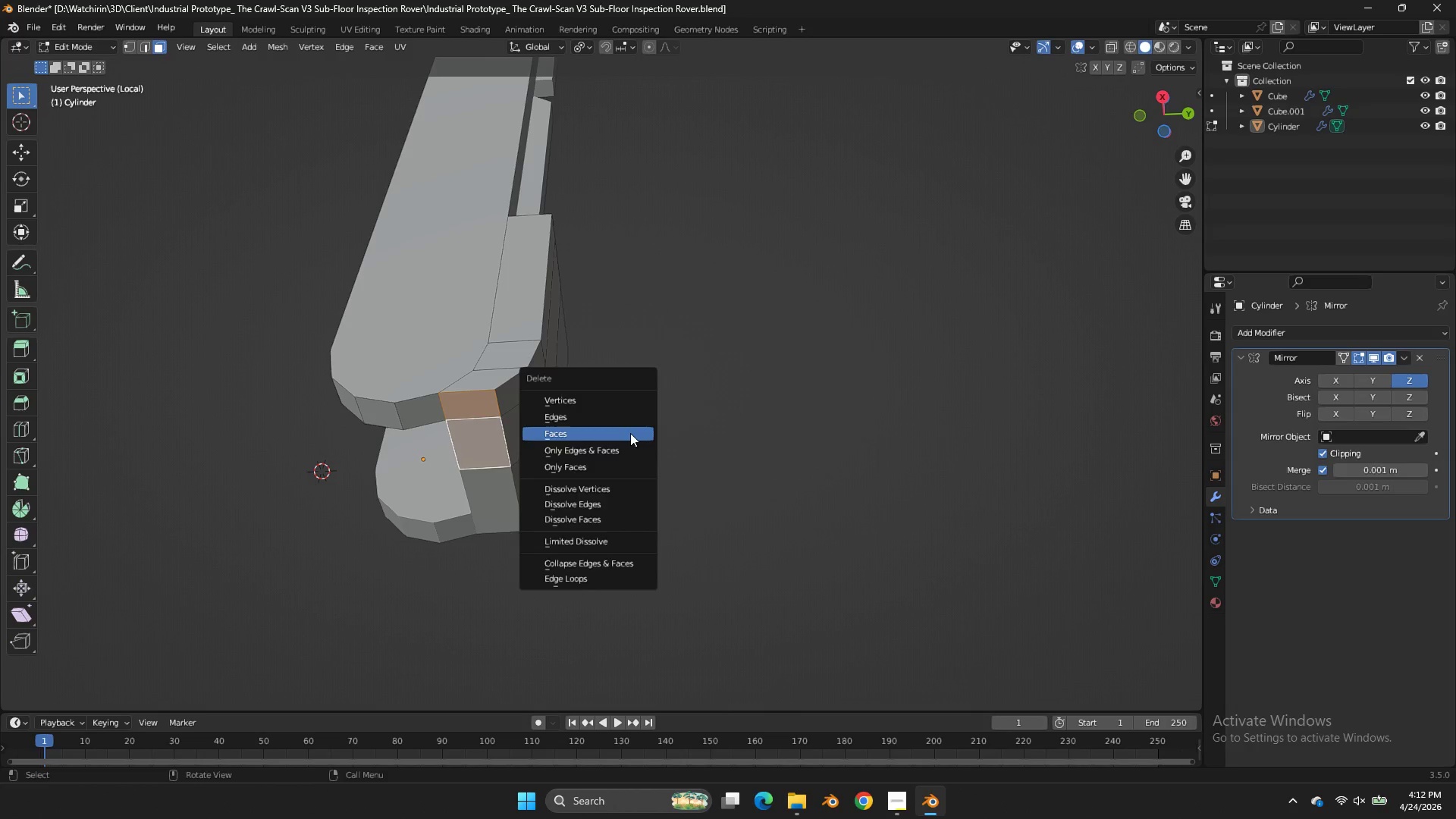 
left_click([630, 433])
 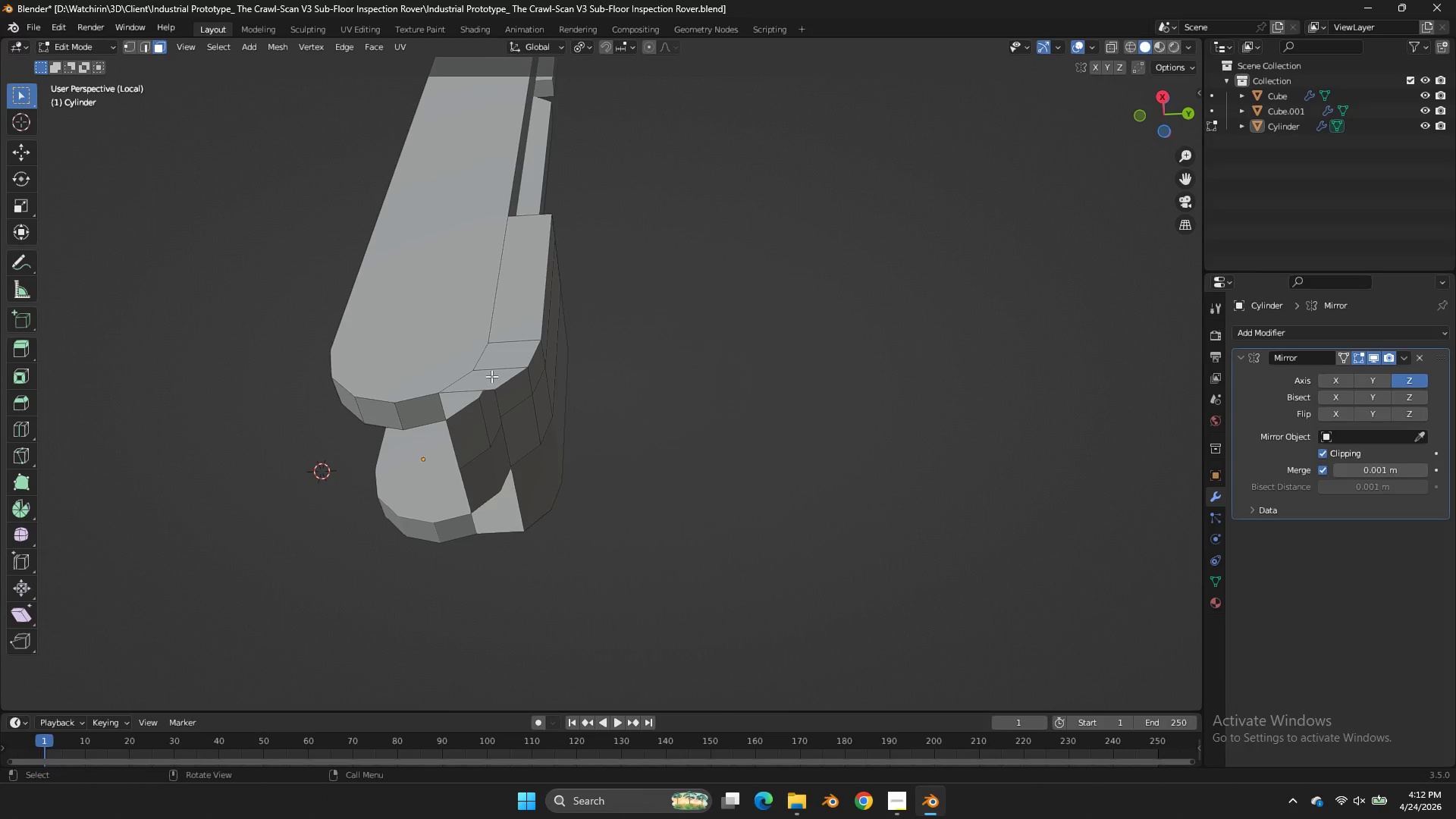 
left_click([491, 375])
 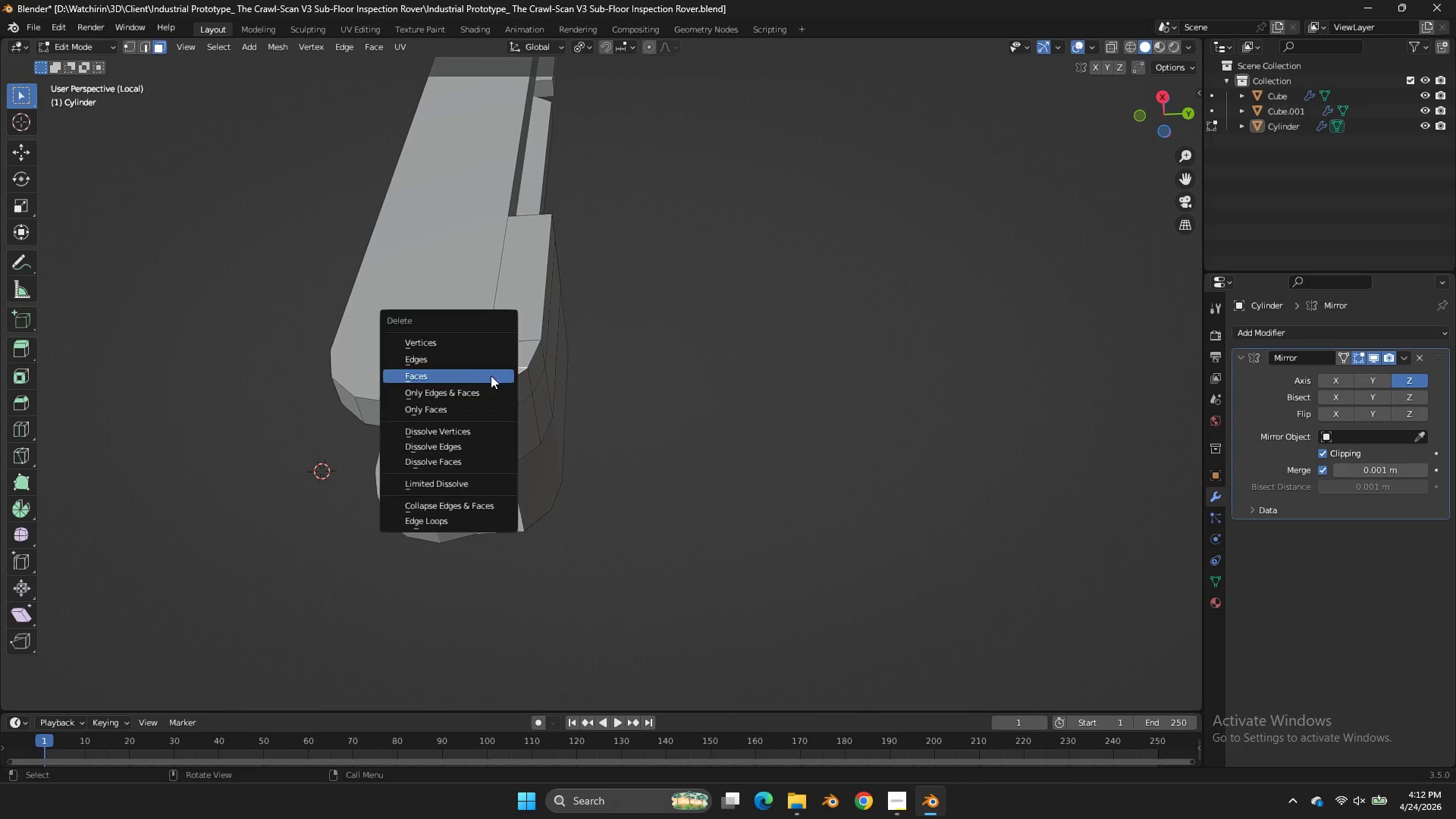 
key(X)
 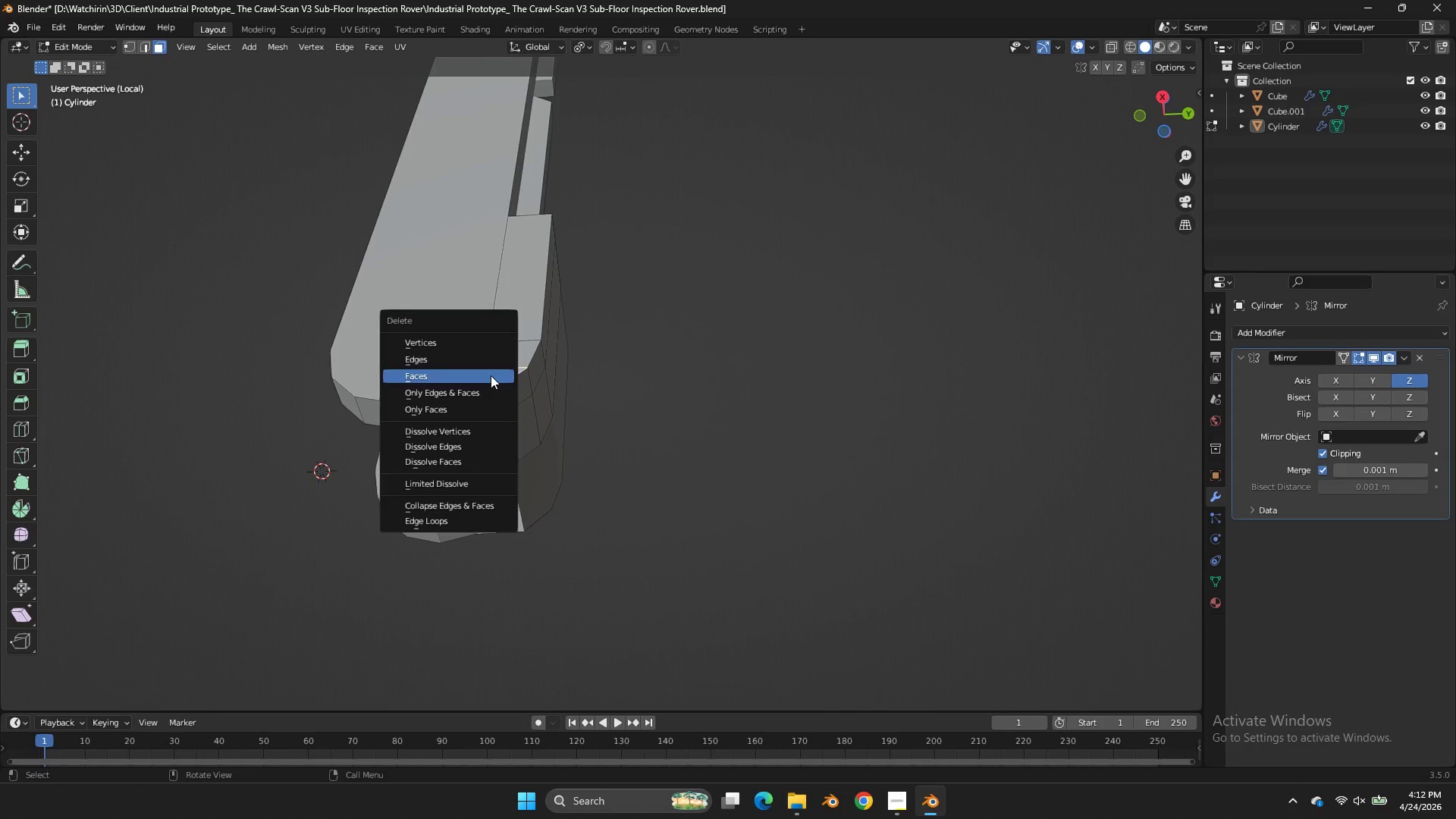 
left_click([491, 375])
 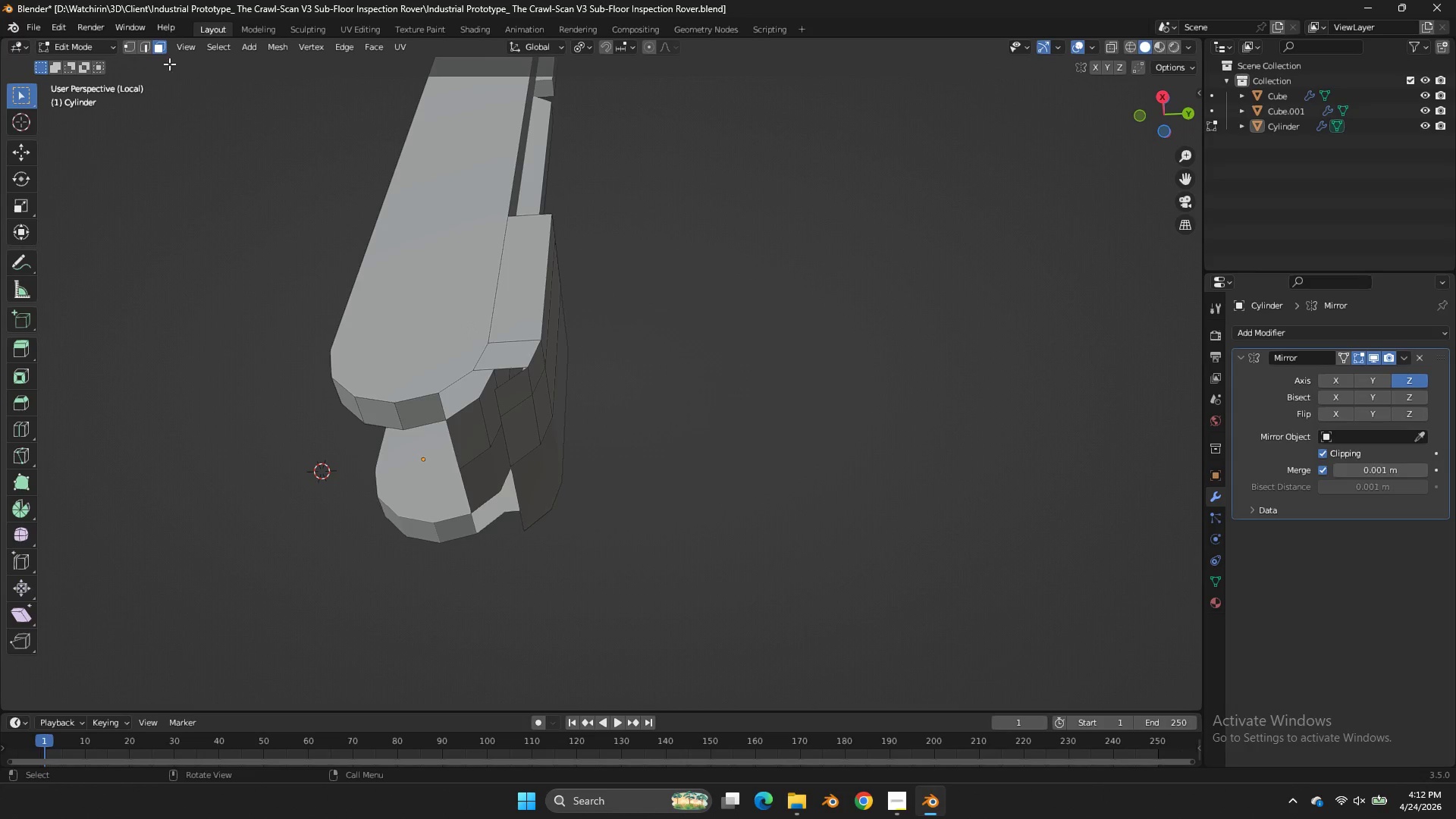 
left_click([151, 50])
 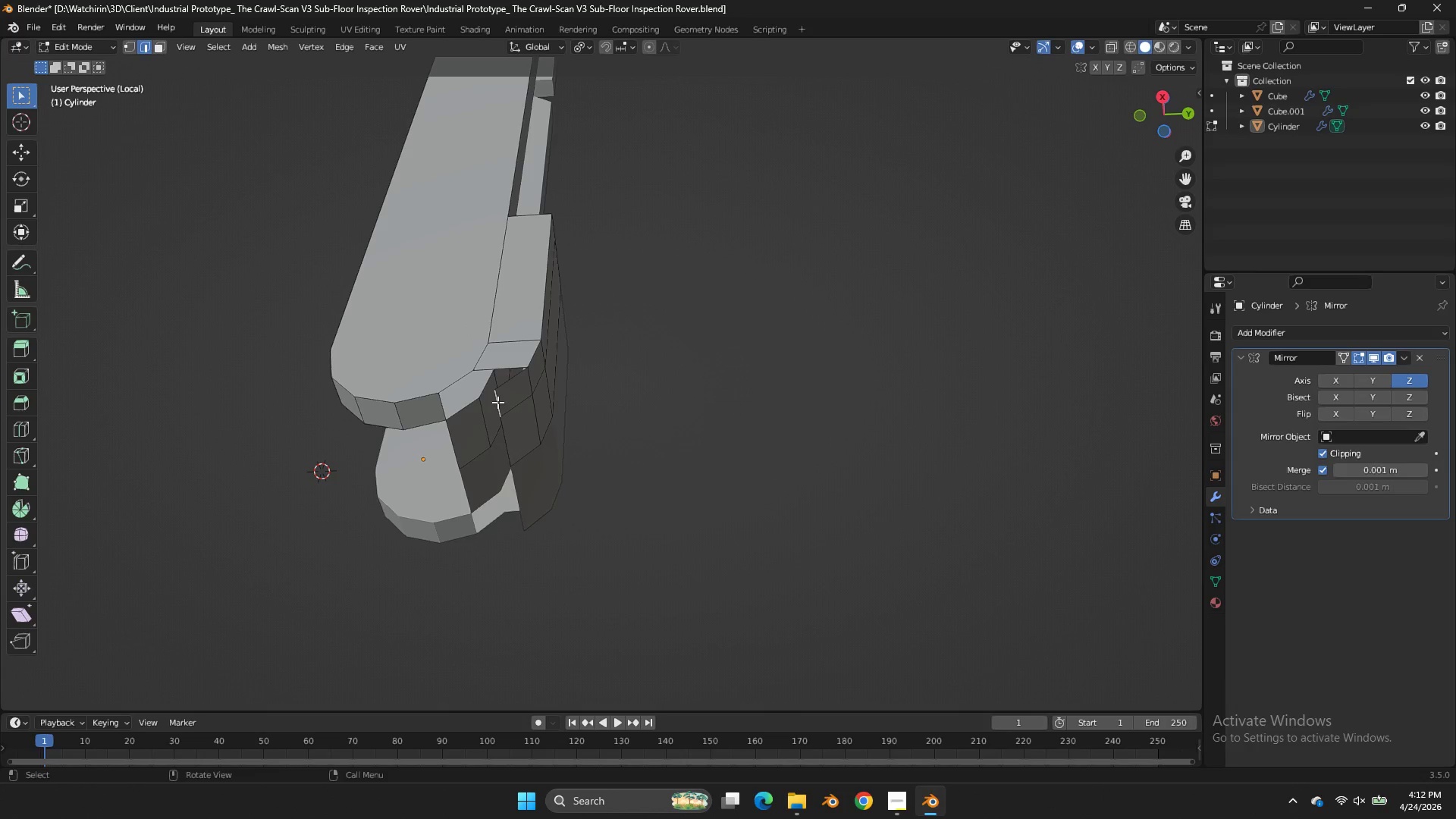 
hold_key(key=ShiftLeft, duration=0.56)
left_click([444, 403])
 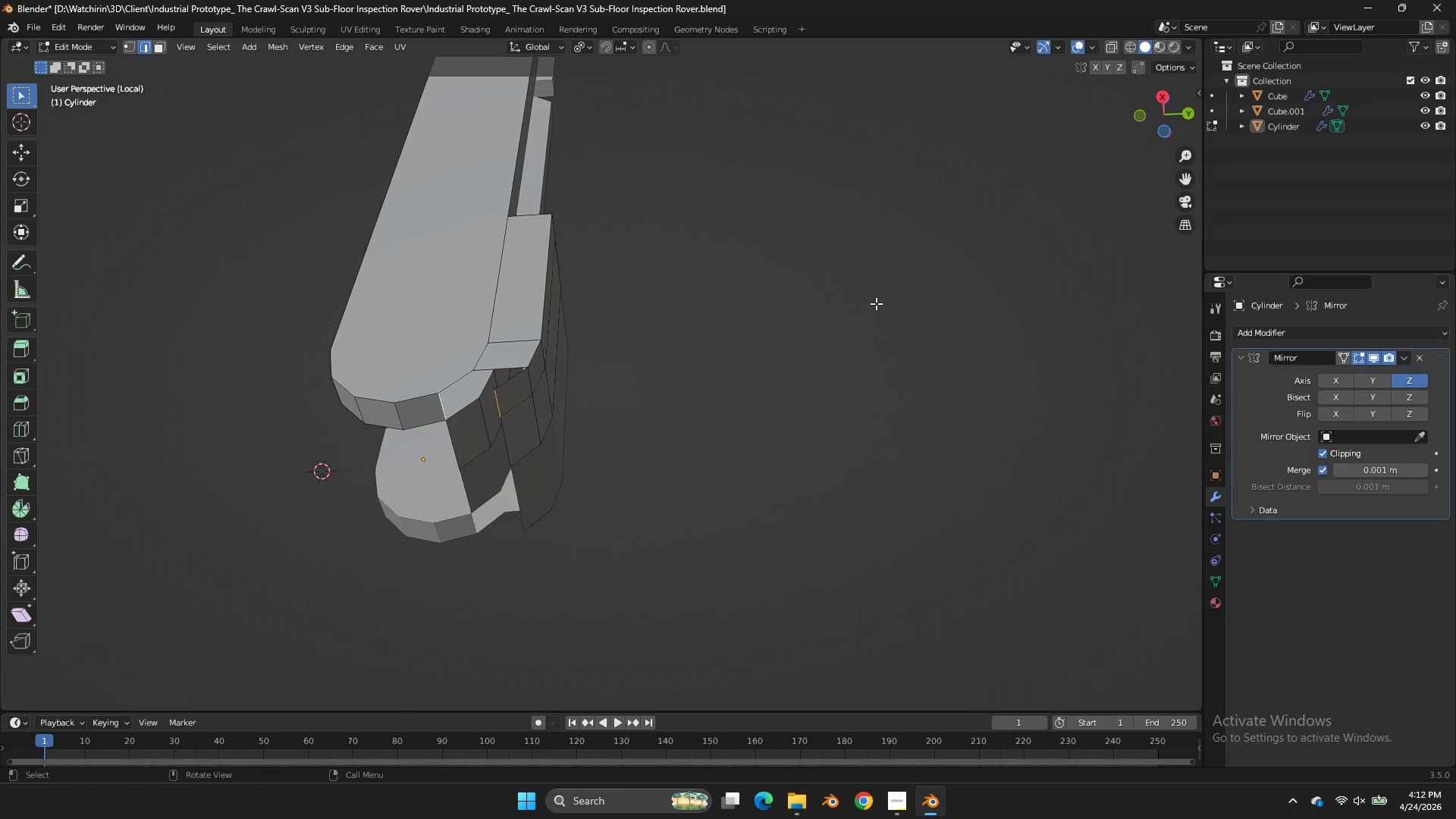 
key(F)
 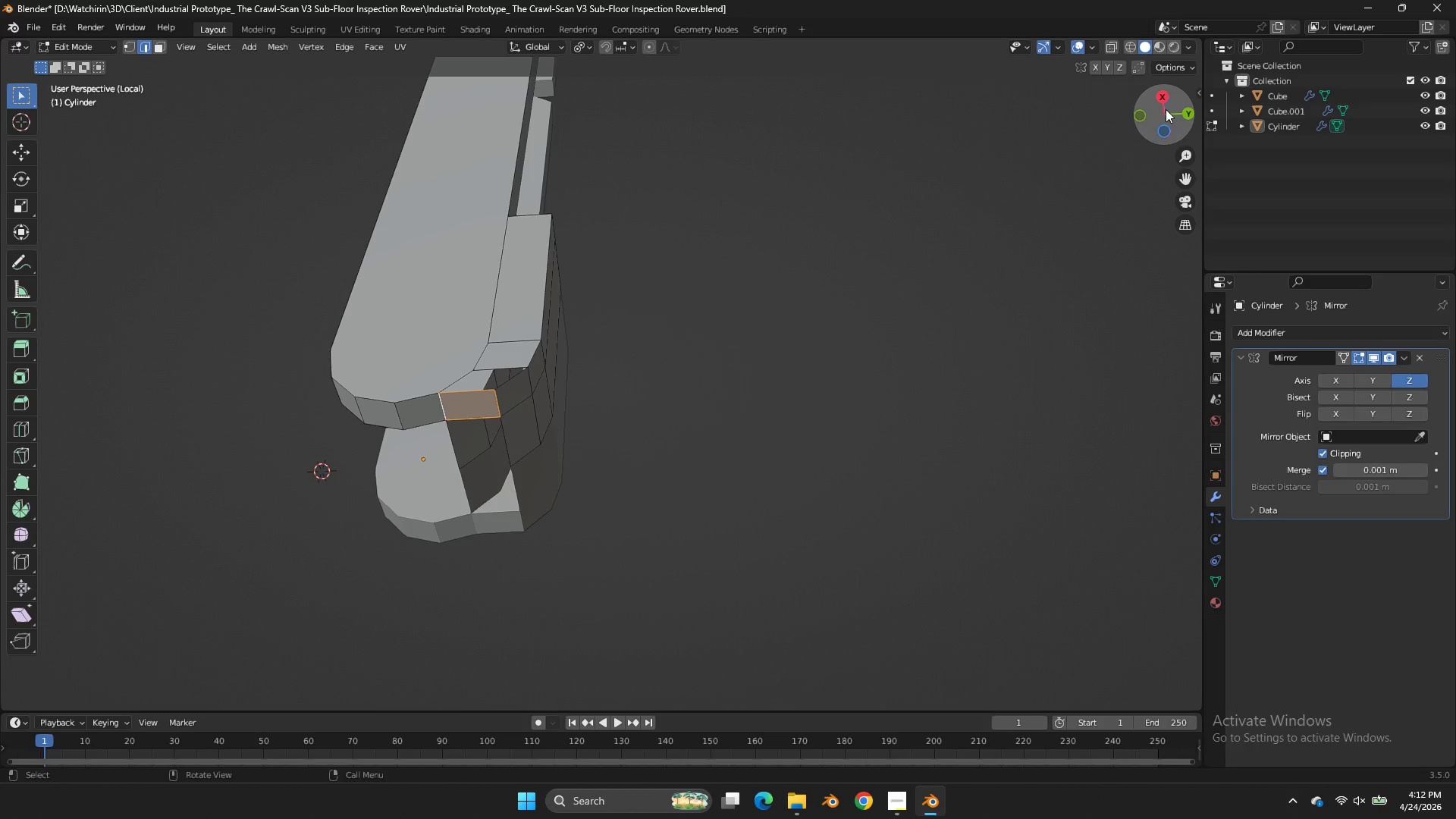 
left_click_drag(start_coordinate=[1166, 109], to_coordinate=[1182, 104])
 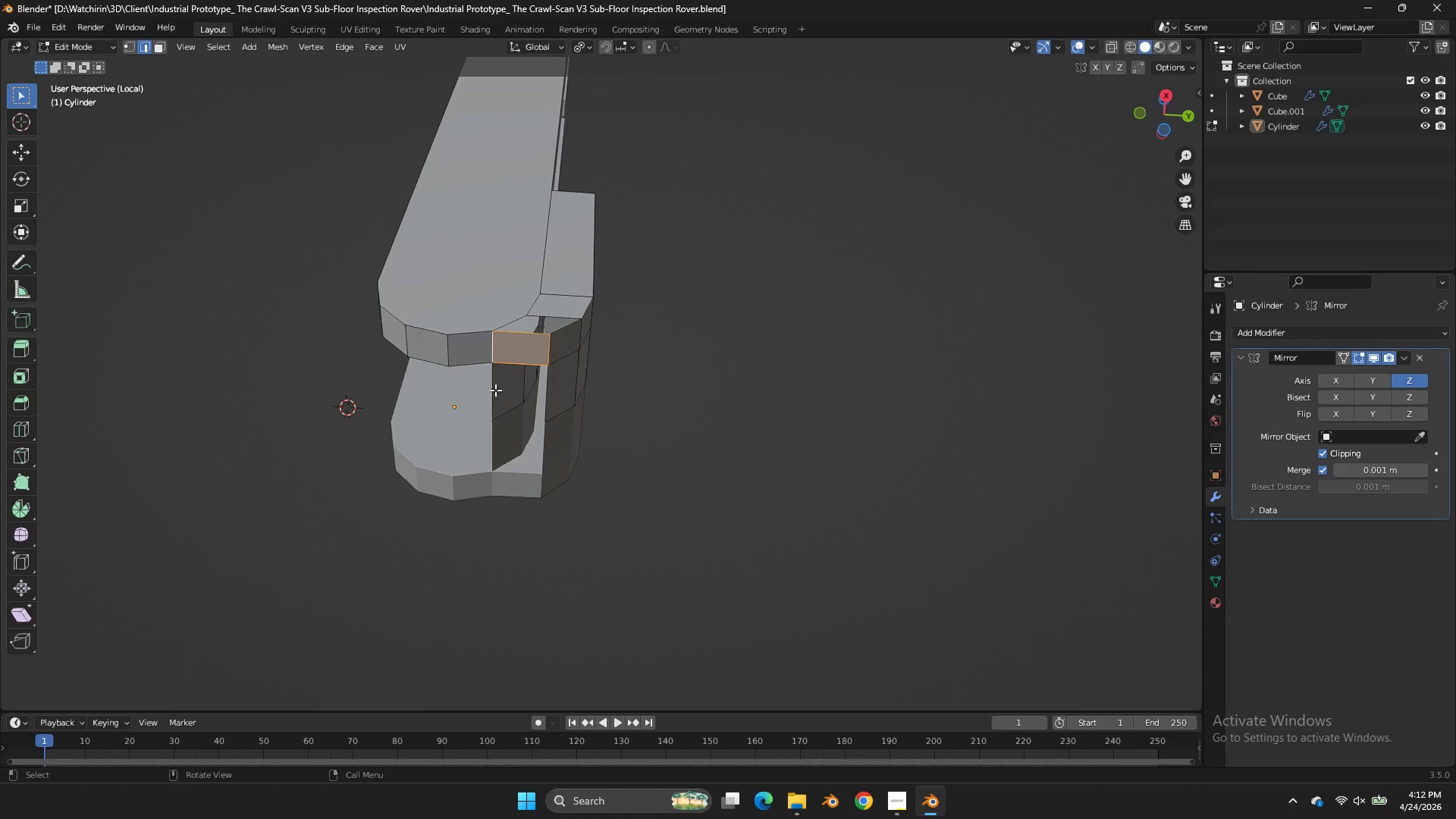 
left_click([493, 390])
 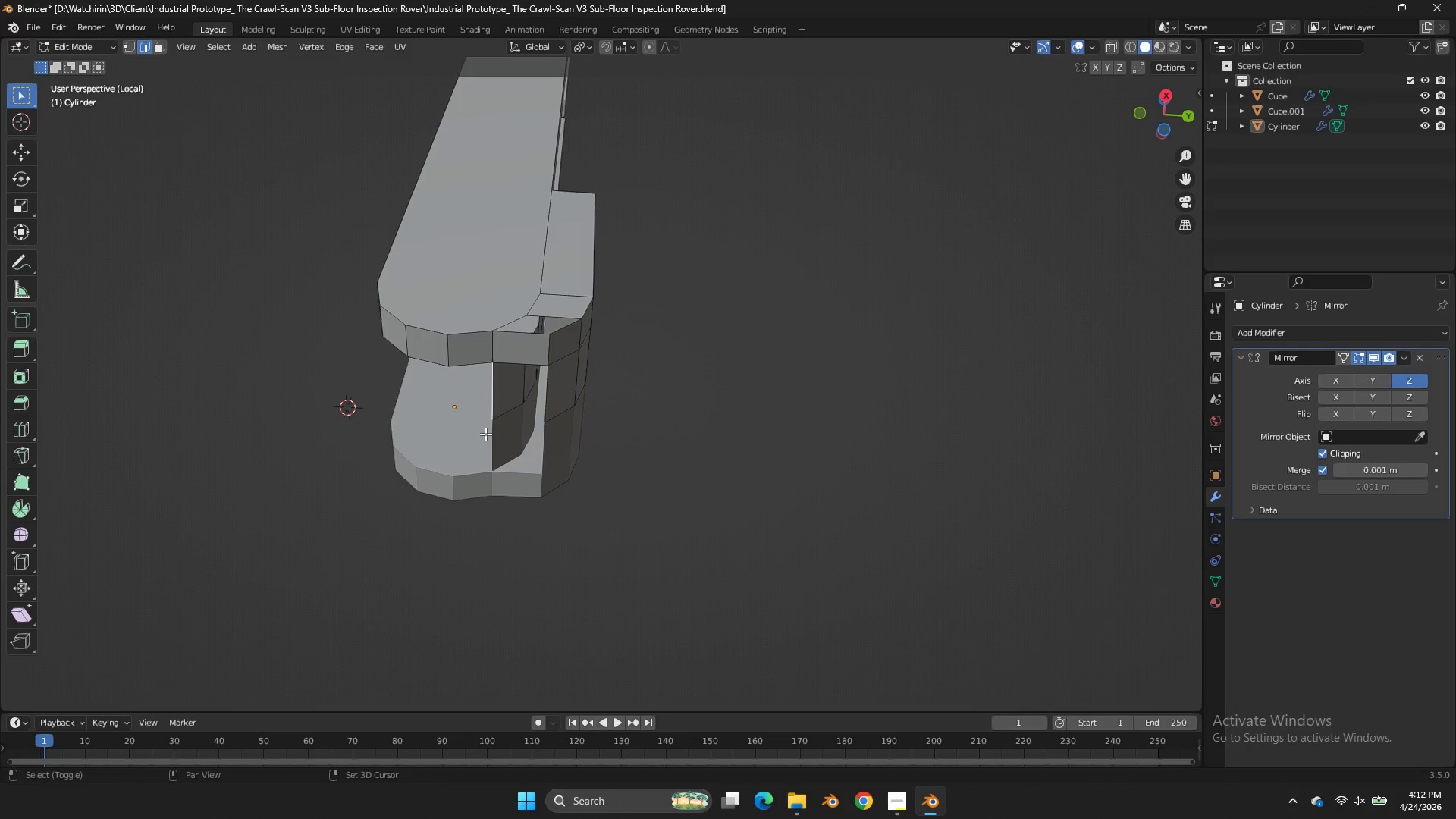 
hold_key(key=ShiftLeft, duration=0.5)
double_click([485, 449])
 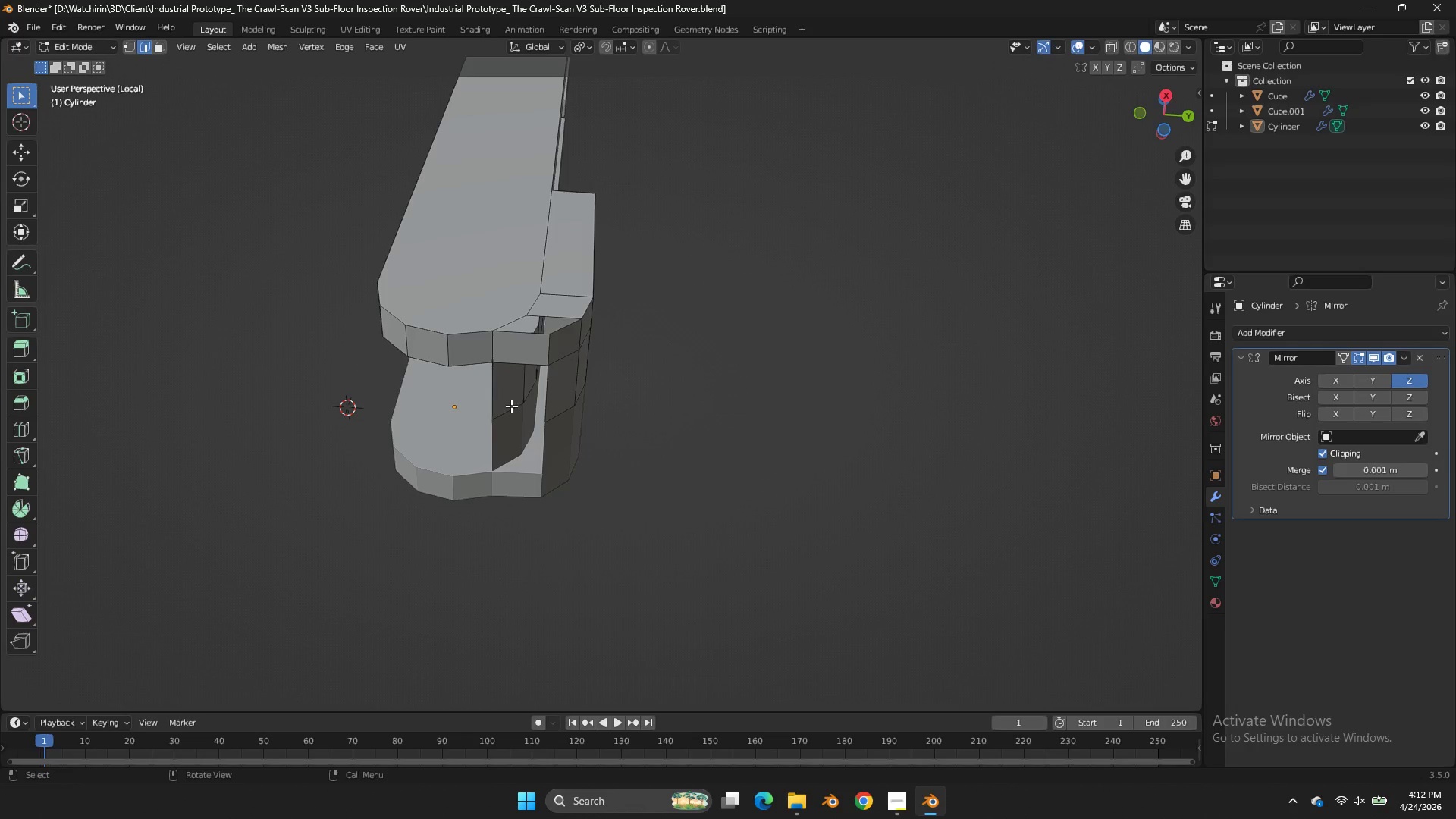 
hold_key(key=ShiftLeft, duration=0.67)
left_click([554, 394])
 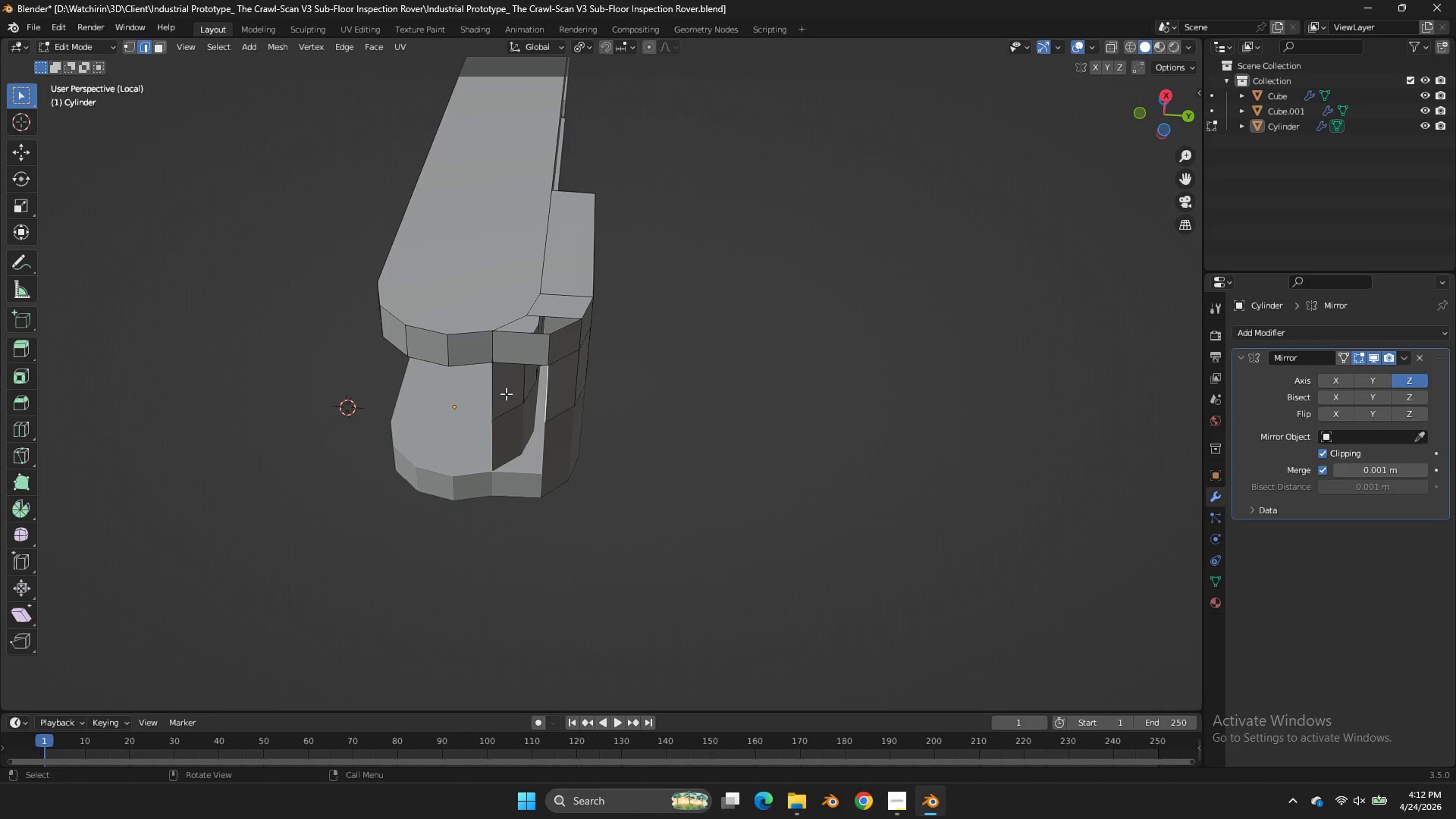 
hold_key(key=ShiftLeft, duration=0.33)
left_click([497, 391])
 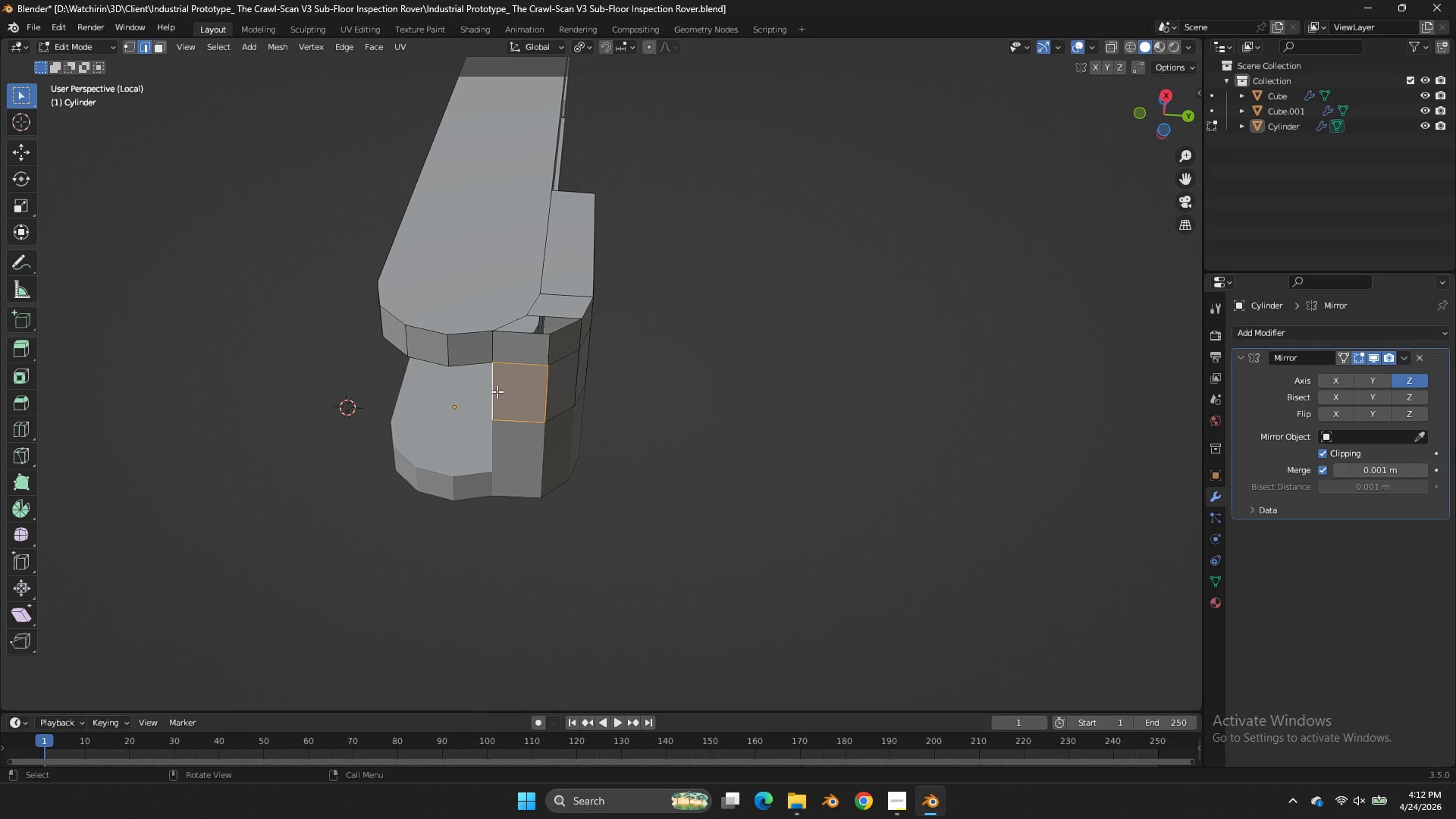 
key(F)
 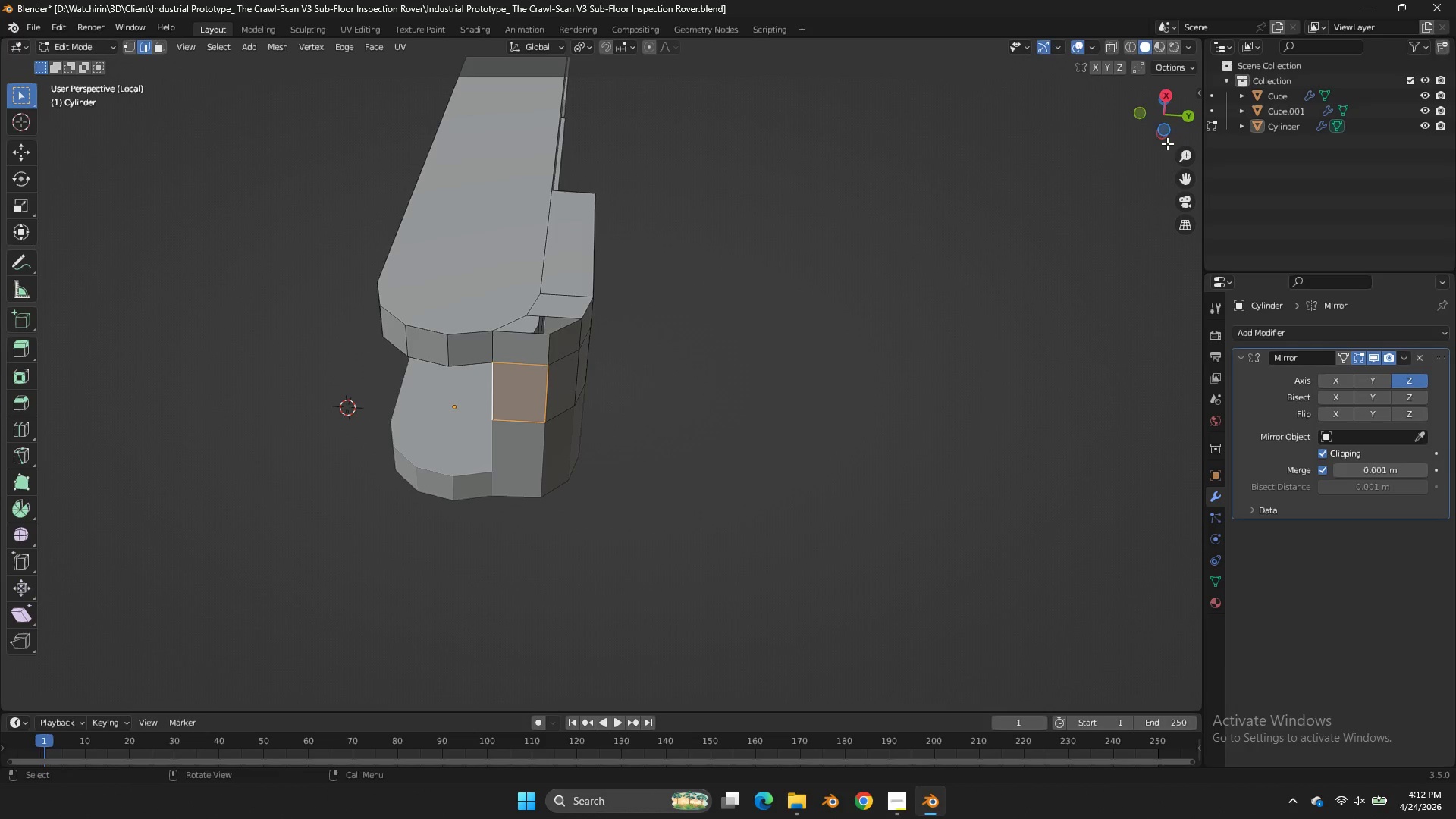 
left_click_drag(start_coordinate=[1172, 120], to_coordinate=[1172, 164])
 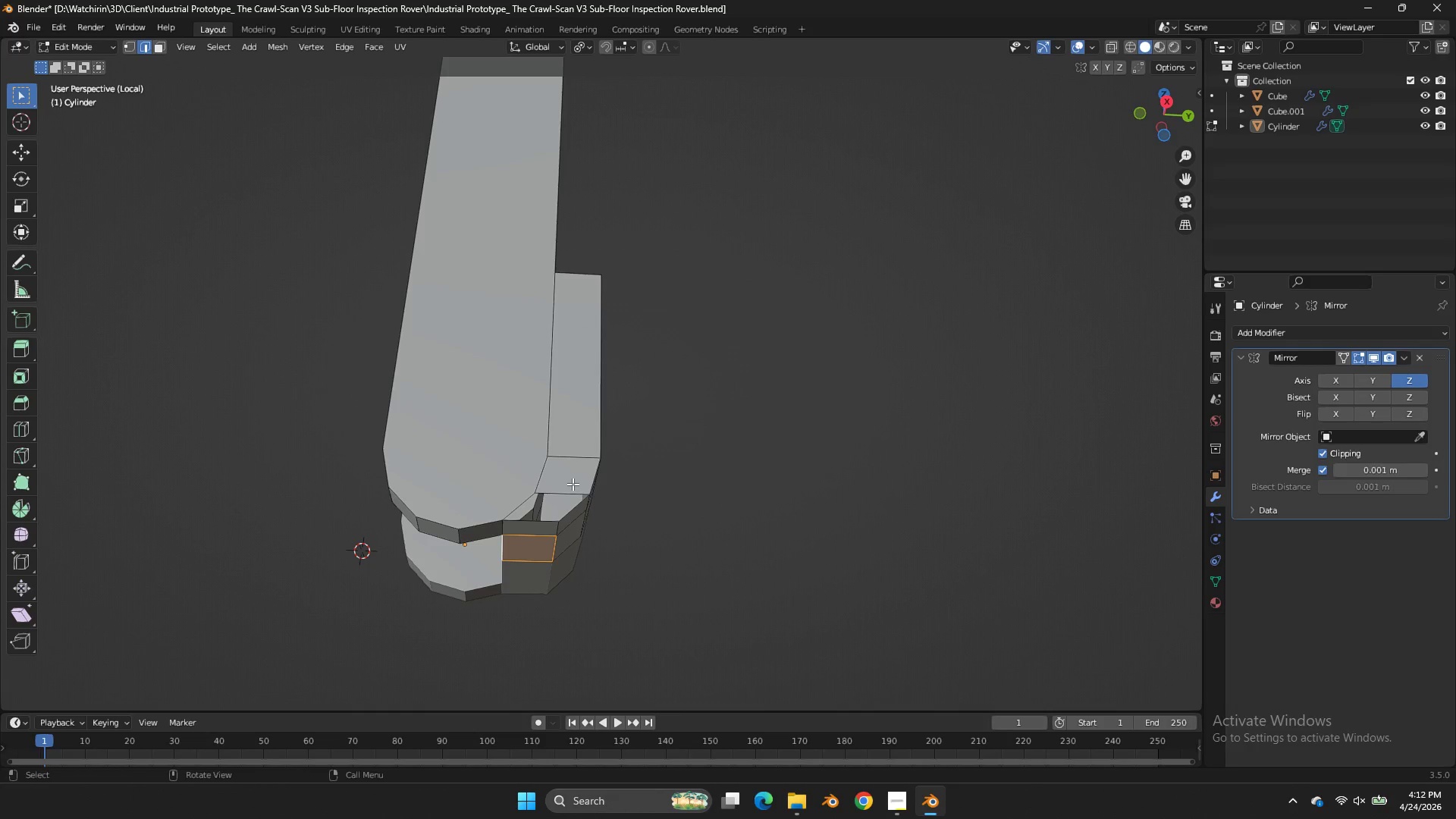 
left_click([572, 486])
 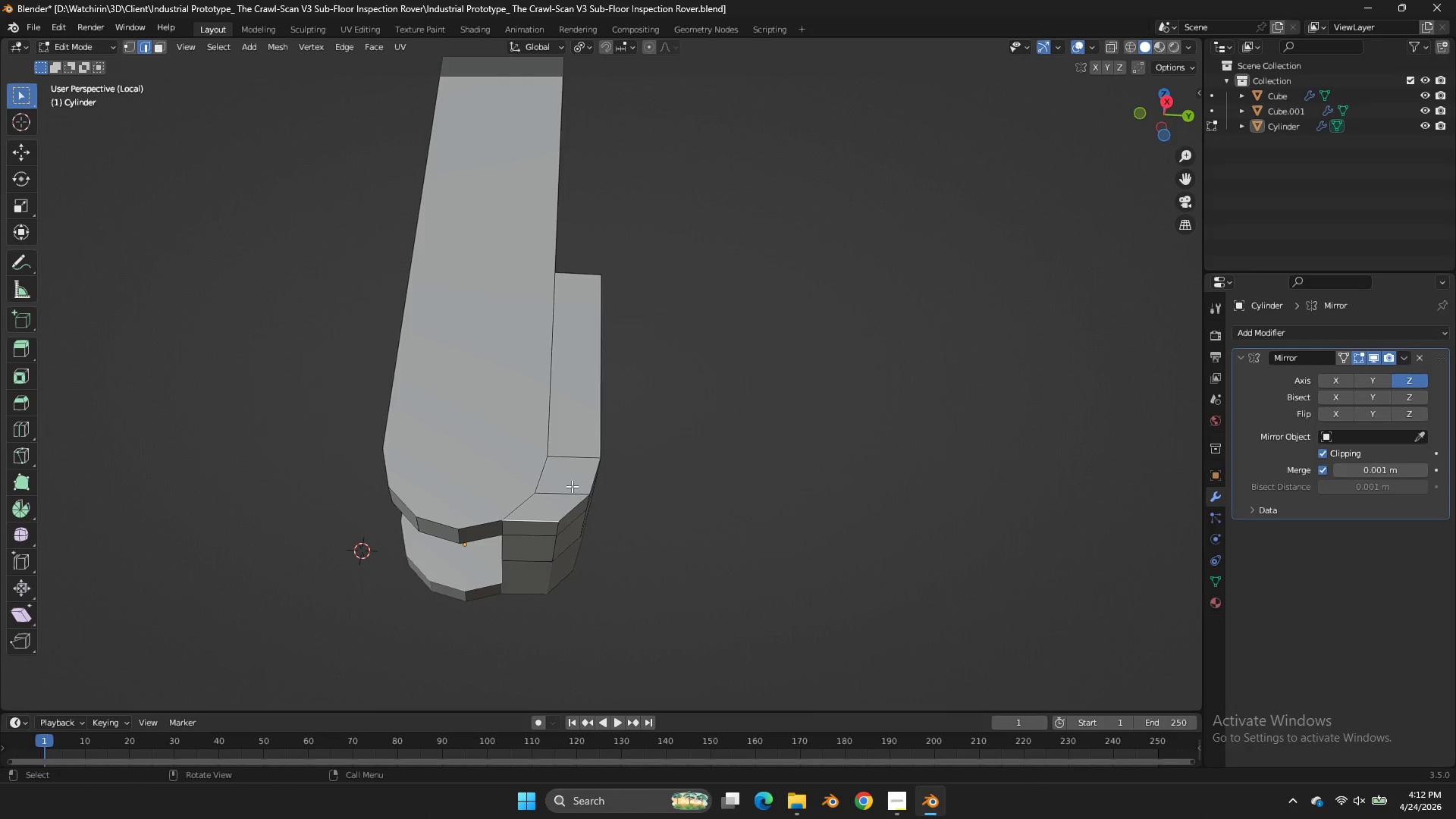 
key(F)
 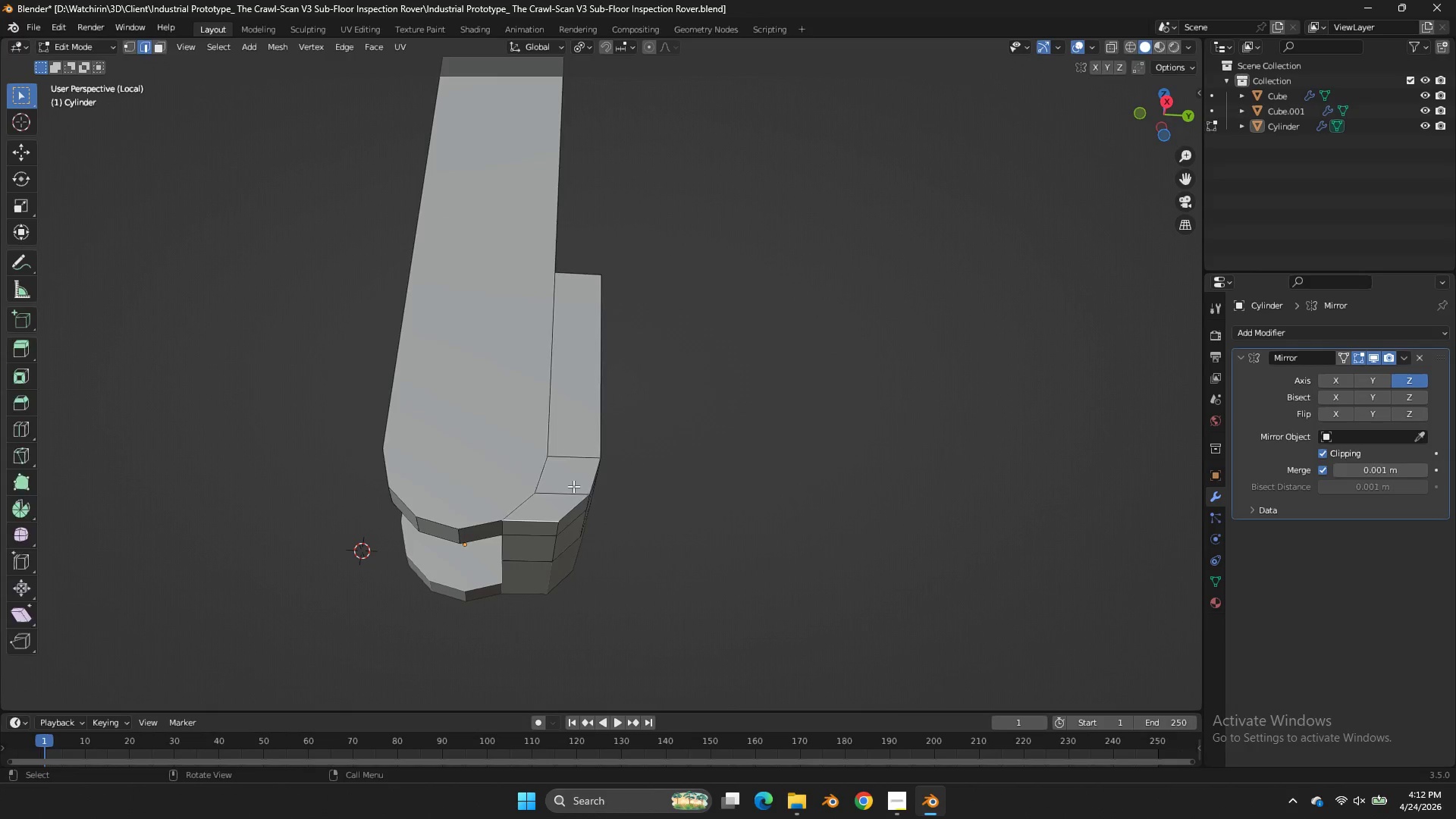 
key(Tab)
 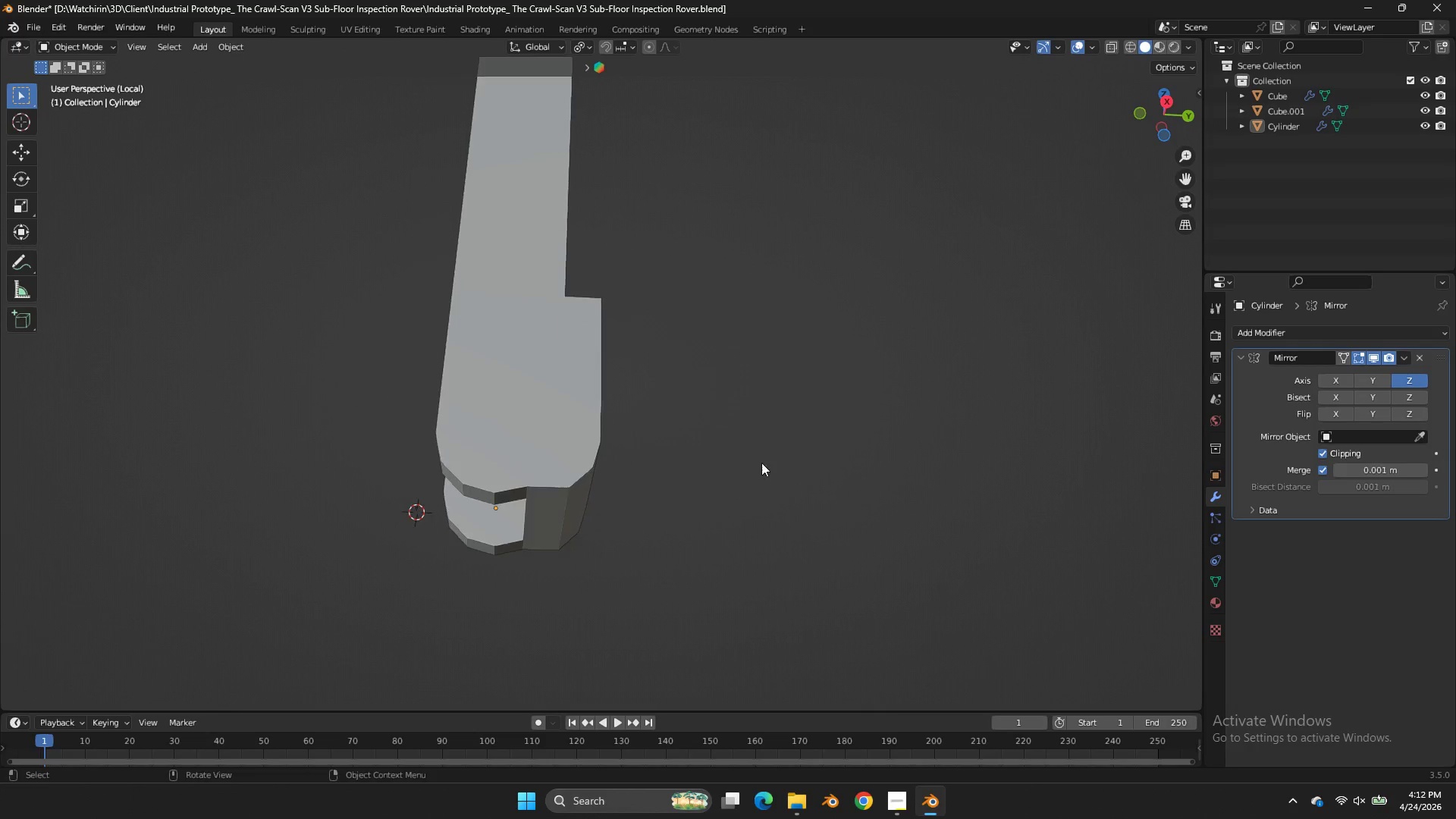 
scroll: coordinate [749, 468], scroll_direction: down, amount: 1.0
 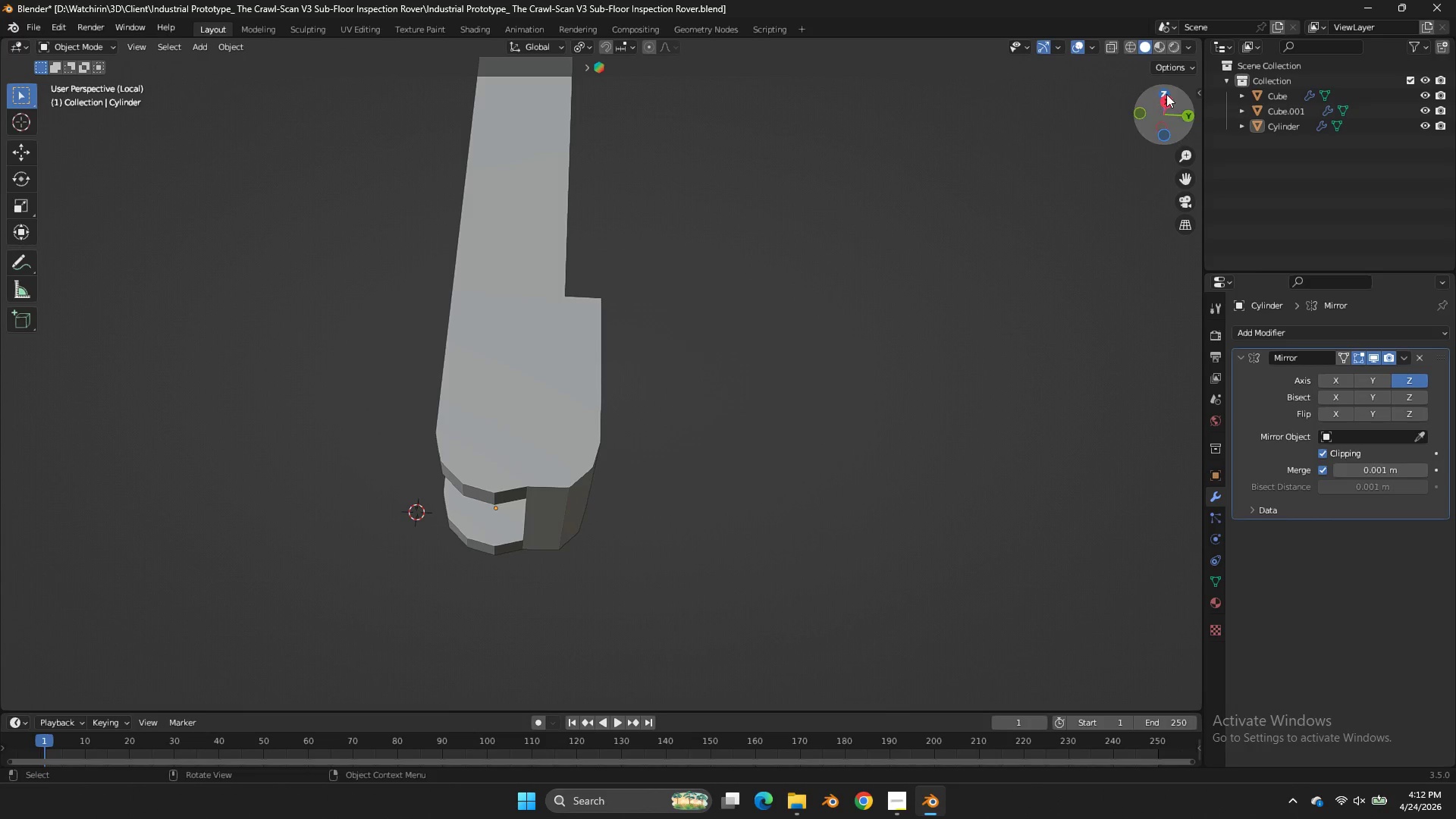 
left_click([1166, 96])
 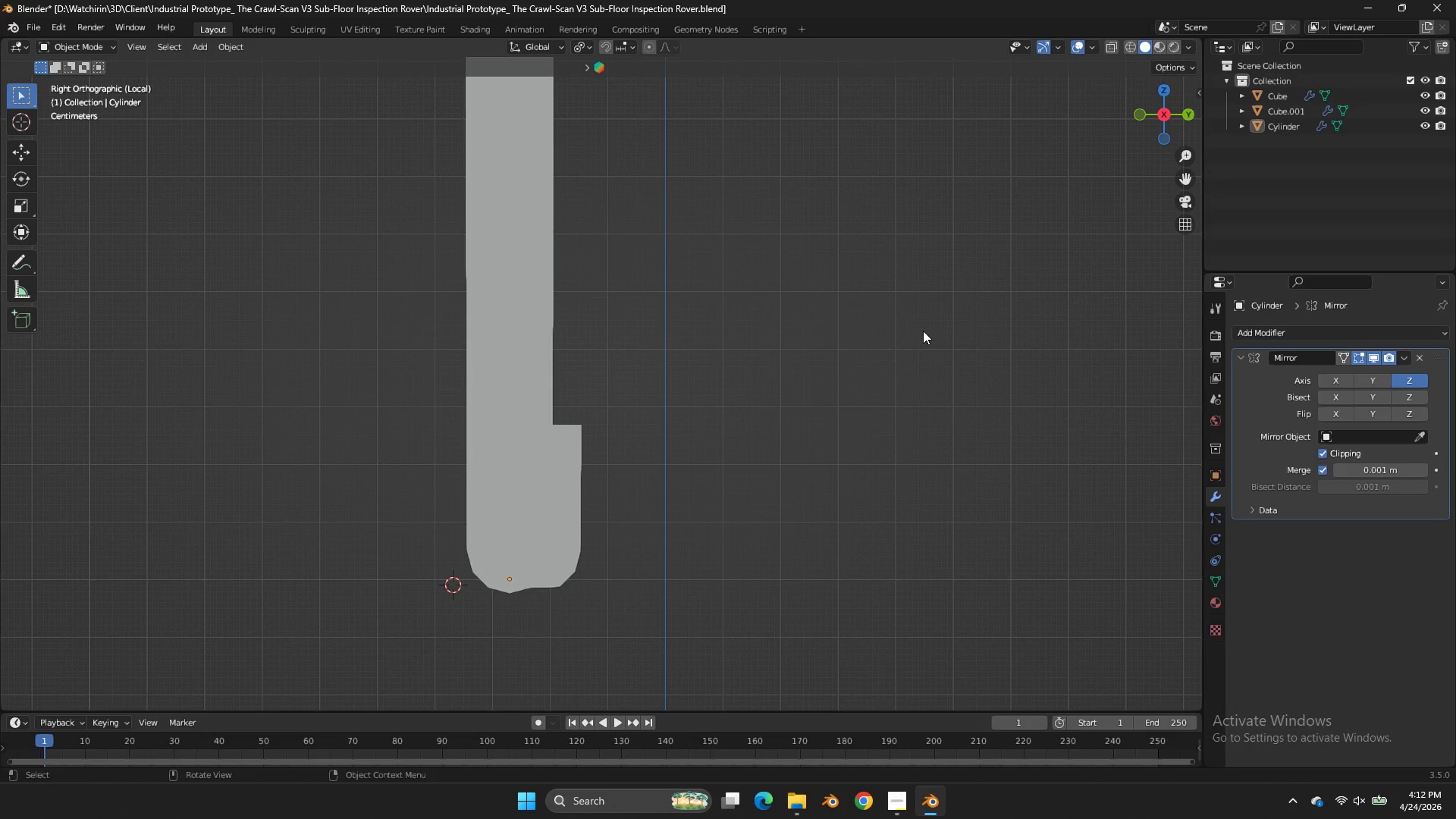 
key(Tab)
 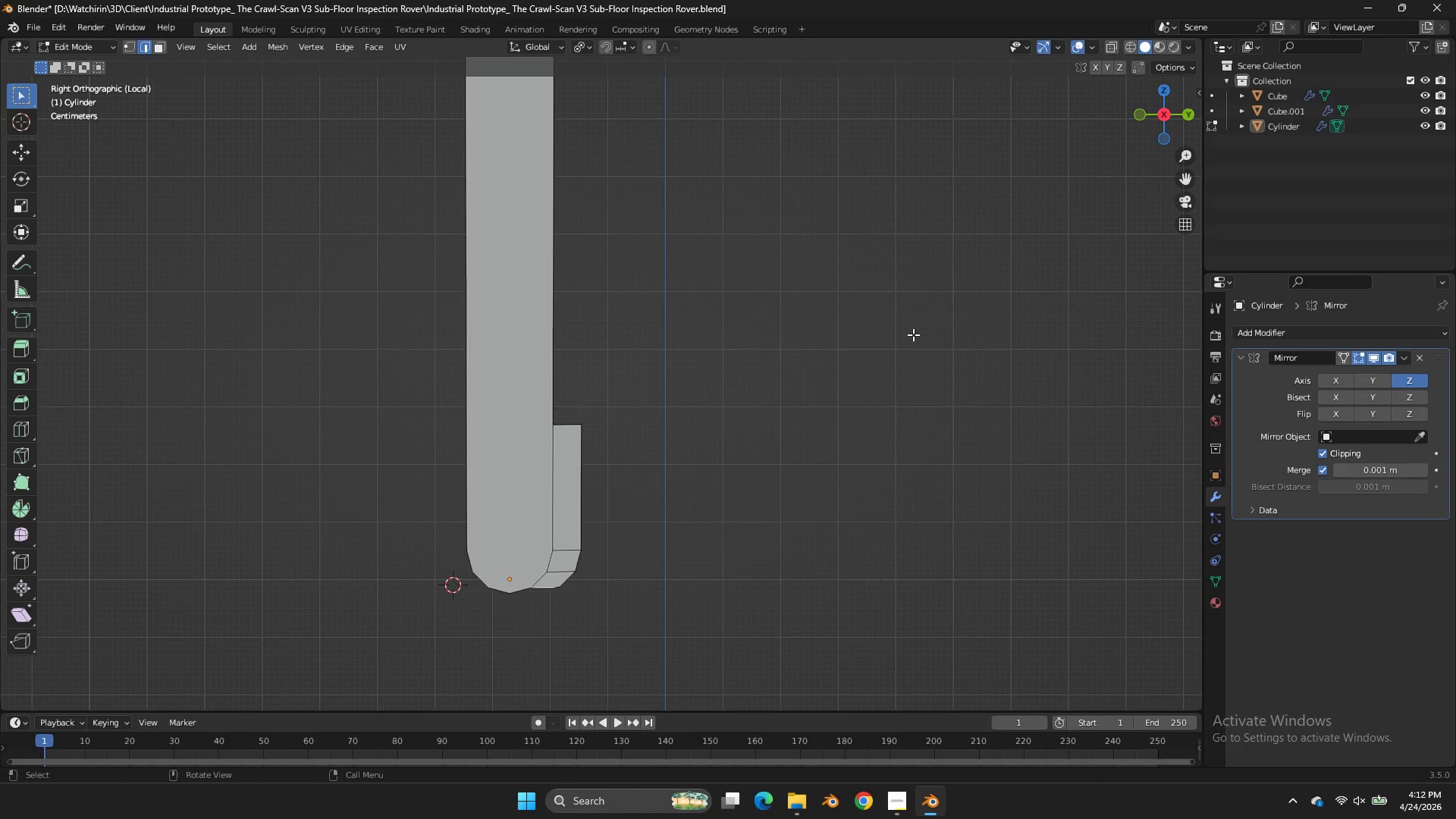 
key(Z)
 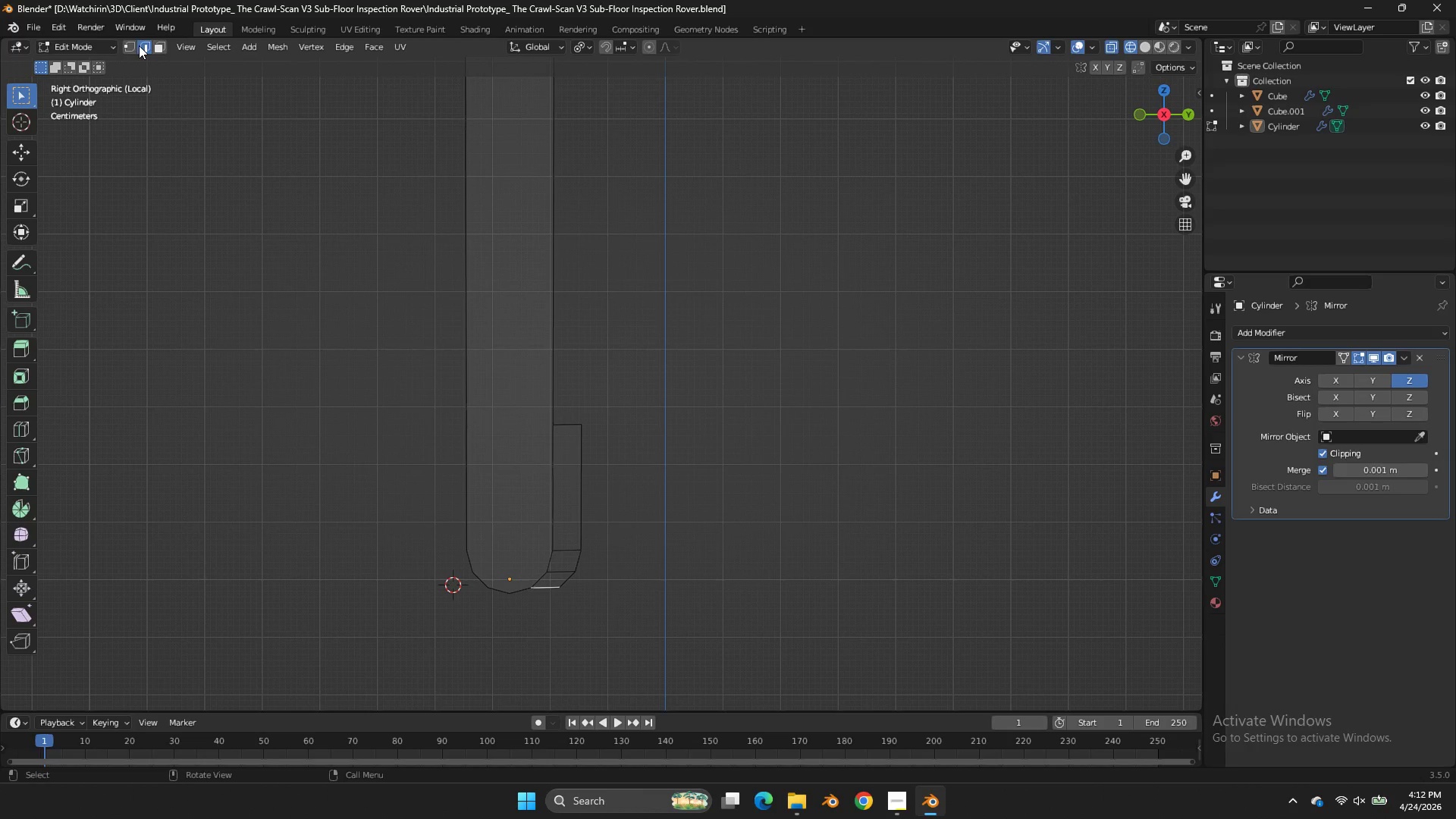 
left_click_drag(start_coordinate=[133, 44], to_coordinate=[140, 49])
 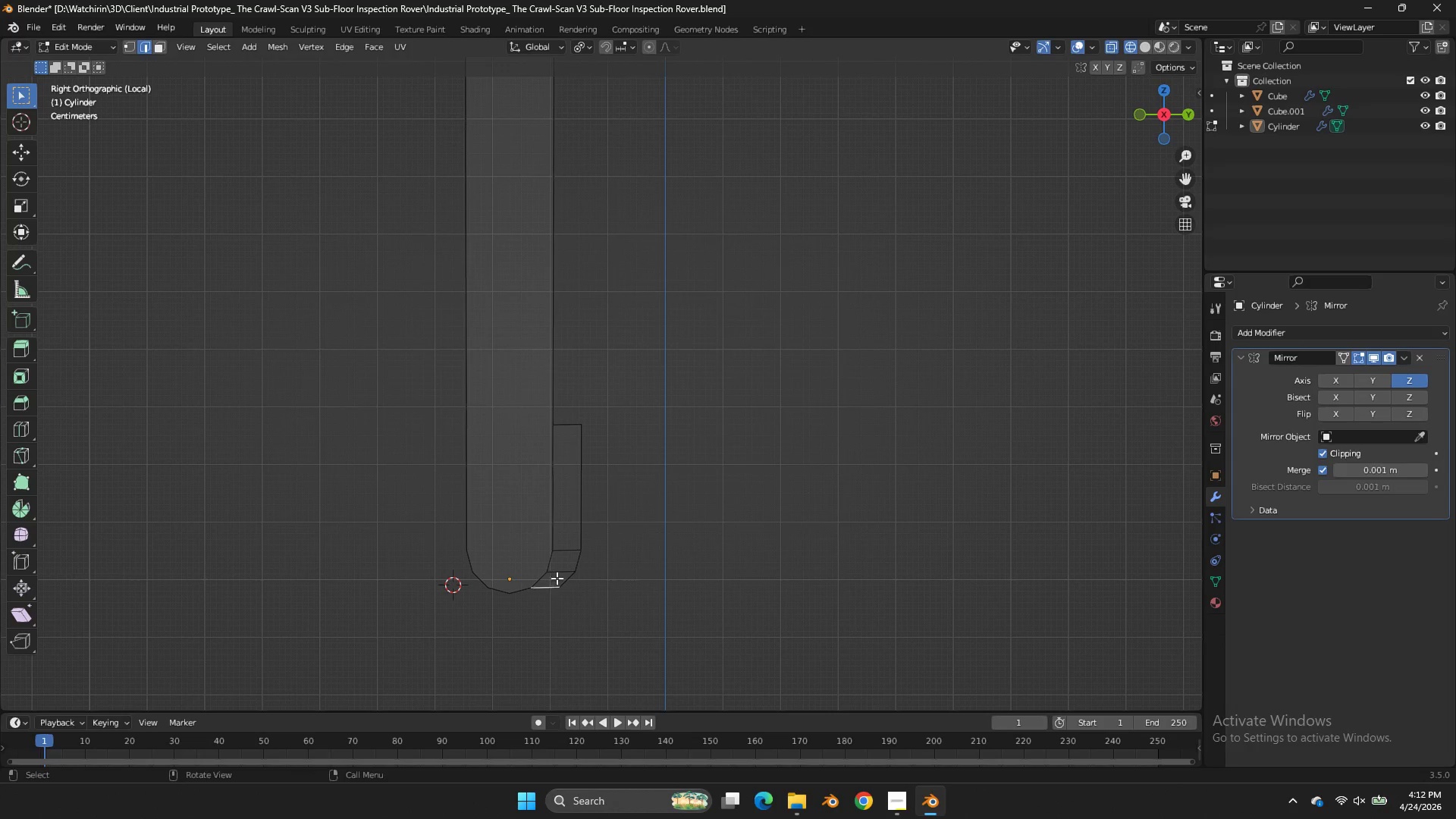 
key(Control+Z)
 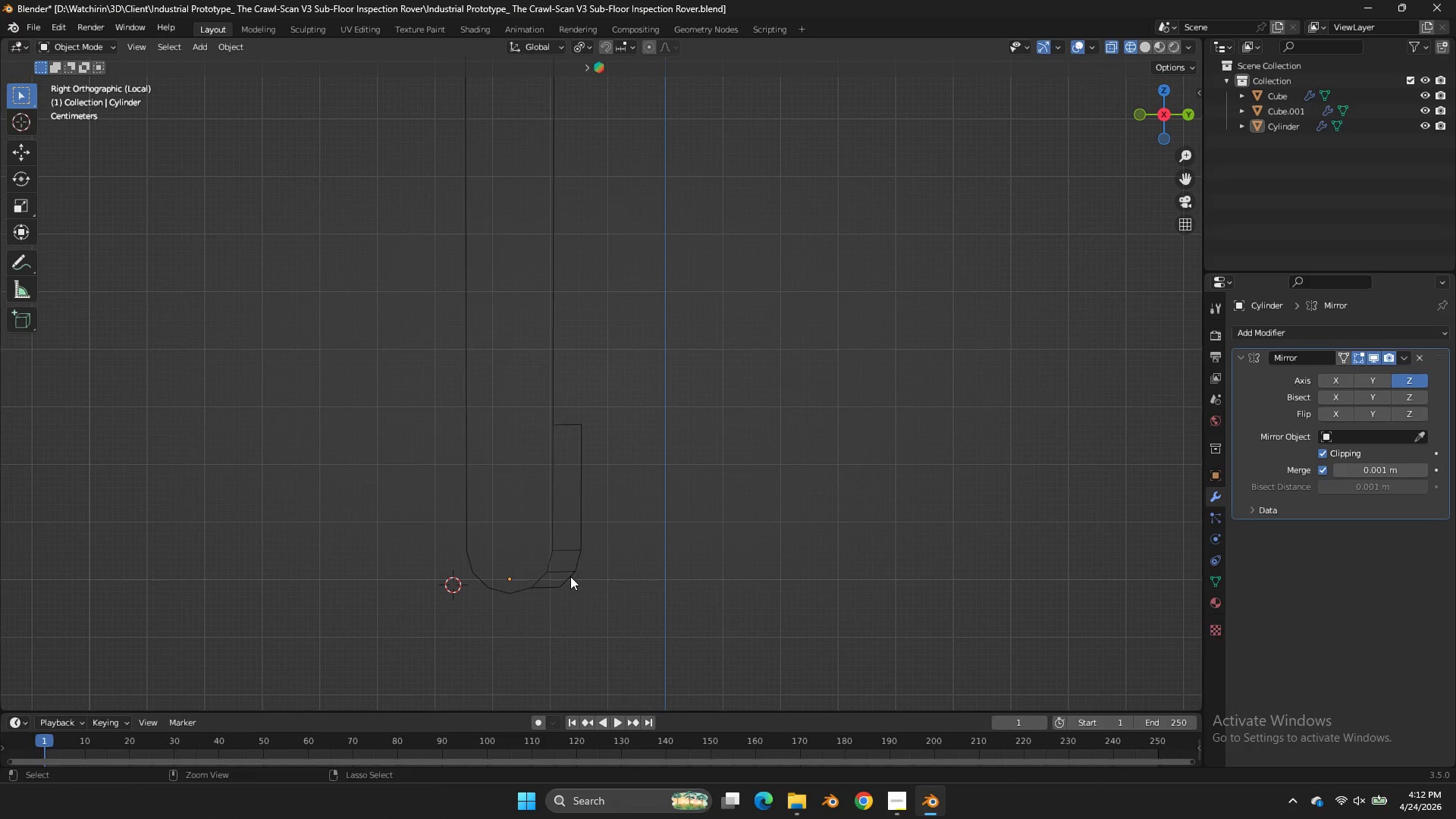 
key(Control+Z)
 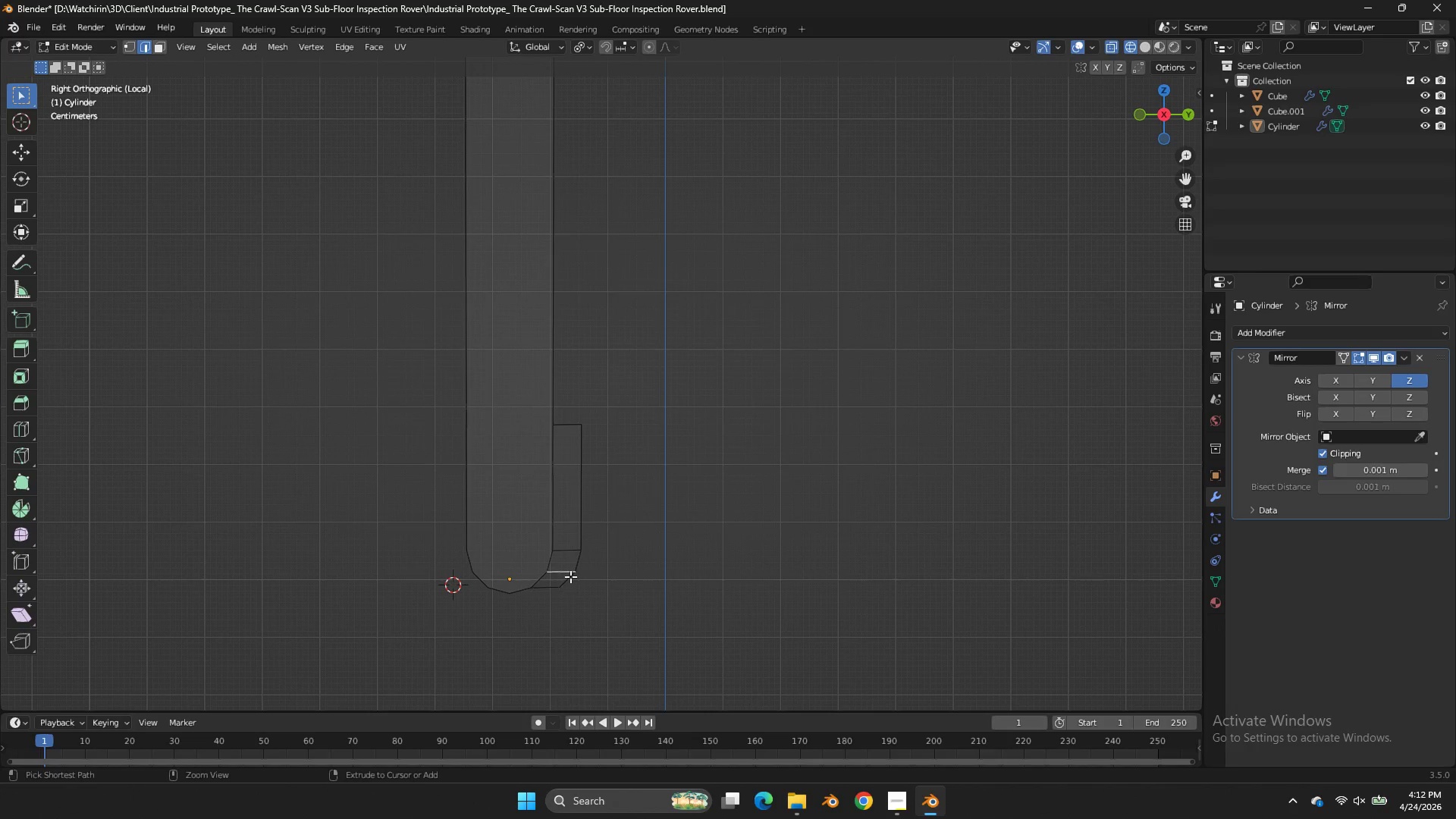 
key(Control+Z)
 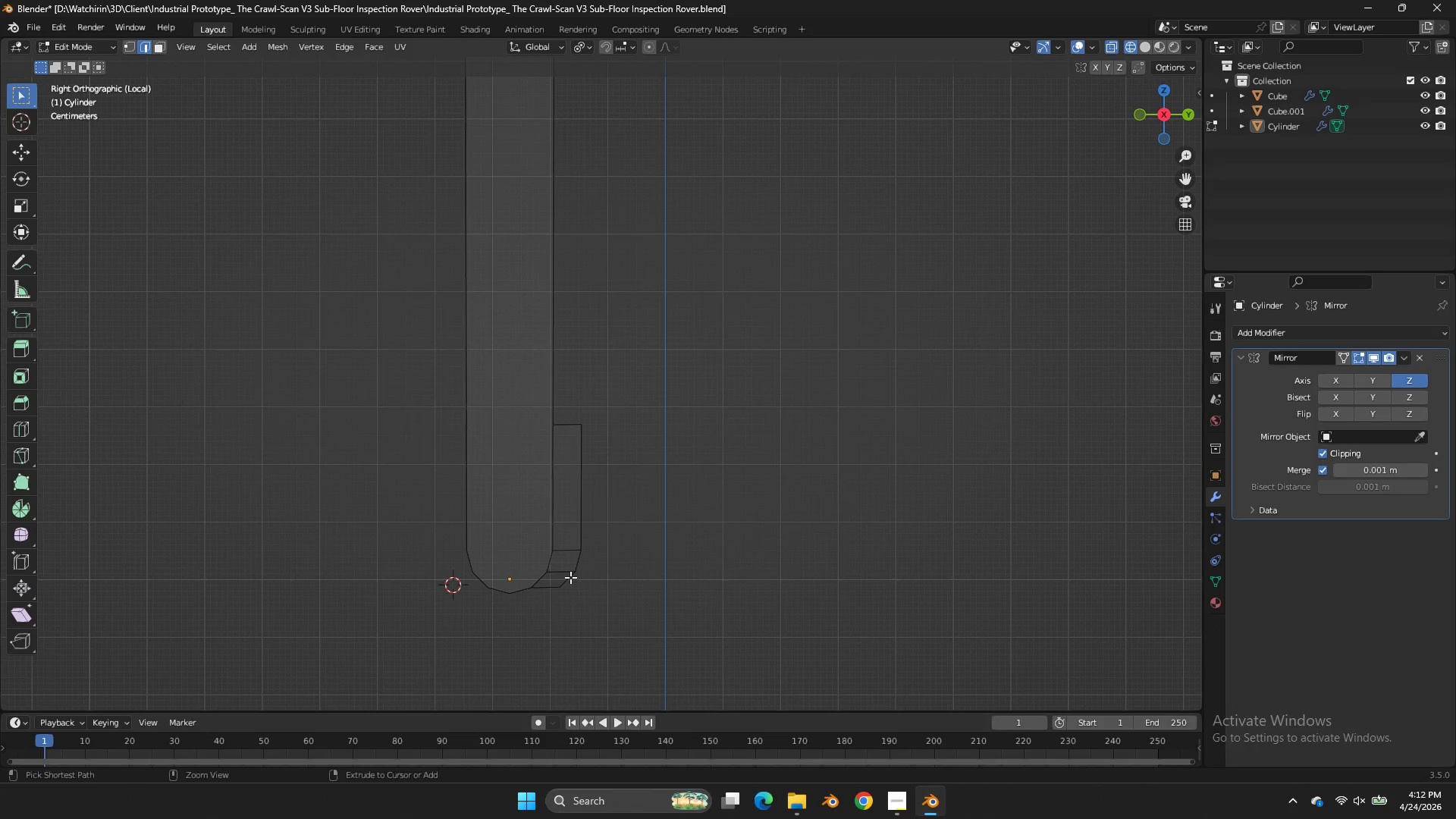 
key(Control+Z)
 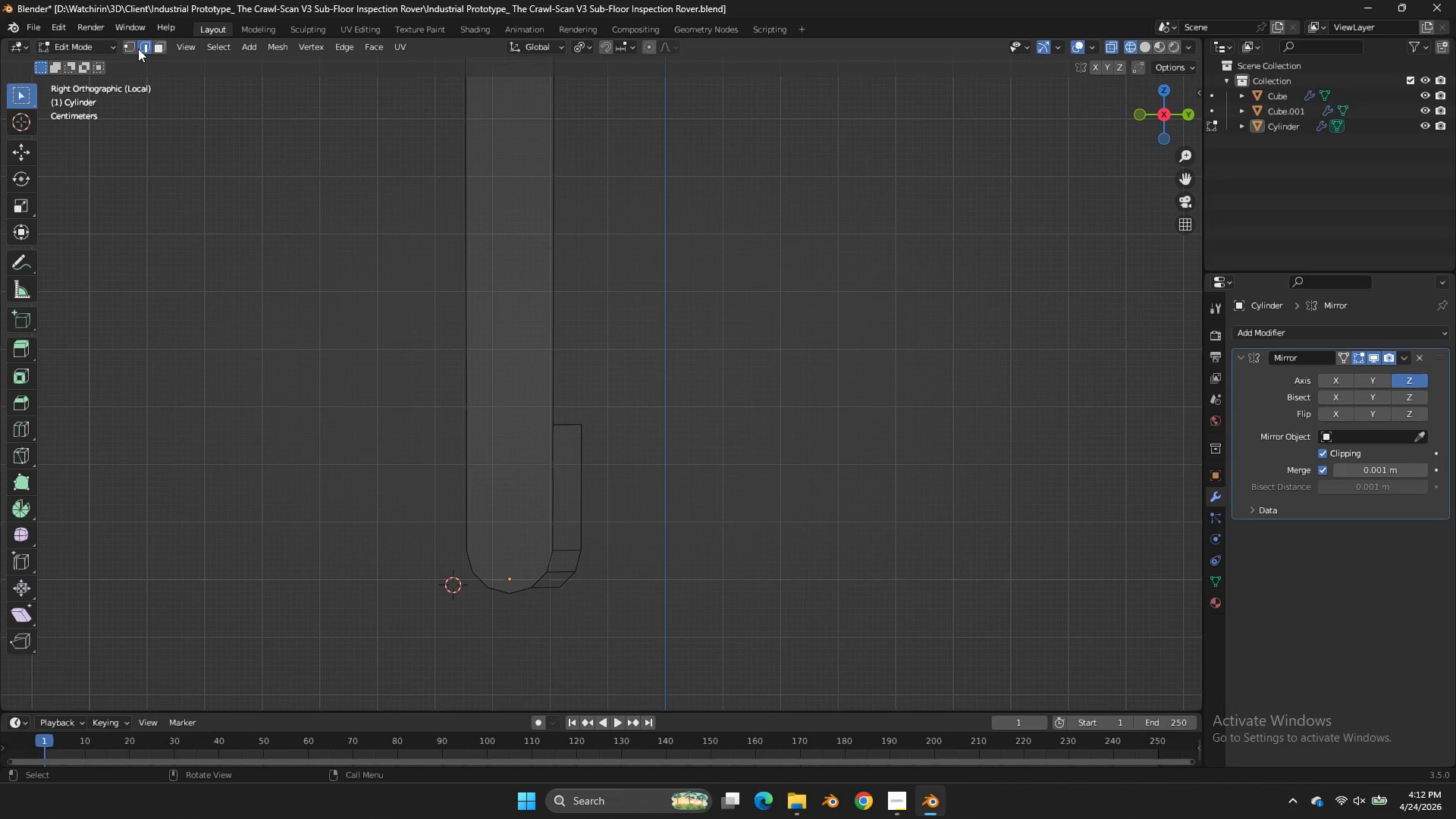 
left_click([127, 48])
 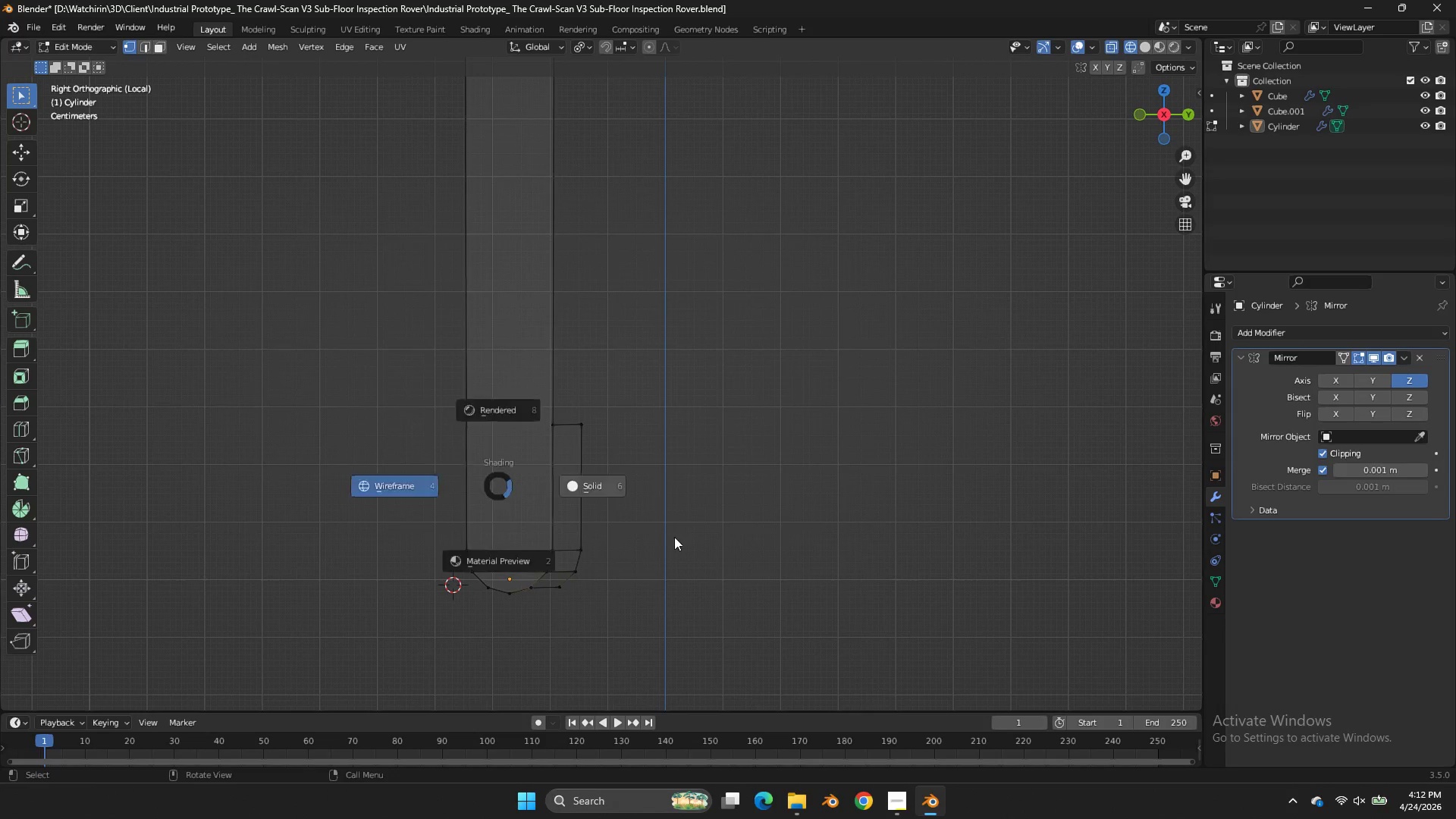 
type(zzgzff)
key(Tab)
 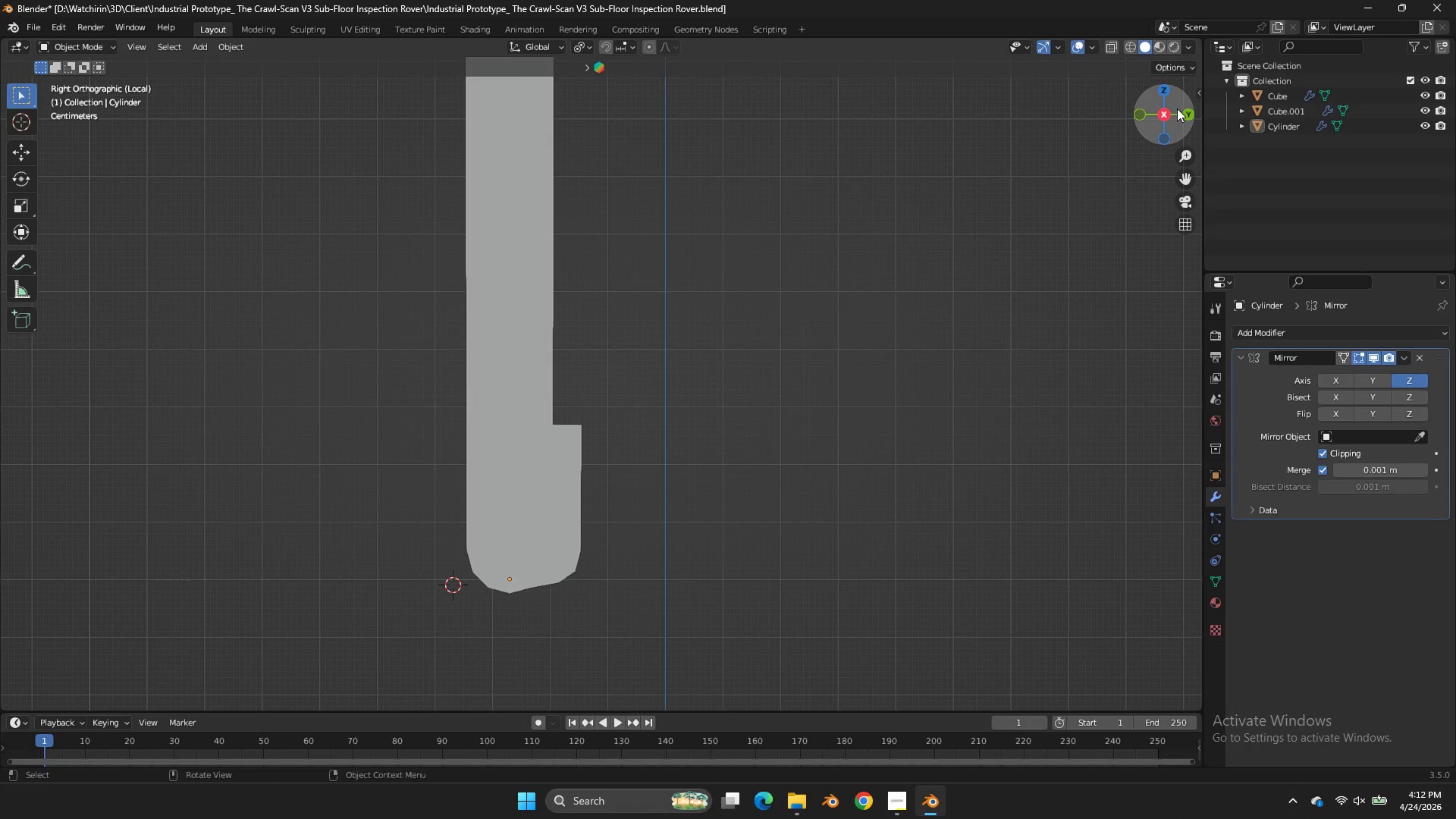 
left_click_drag(start_coordinate=[570, 578], to_coordinate=[551, 595])
 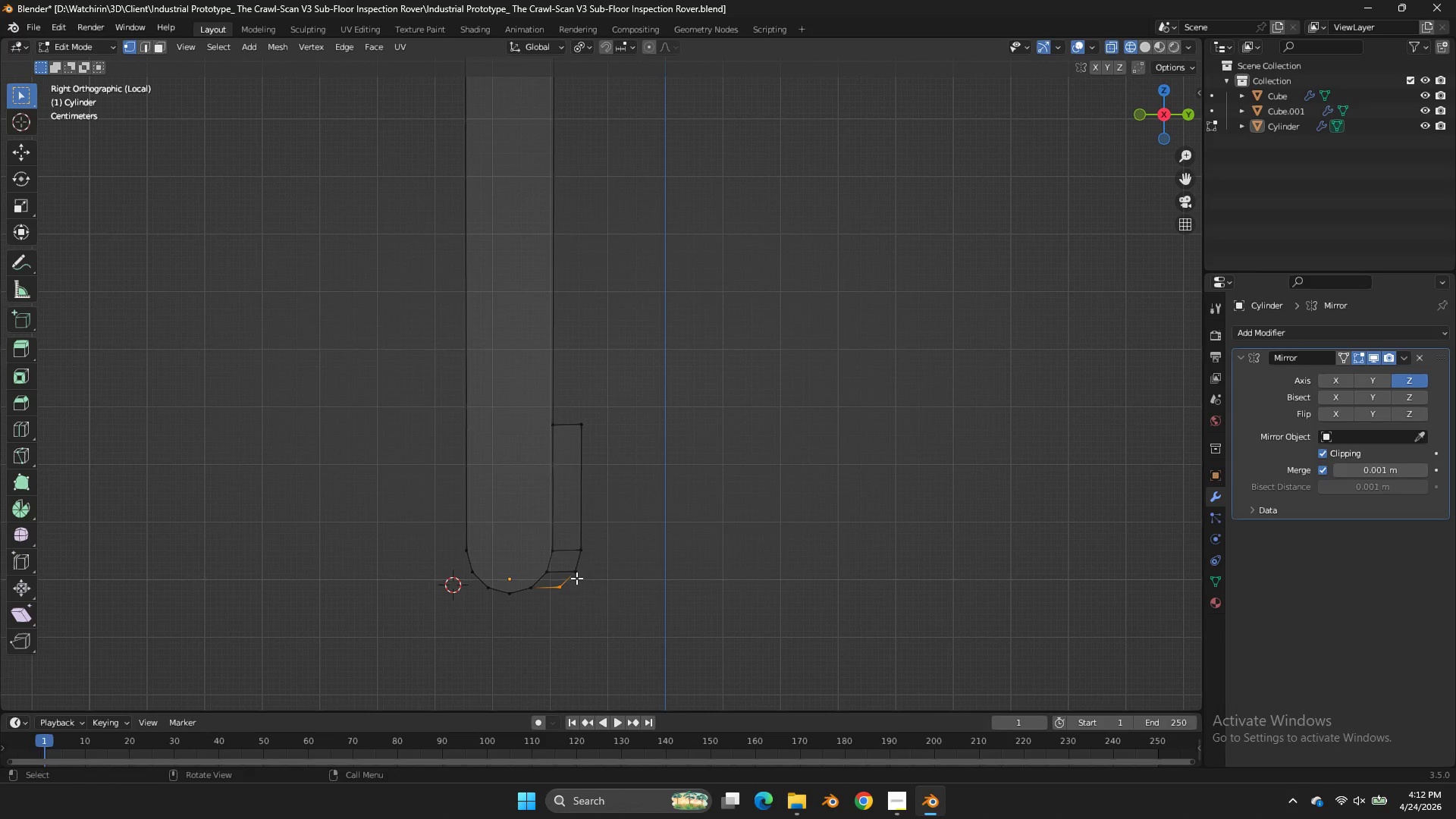 
left_click_drag(start_coordinate=[573, 578], to_coordinate=[548, 592])
 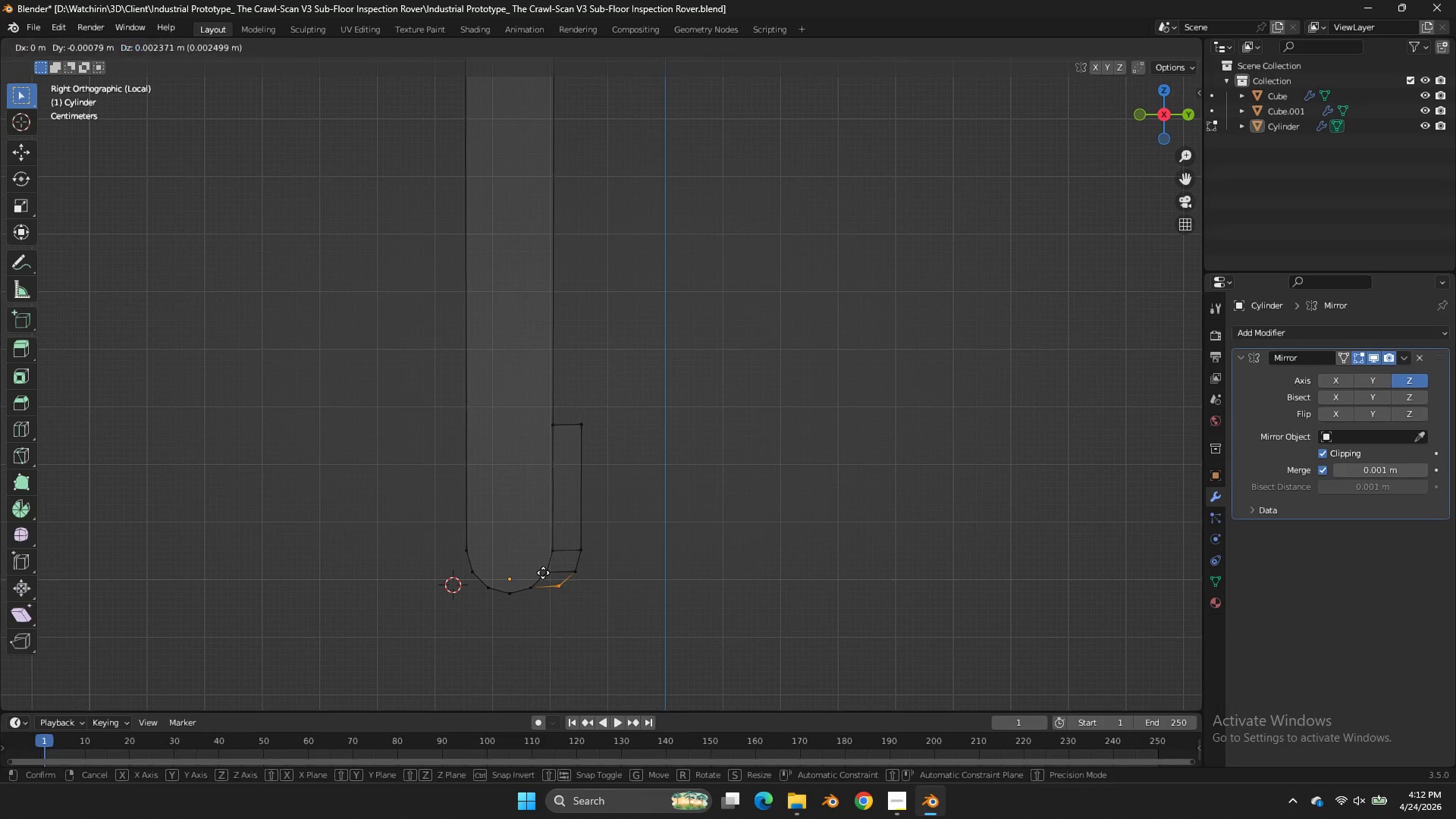 
left_click_drag(start_coordinate=[1186, 108], to_coordinate=[1161, 646])
 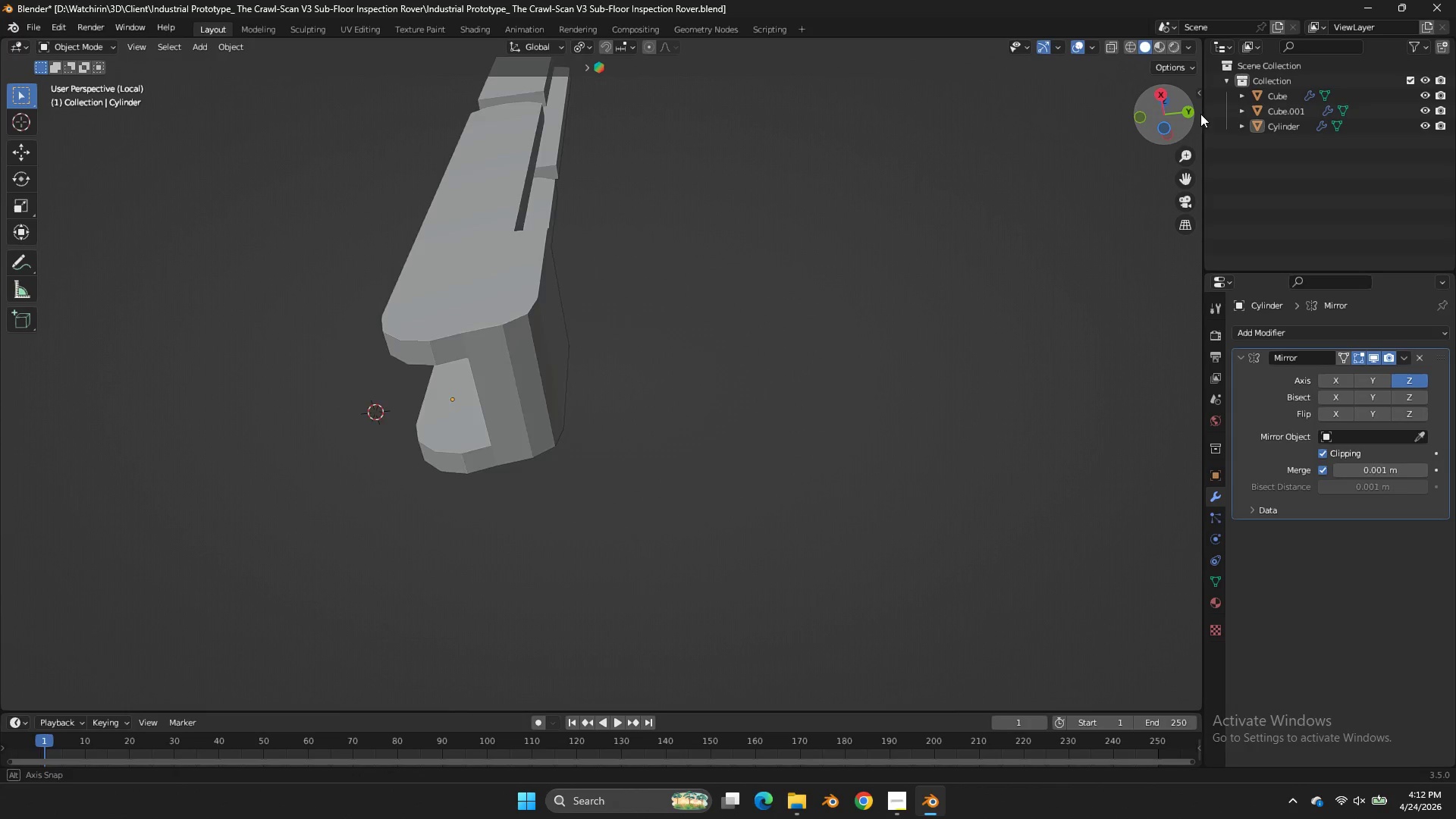 
left_click_drag(start_coordinate=[1185, 106], to_coordinate=[26, 164])
 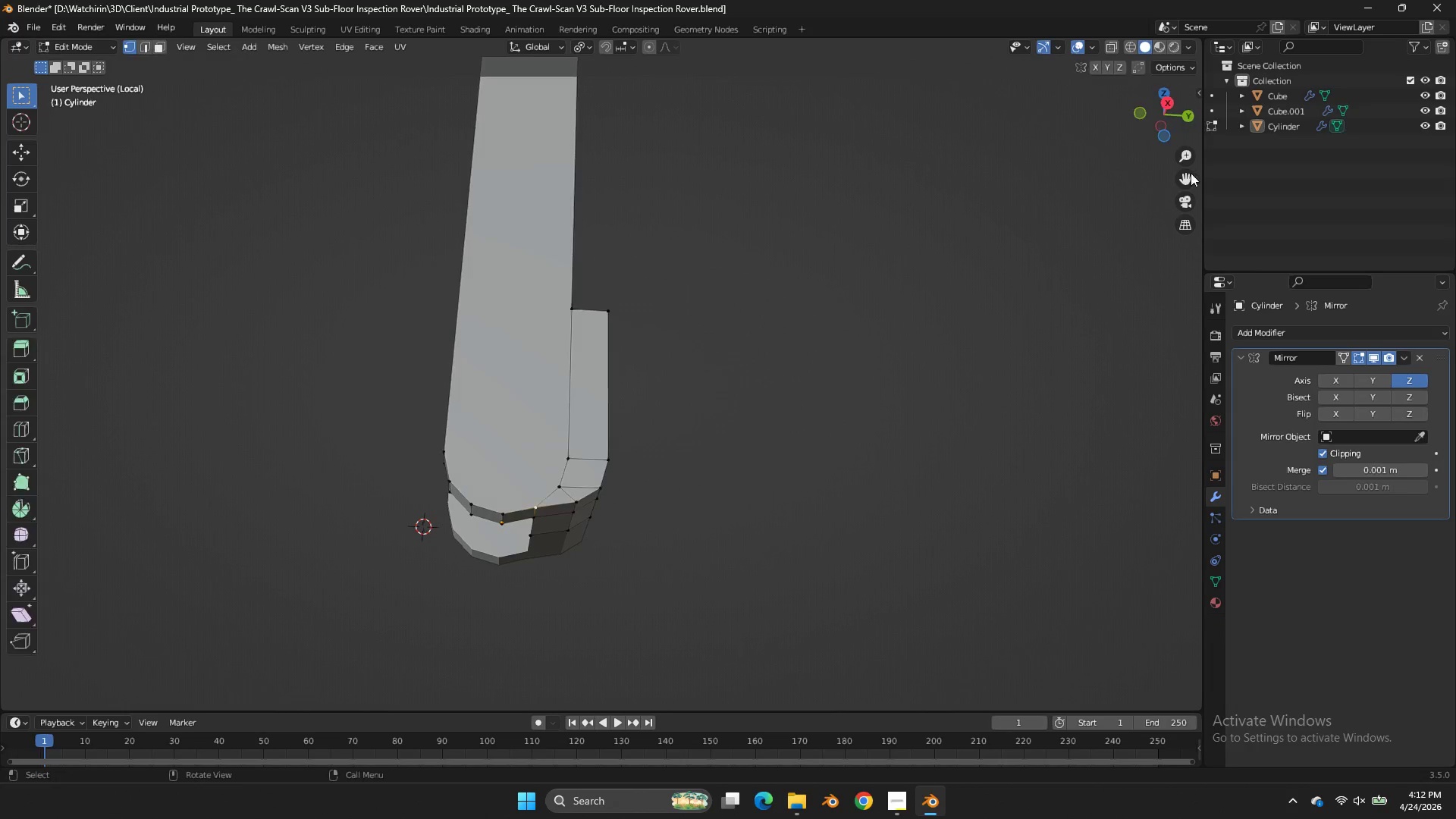 
key(Tab)
 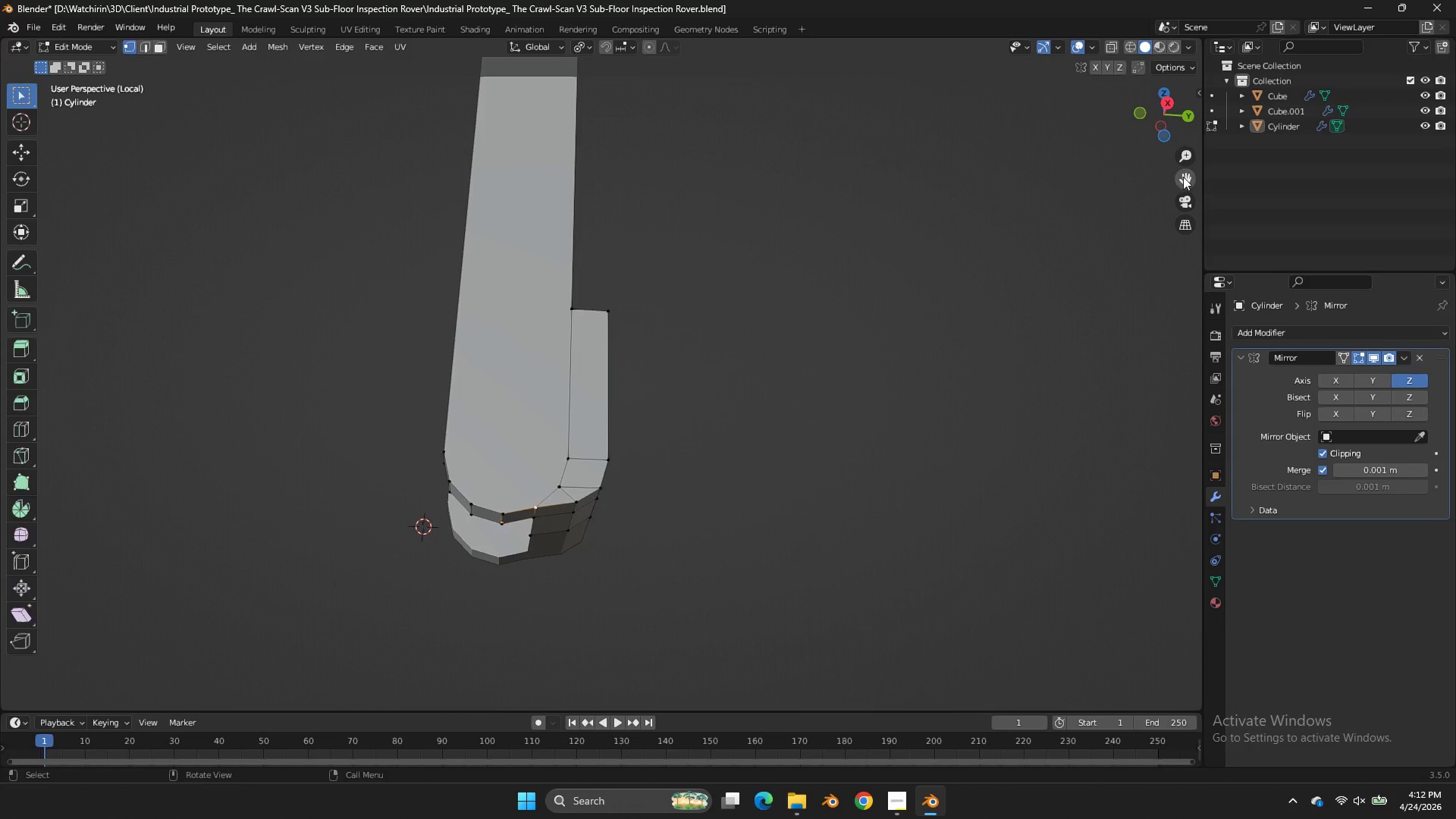 
key(Tab)
 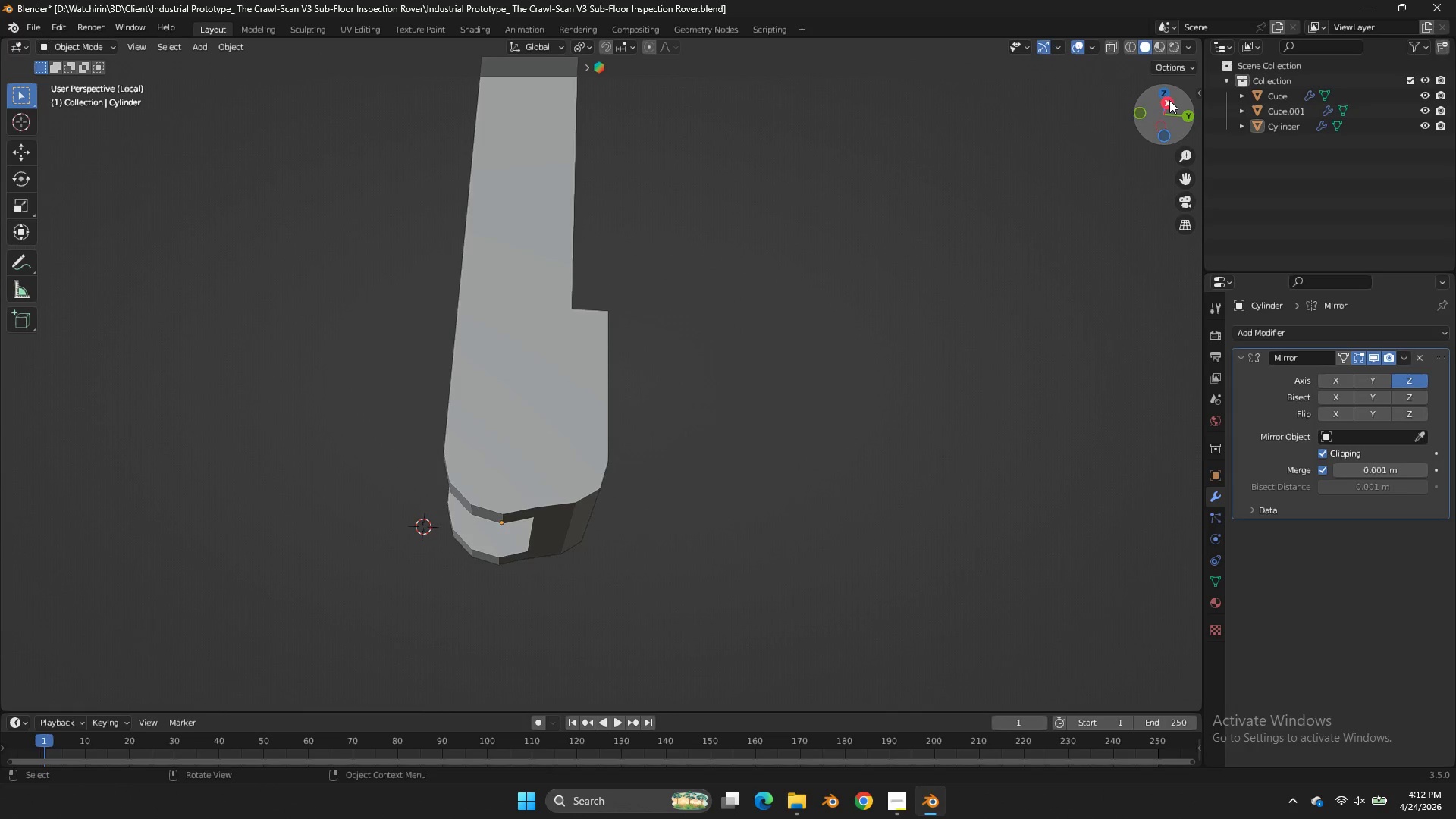 
left_click([1169, 100])
 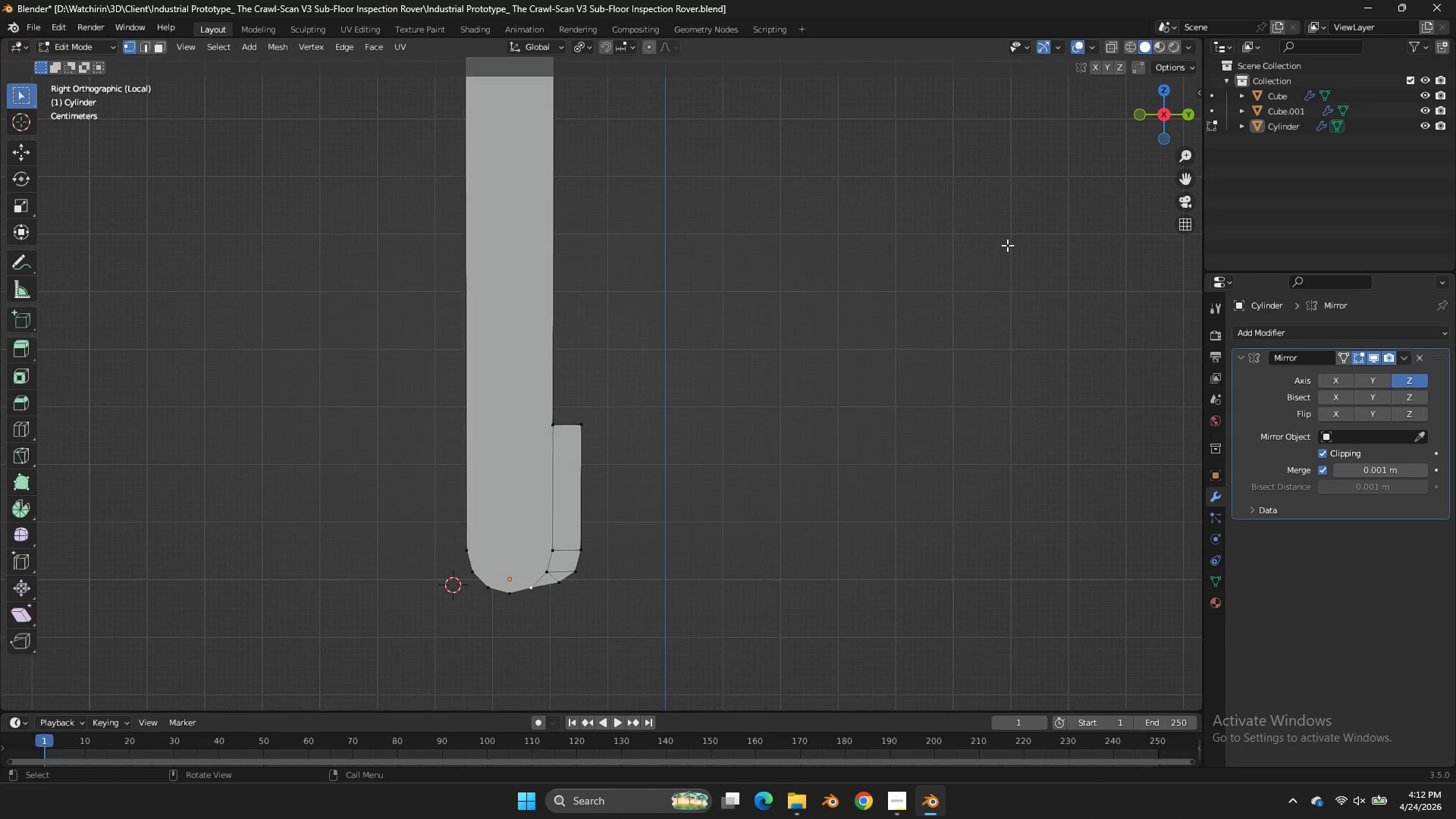 
key(Tab)
 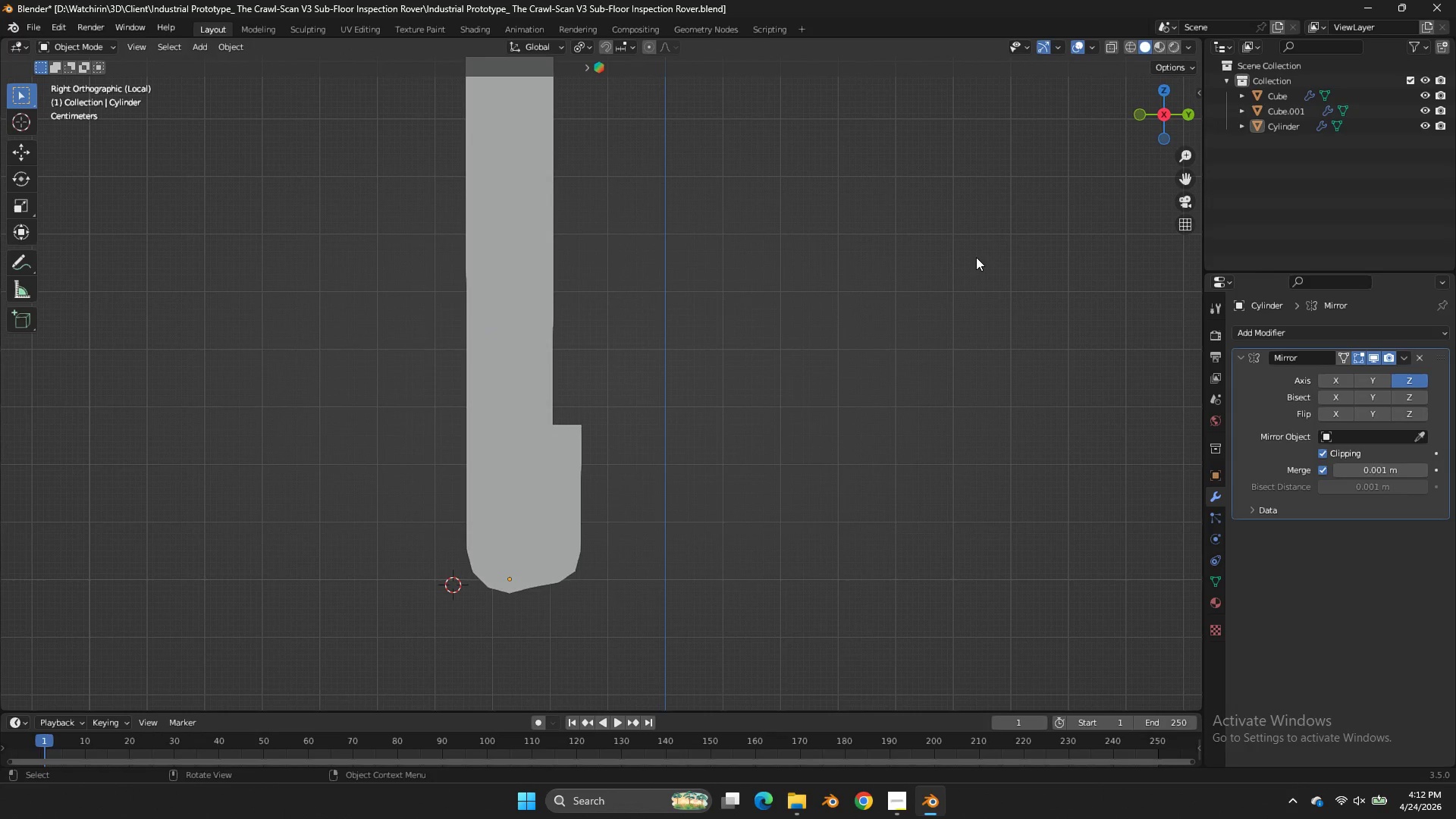 
key(Tab)
 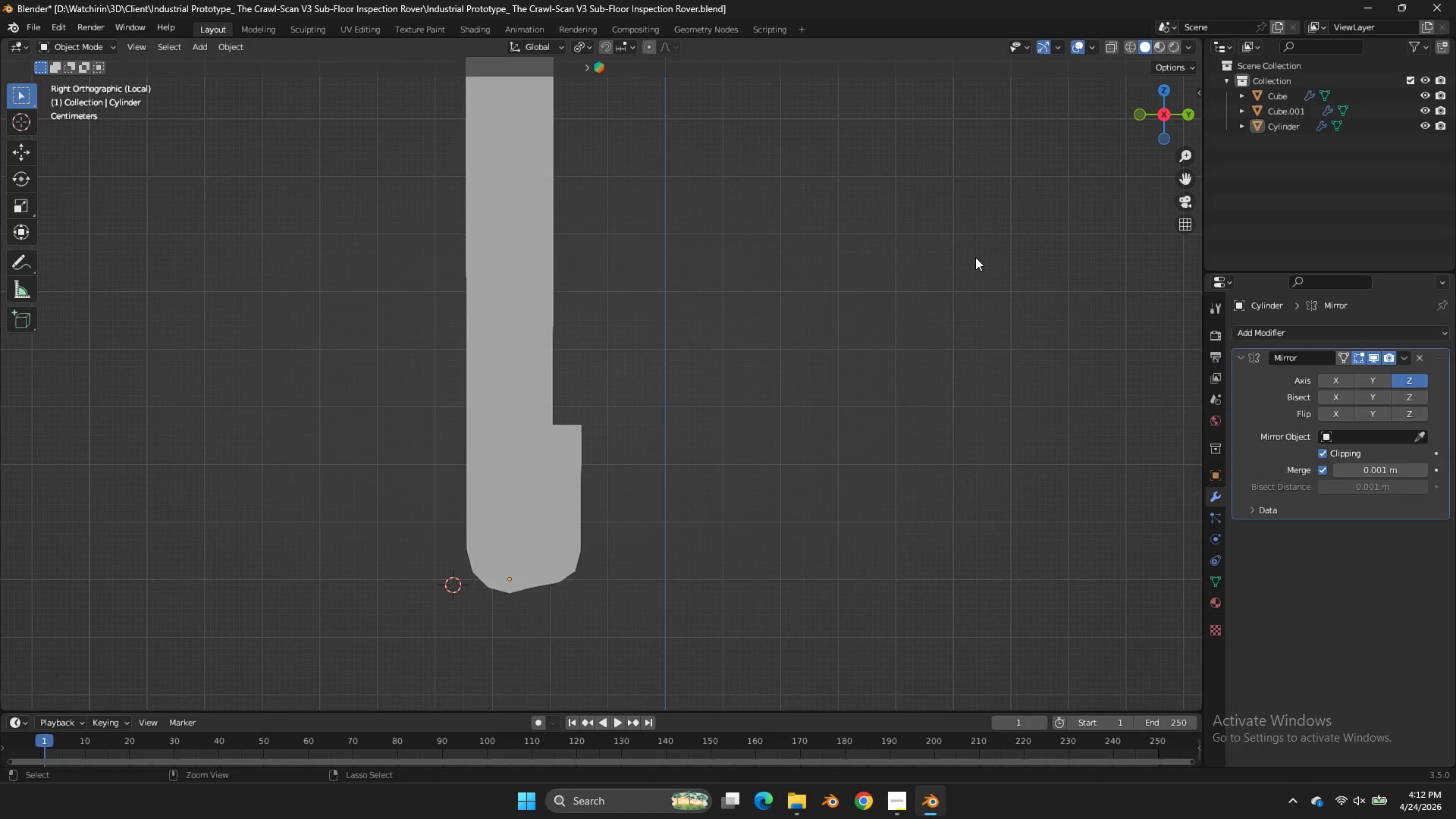 
key(Control+ControlLeft)
 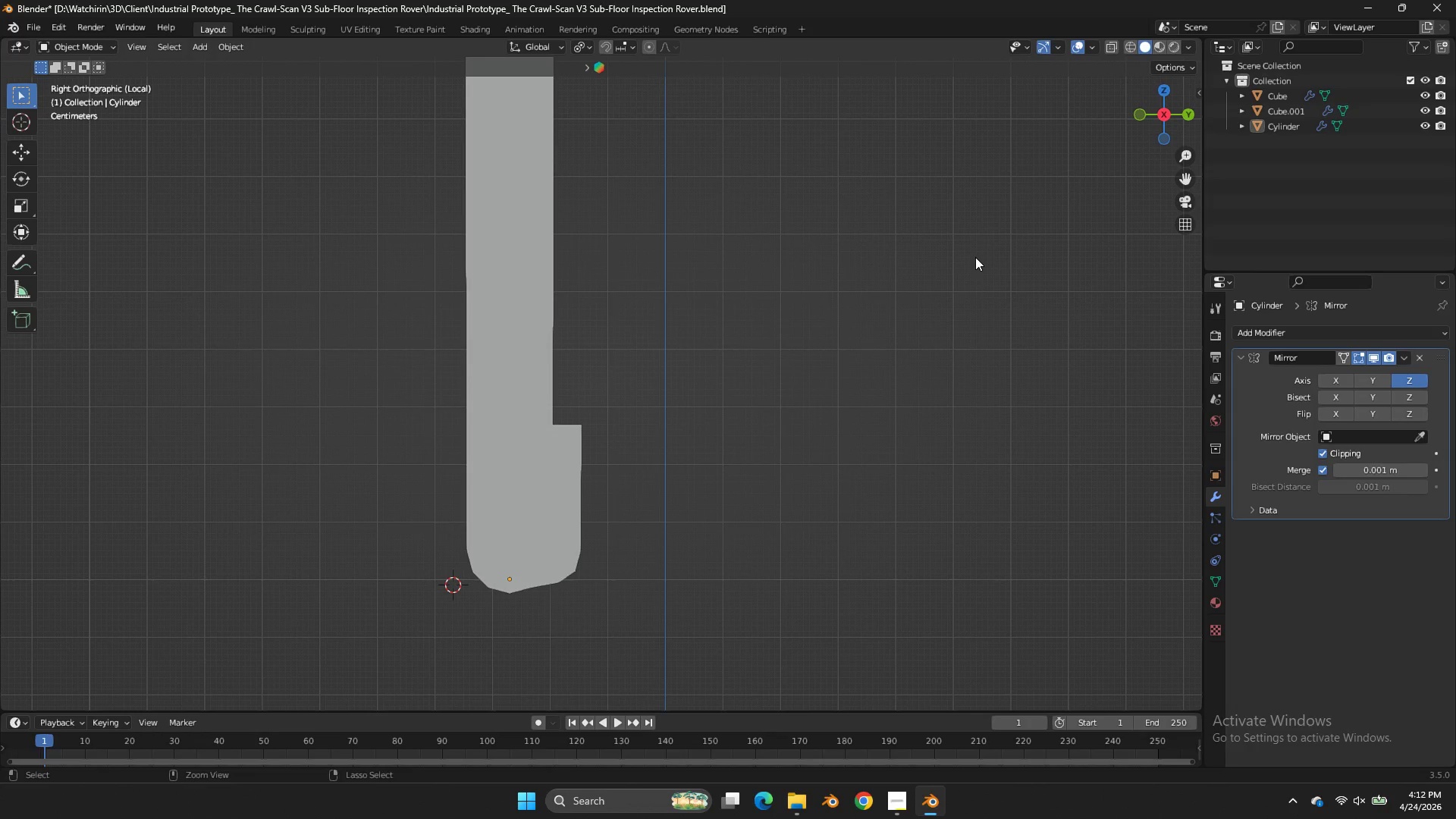 
key(Control+ControlLeft)
 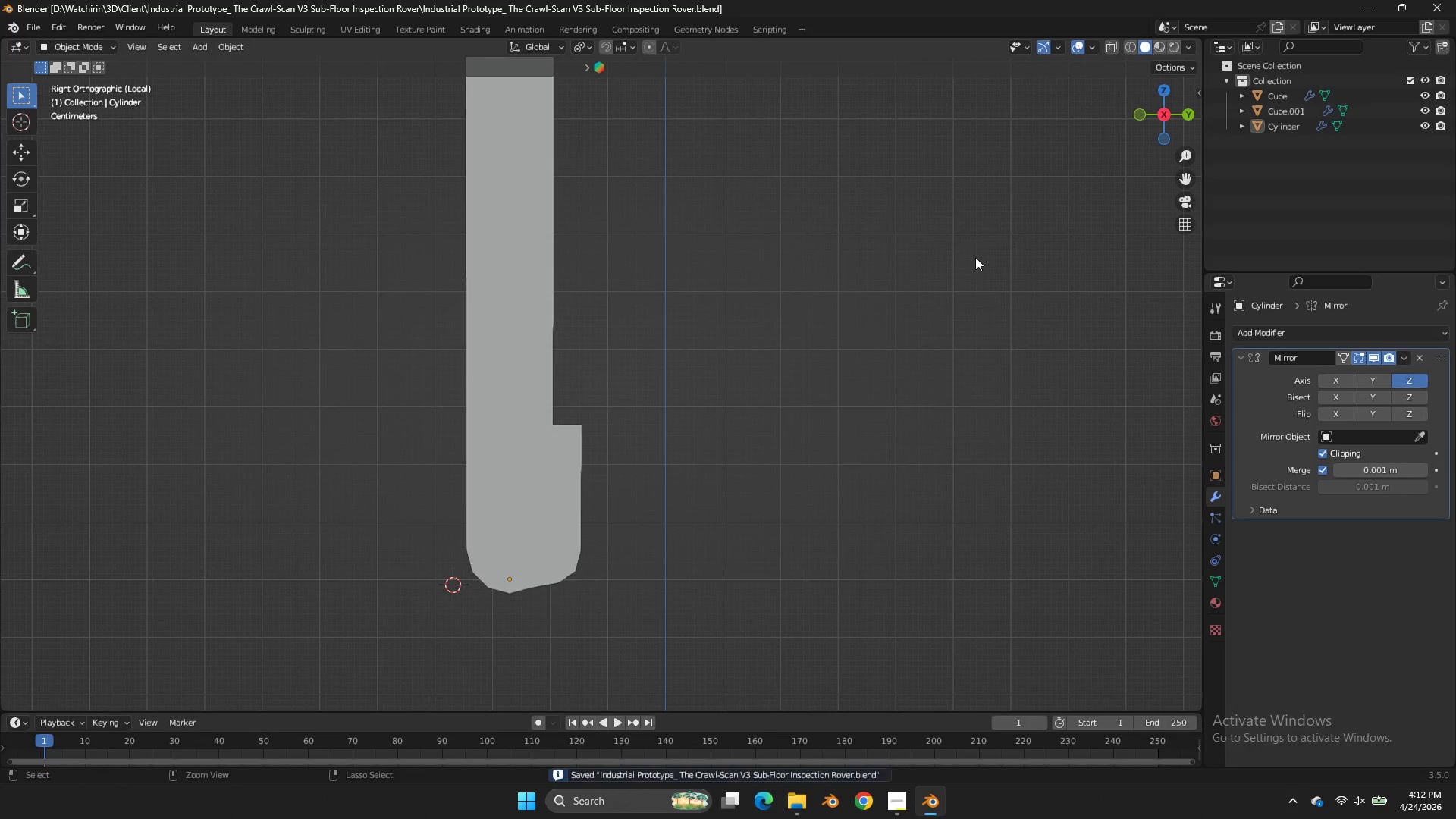 
key(Control+S)
 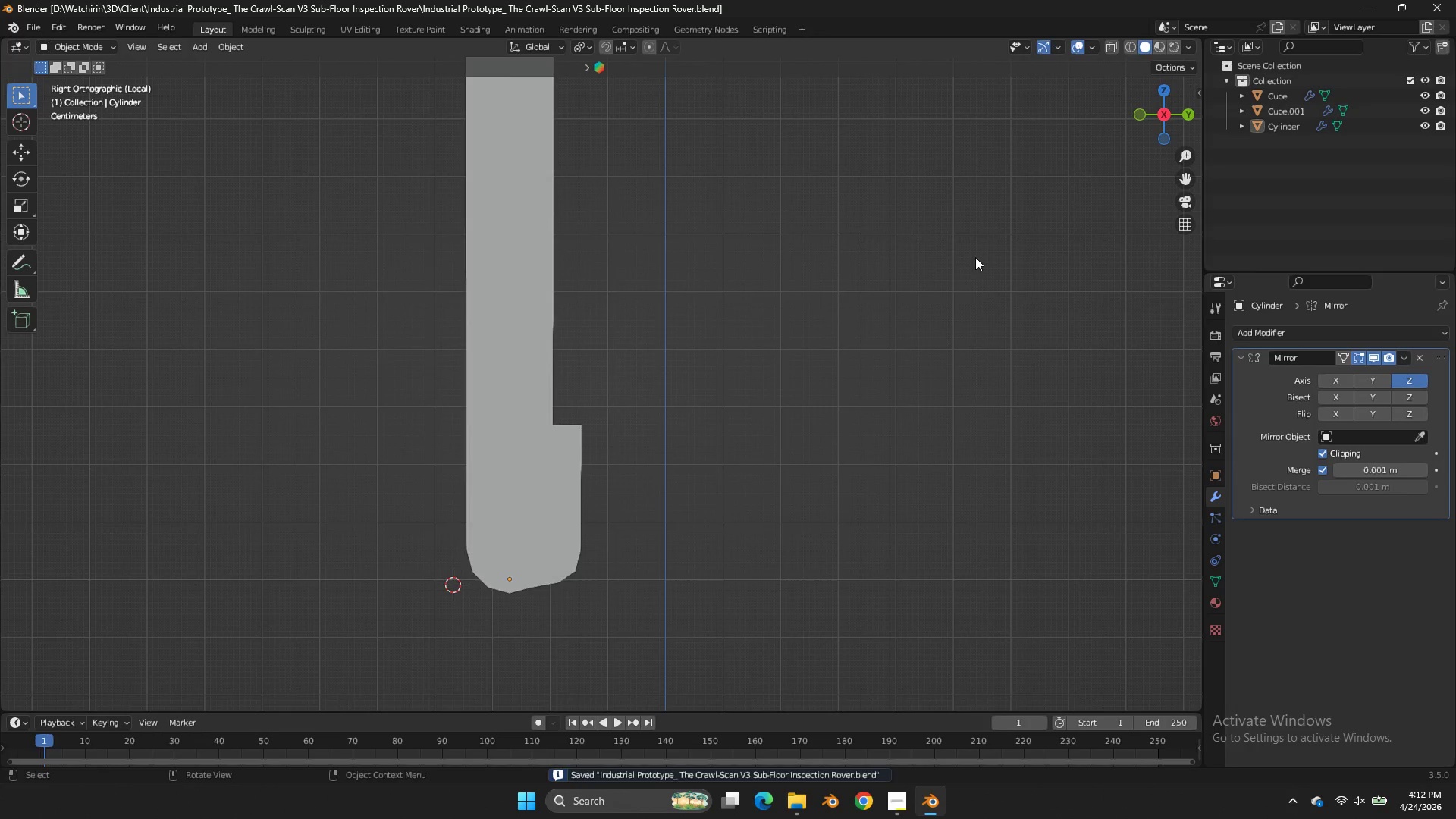 
key(Tab)
 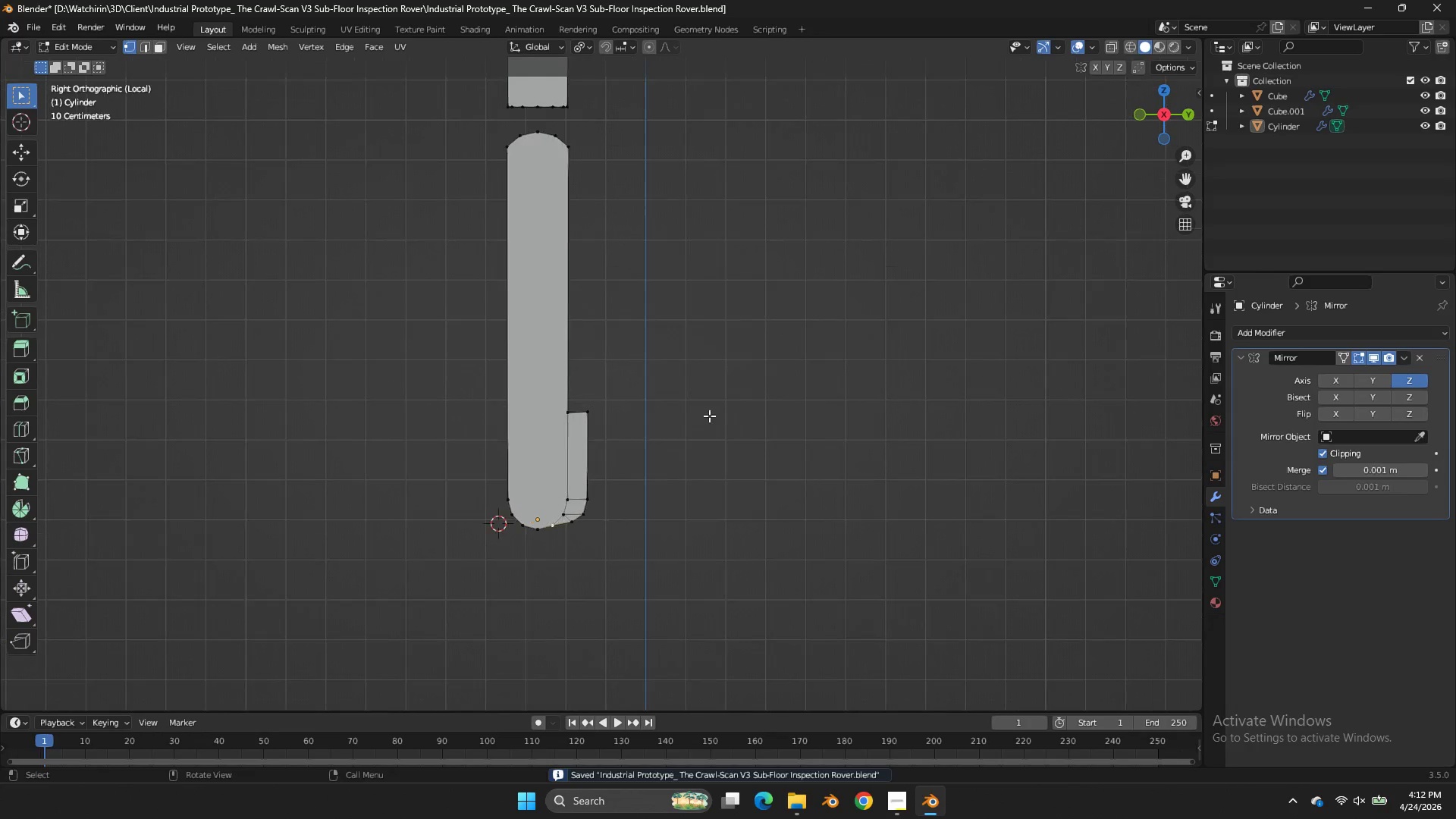 
scroll: coordinate [974, 259], scroll_direction: down, amount: 4.0
 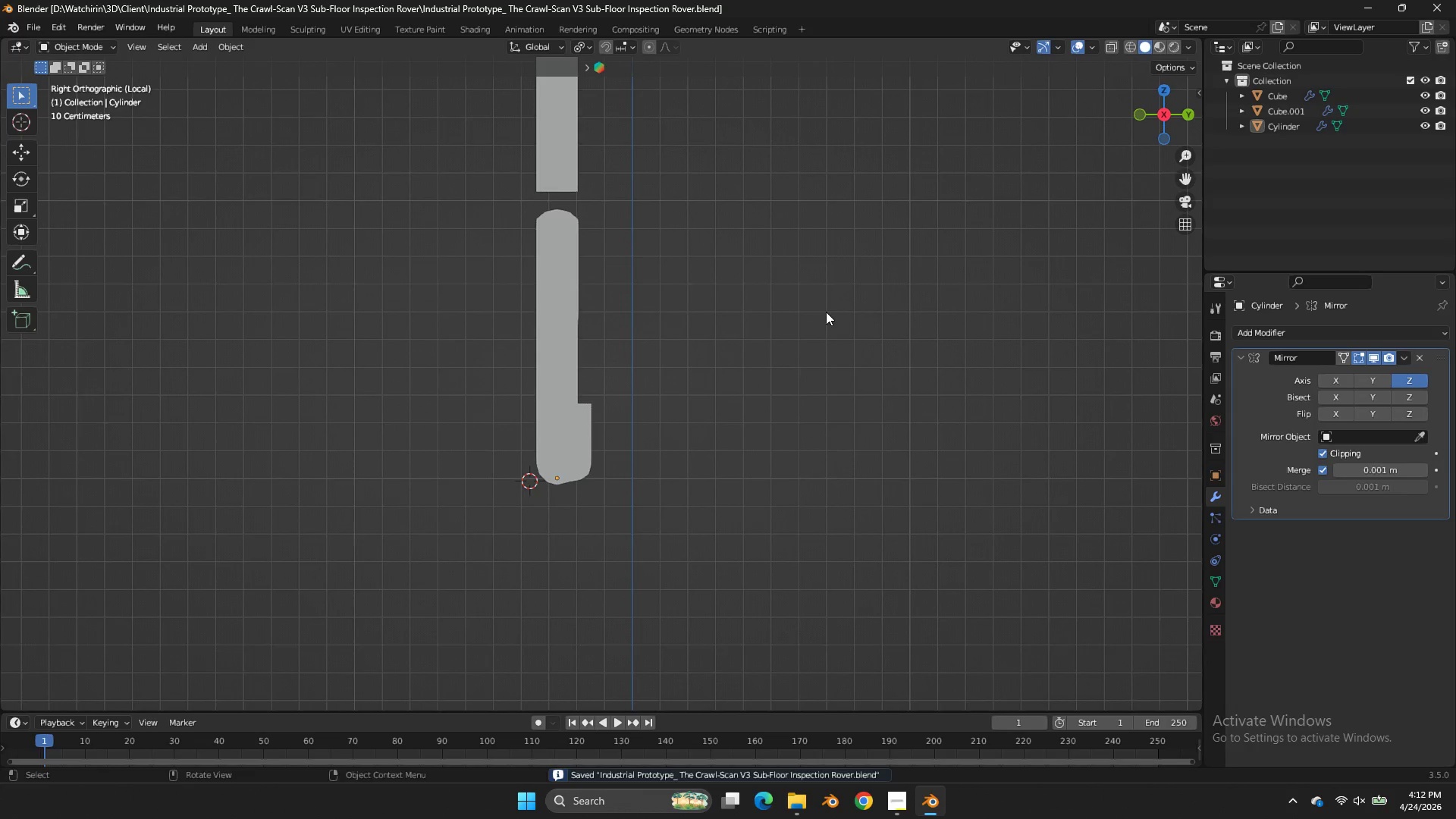 
scroll: coordinate [709, 411], scroll_direction: up, amount: 2.0
 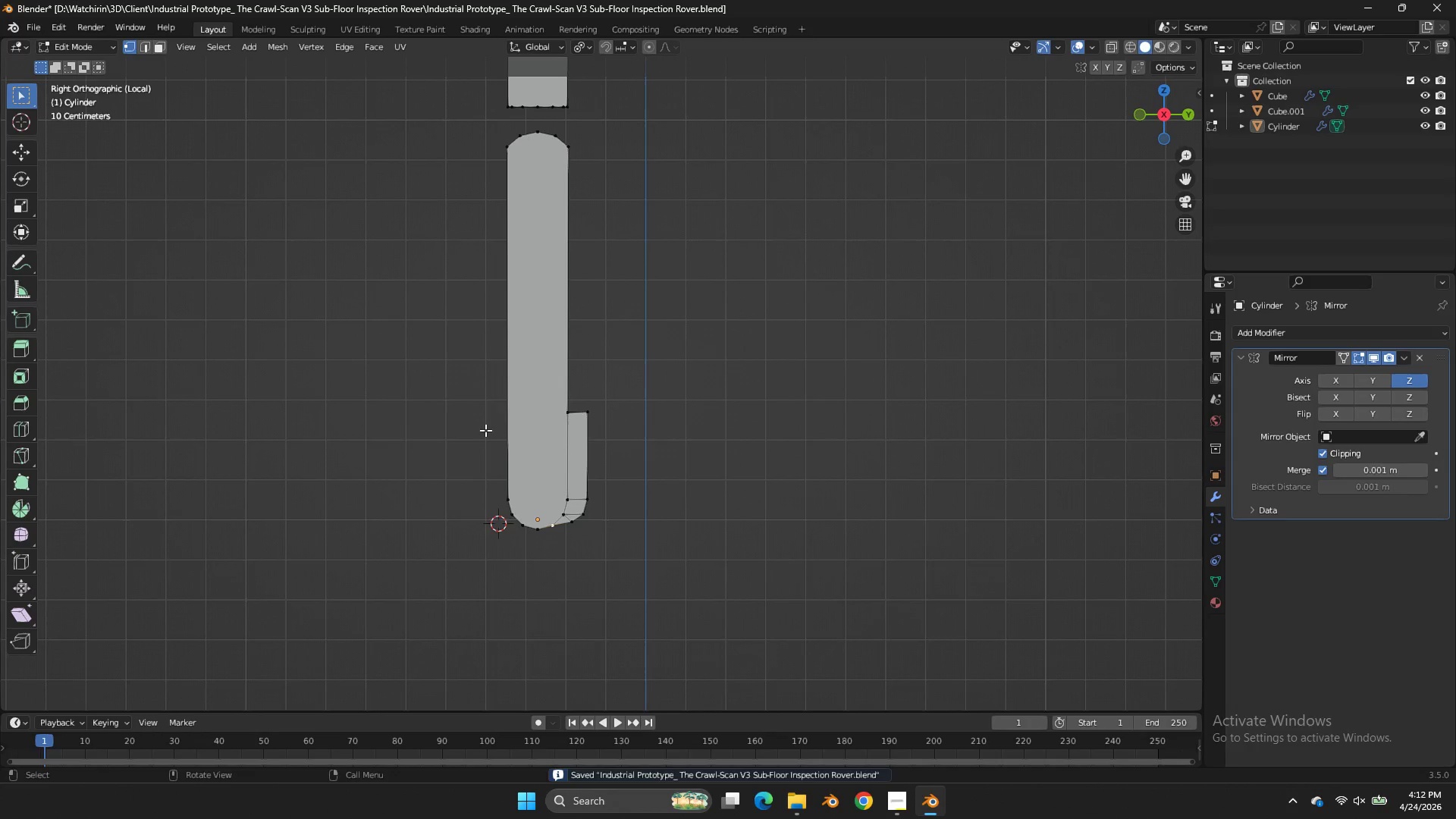 
type(zz)
 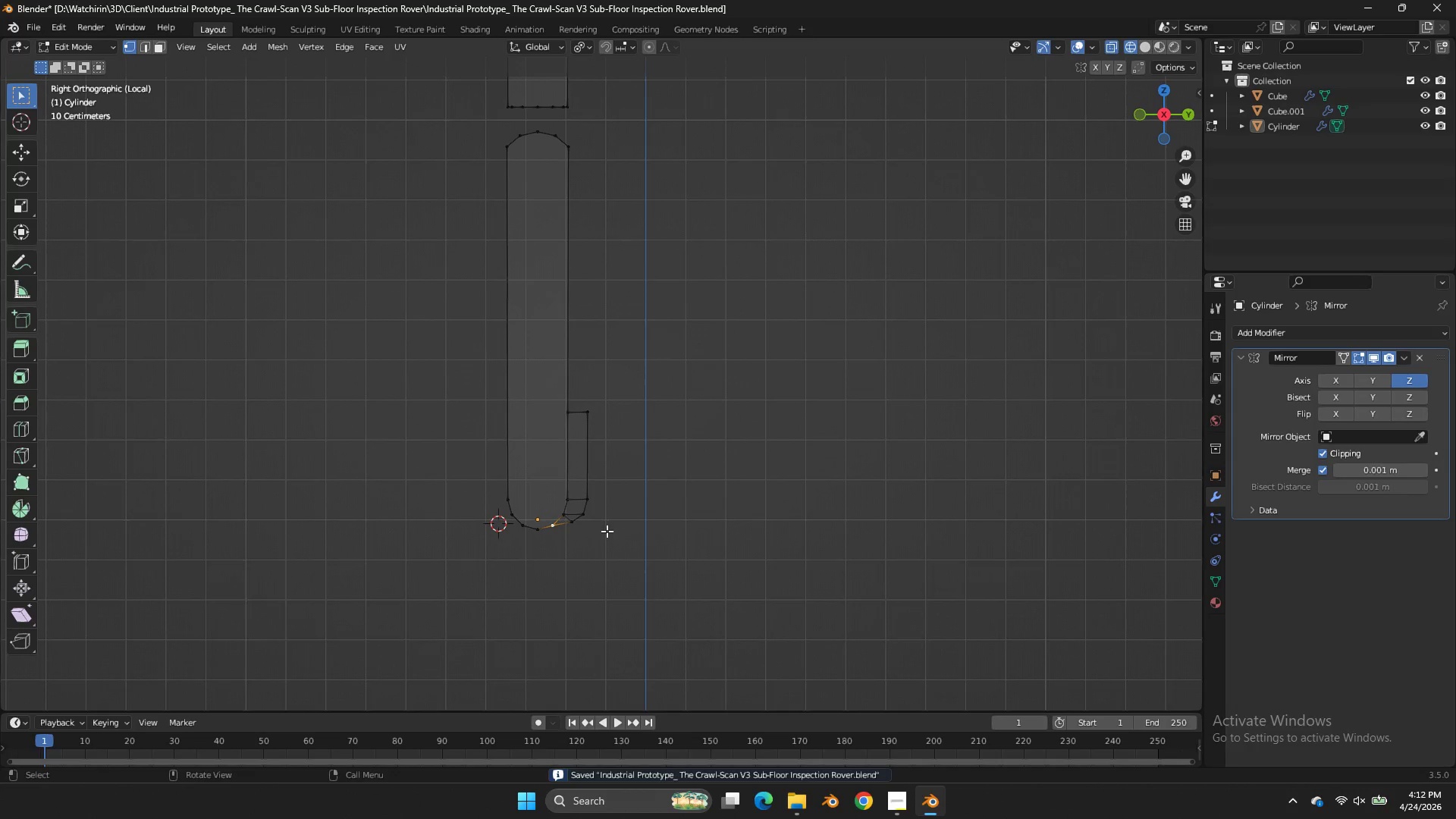 
left_click_drag(start_coordinate=[610, 418], to_coordinate=[570, 607])
 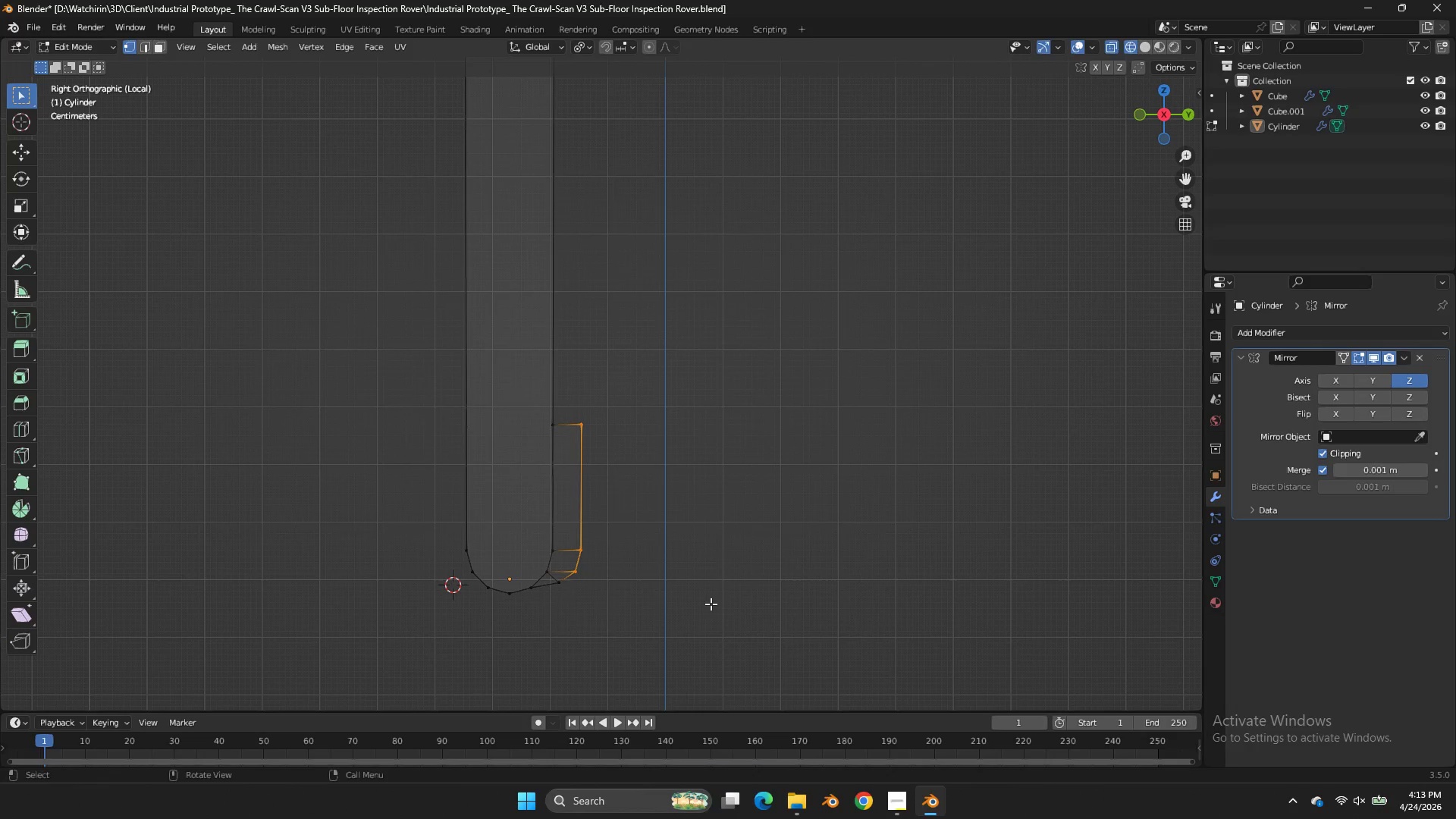 
scroll: coordinate [604, 512], scroll_direction: up, amount: 2.0
 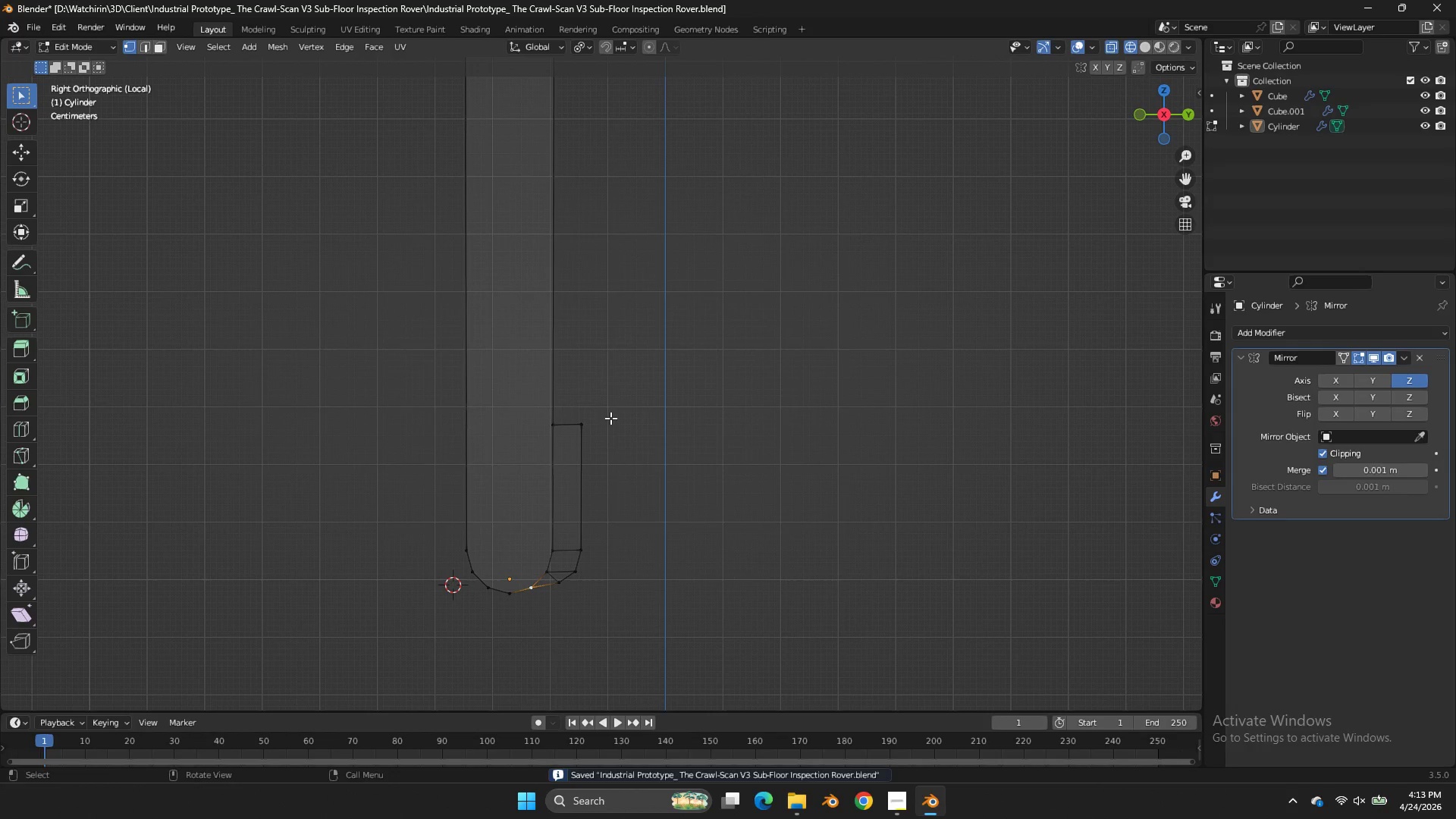 
type(gz)
 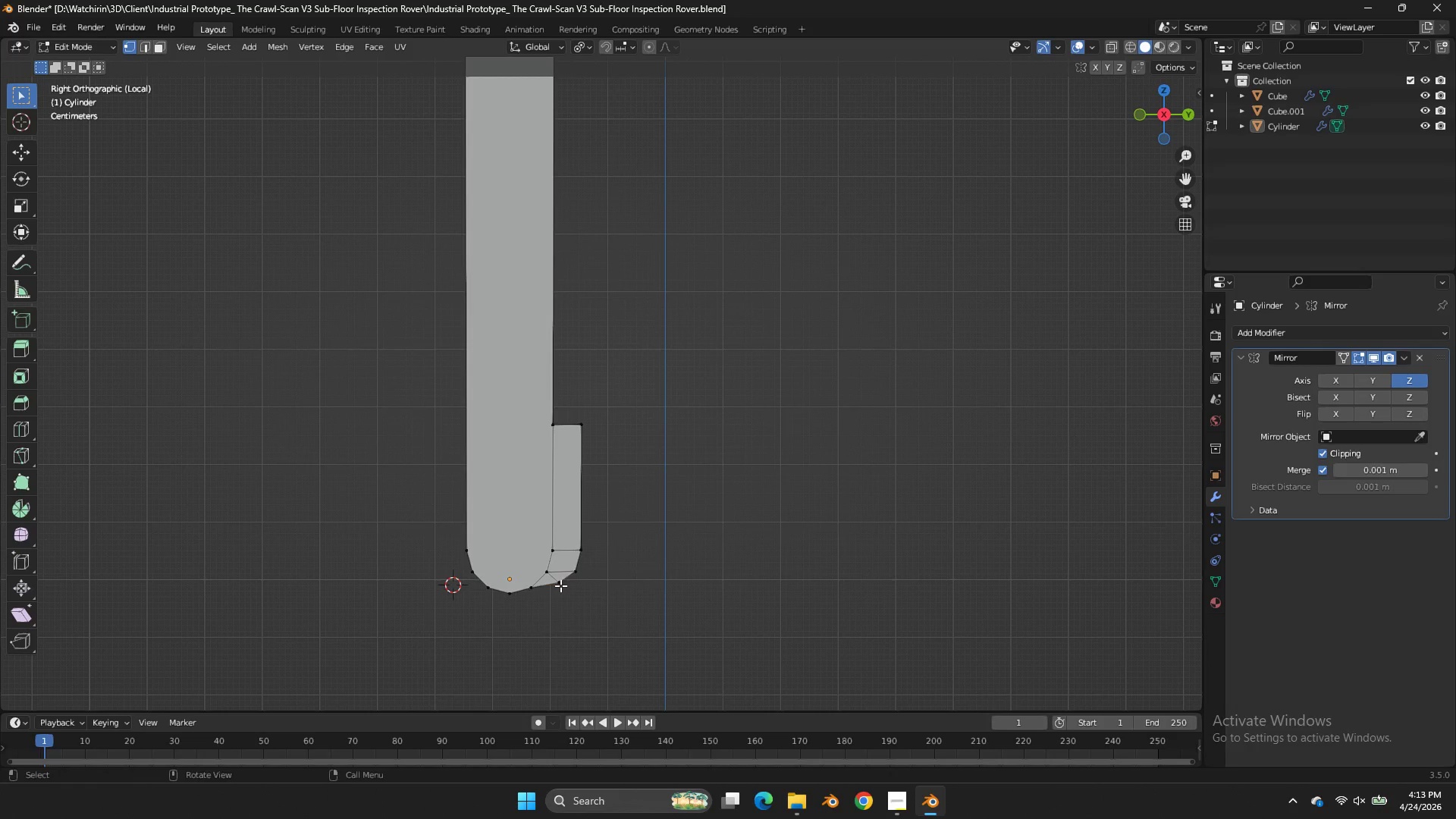 
left_click([560, 585])
 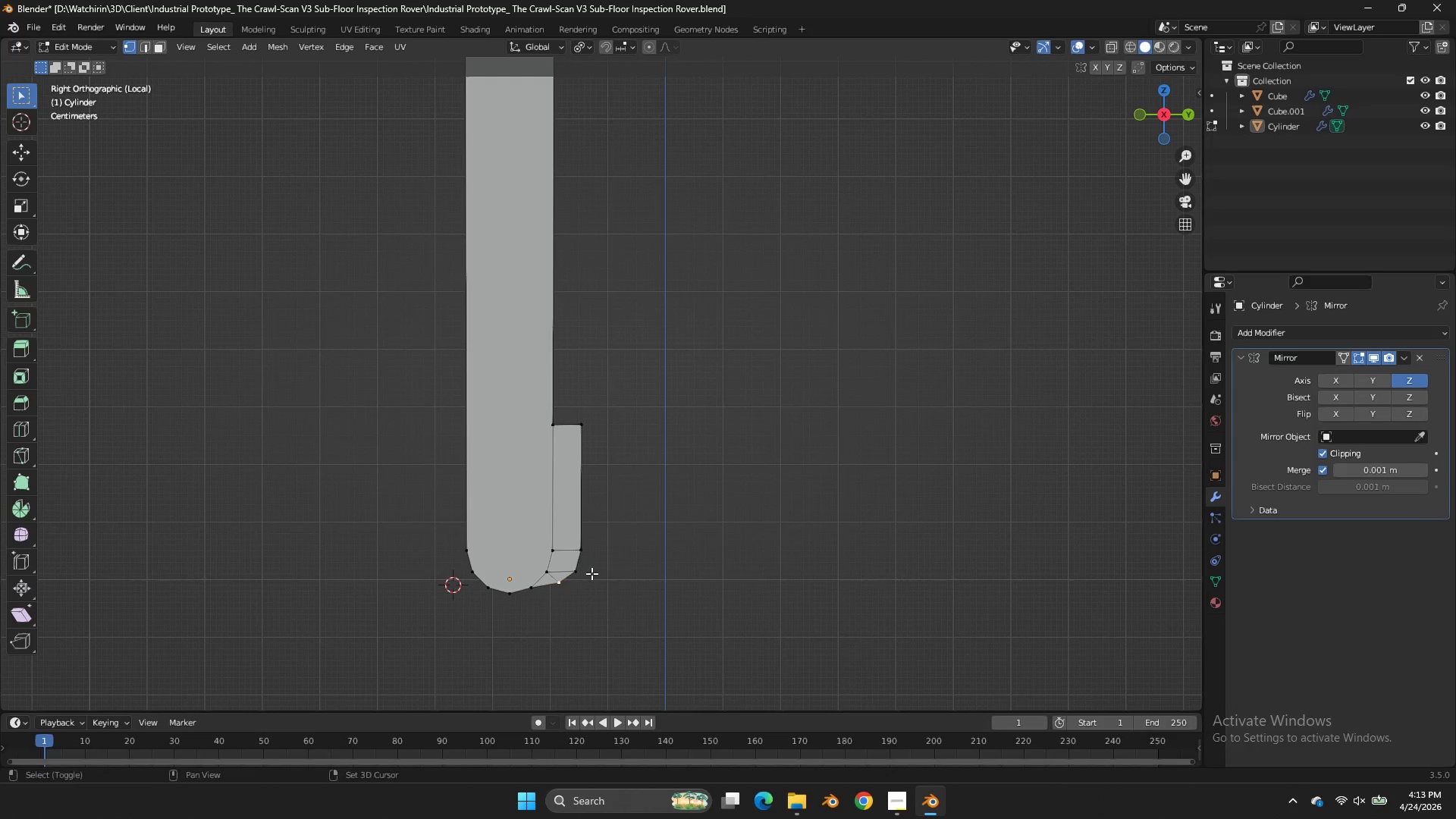 
hold_key(key=ShiftLeft, duration=0.61)
double_click([592, 573])
 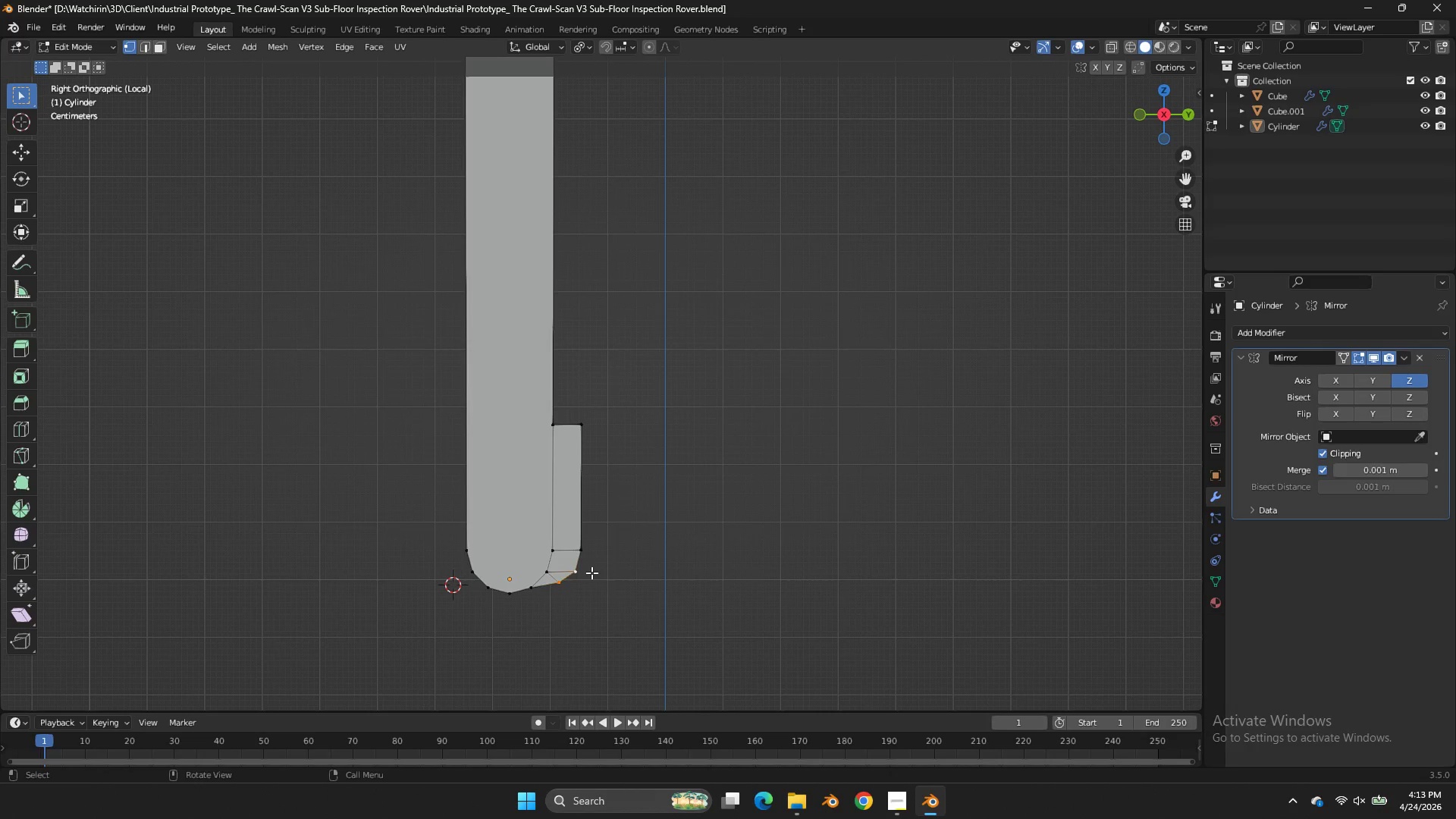 
key(M)
 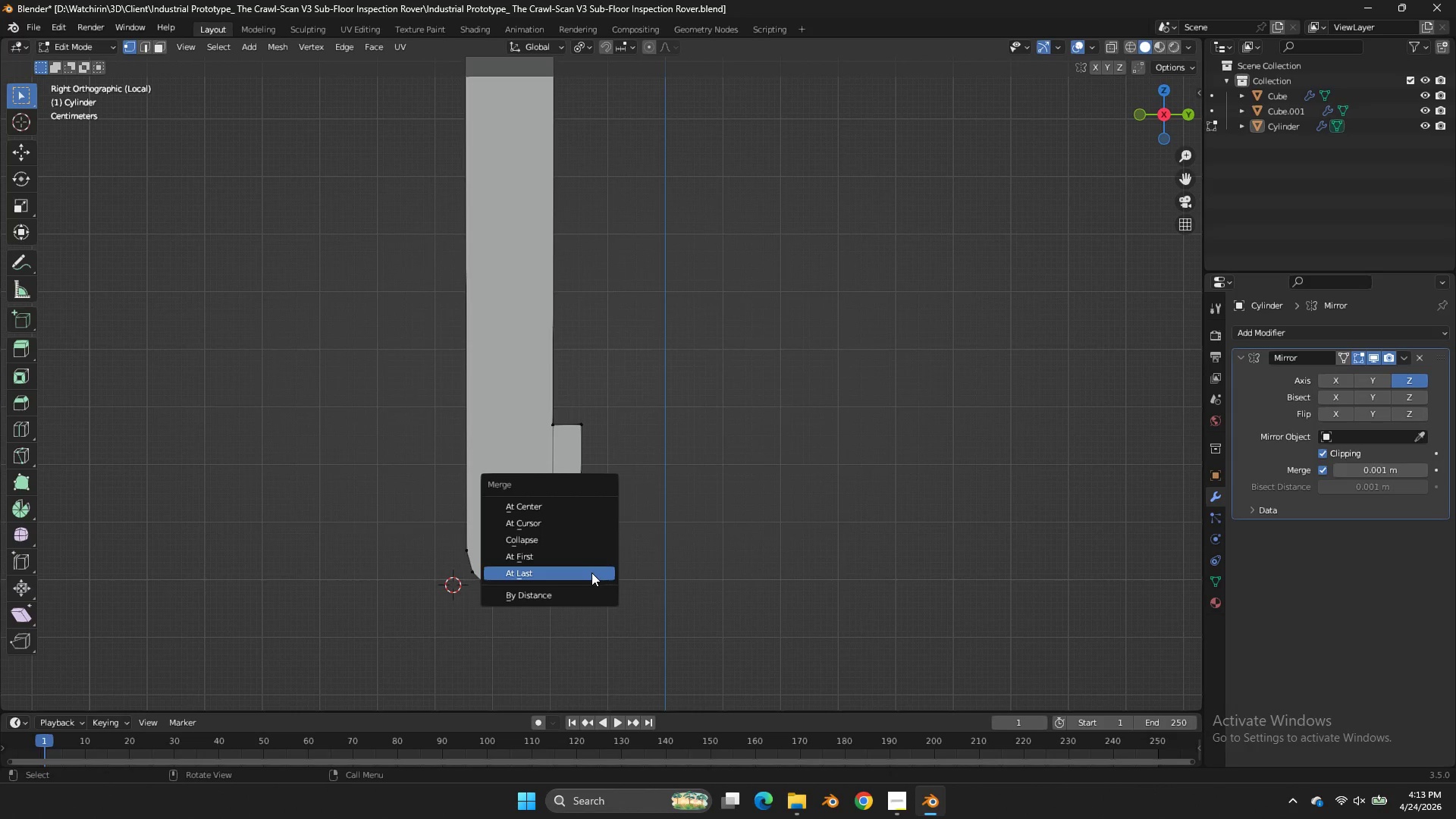 
left_click([592, 573])
 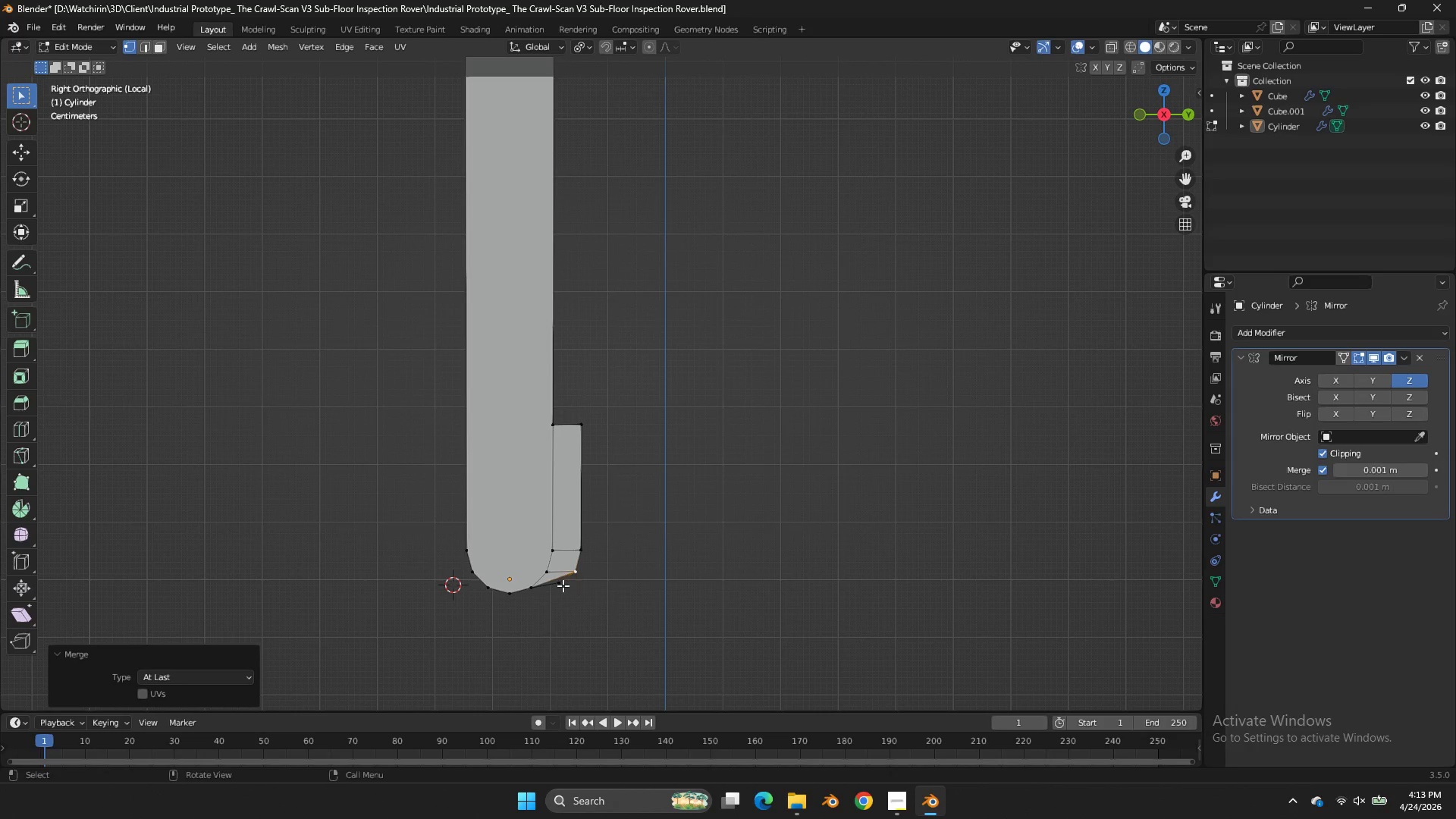 
left_click([563, 585])
 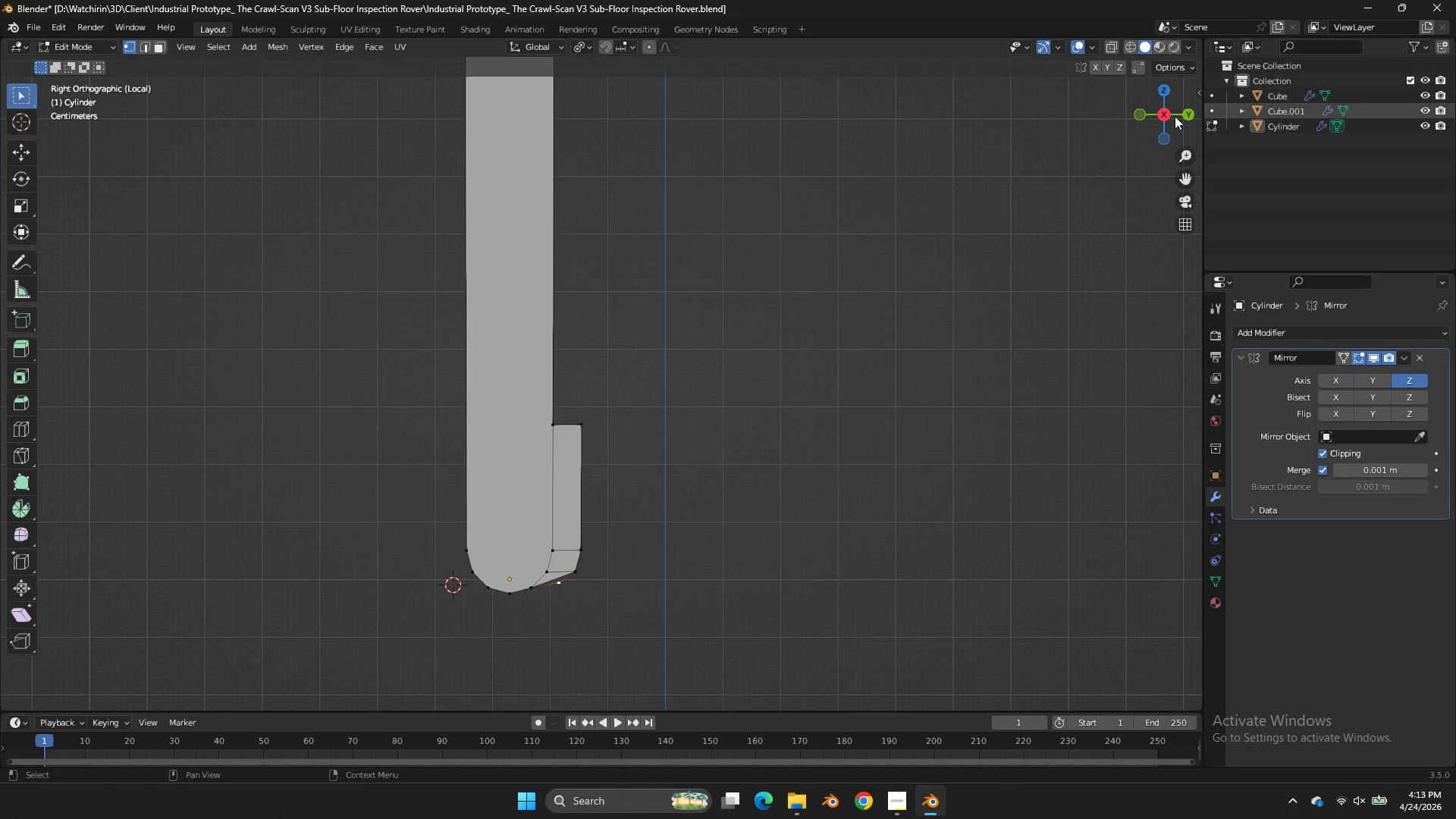 
left_click_drag(start_coordinate=[1174, 116], to_coordinate=[1113, 698])
 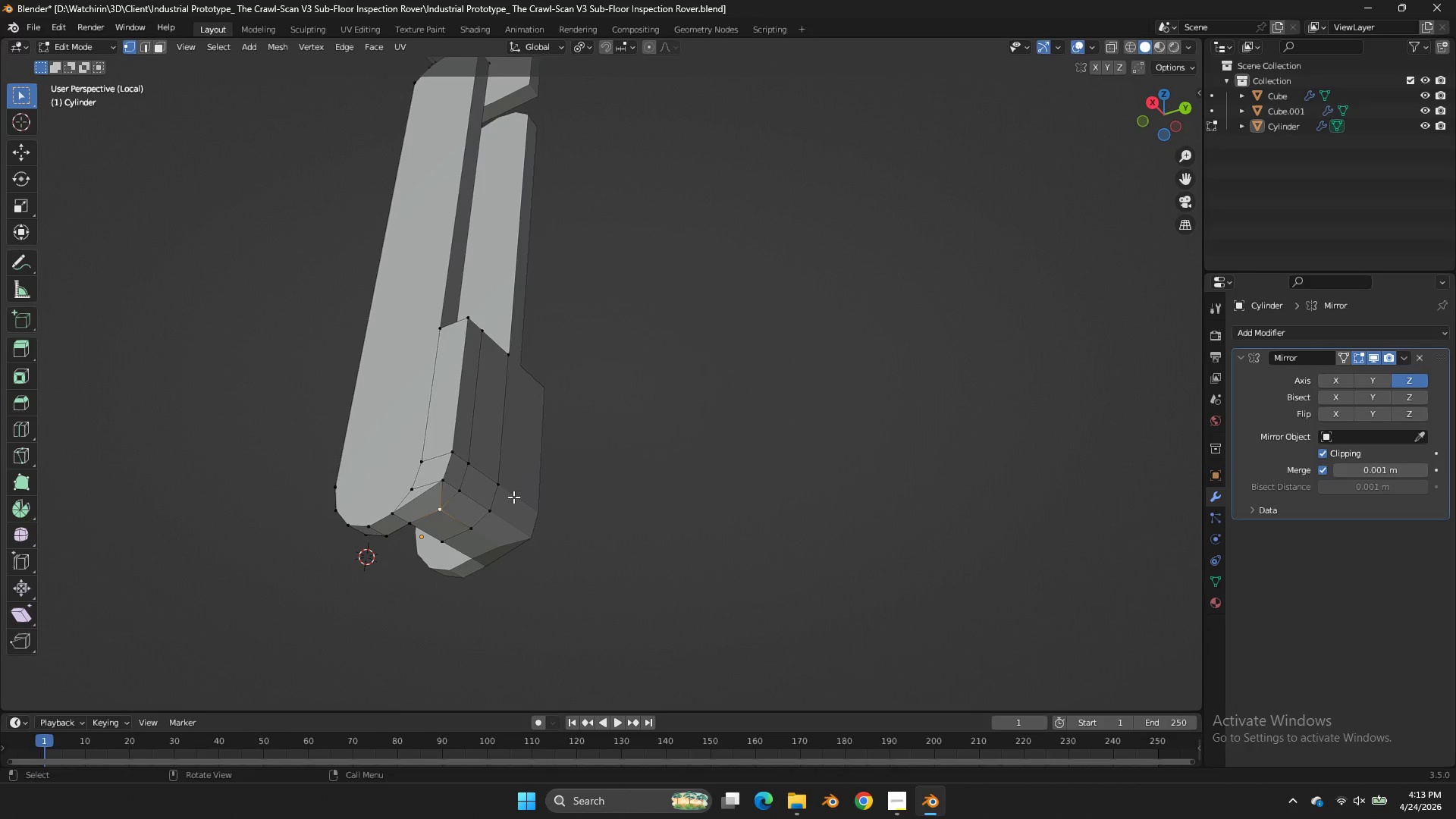 
hold_key(key=ShiftLeft, duration=0.7)
 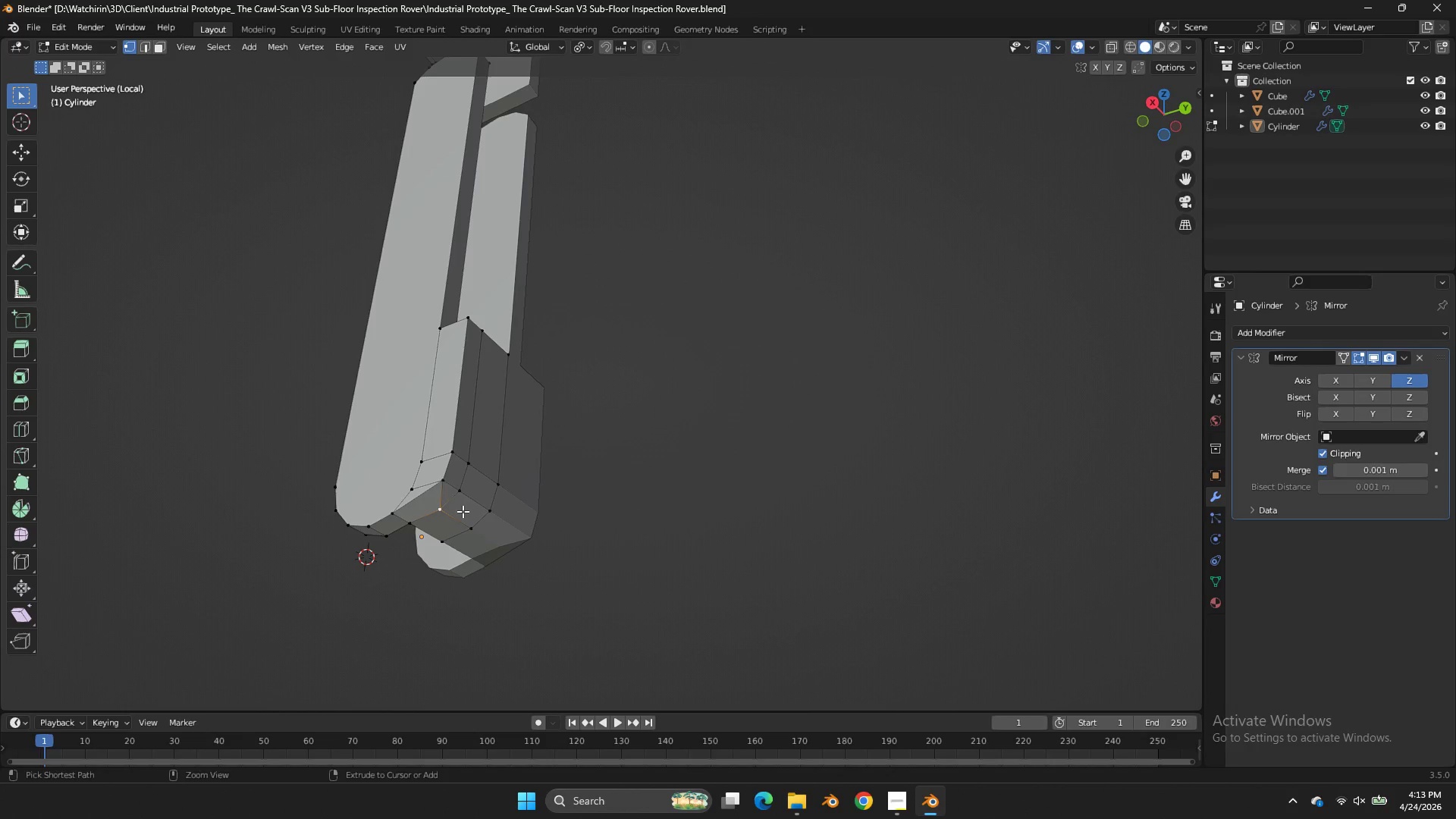 
key(Control+Z)
 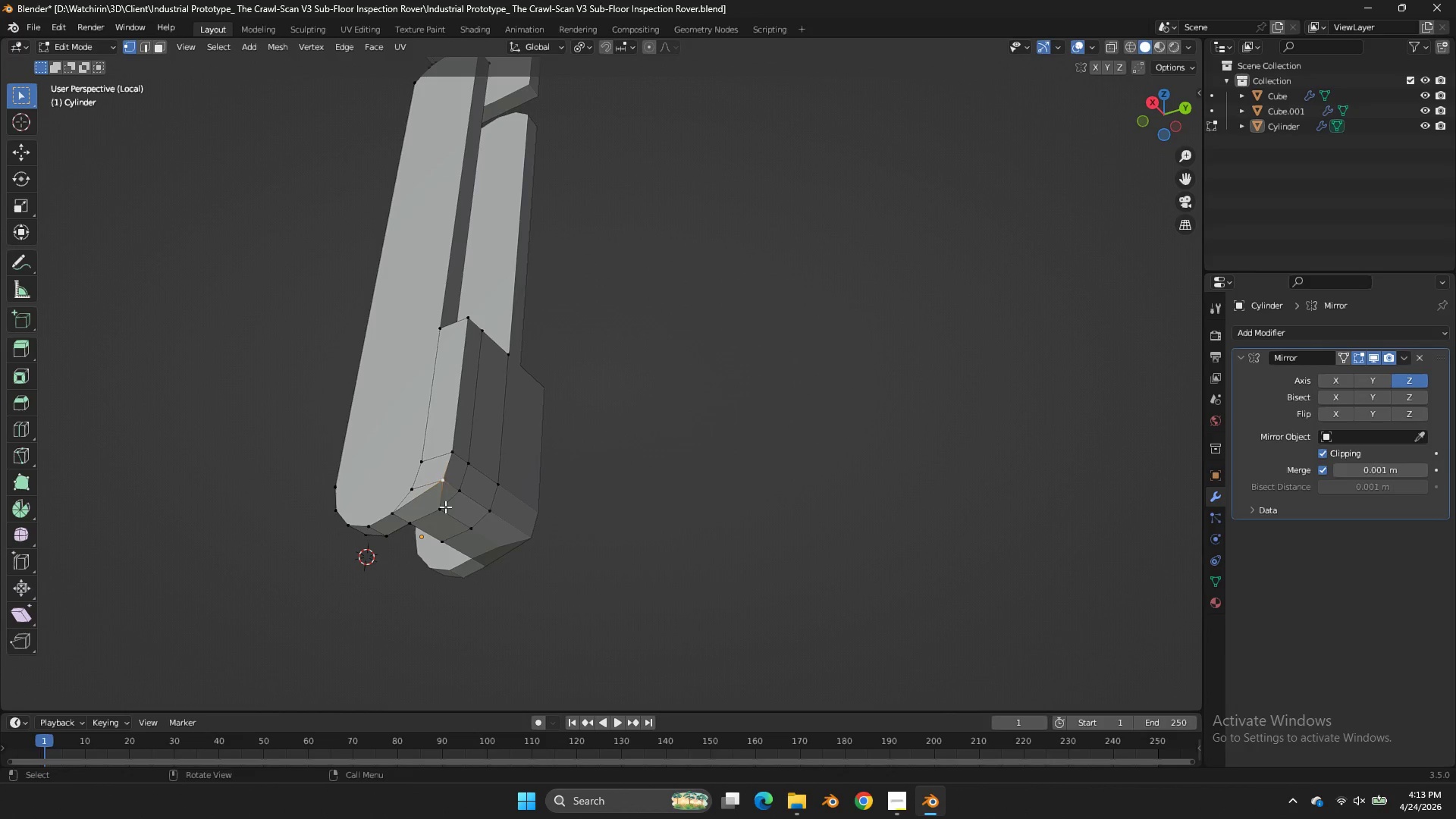 
hold_key(key=ShiftLeft, duration=0.38)
double_click([460, 489])
 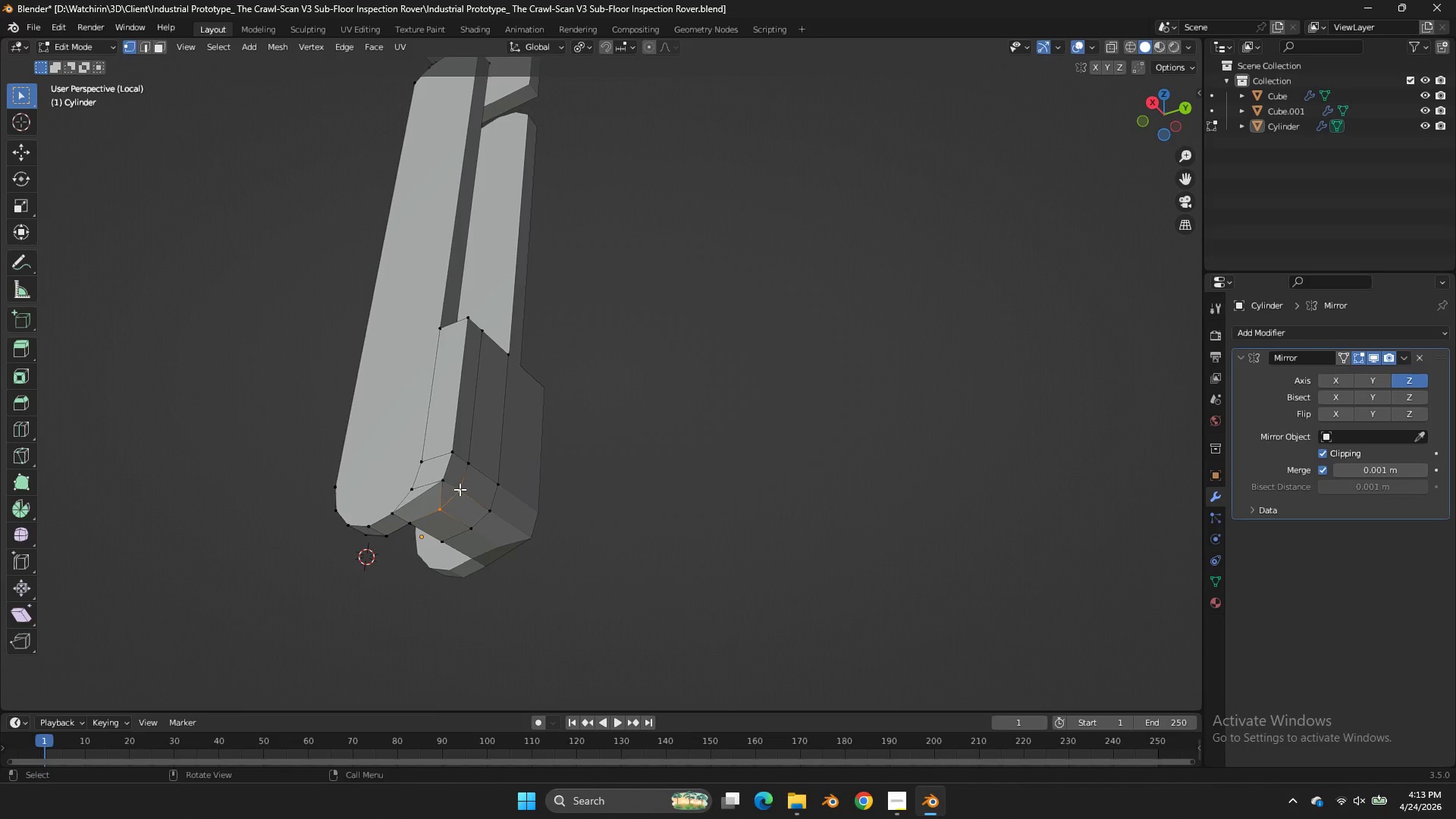 
key(M)
 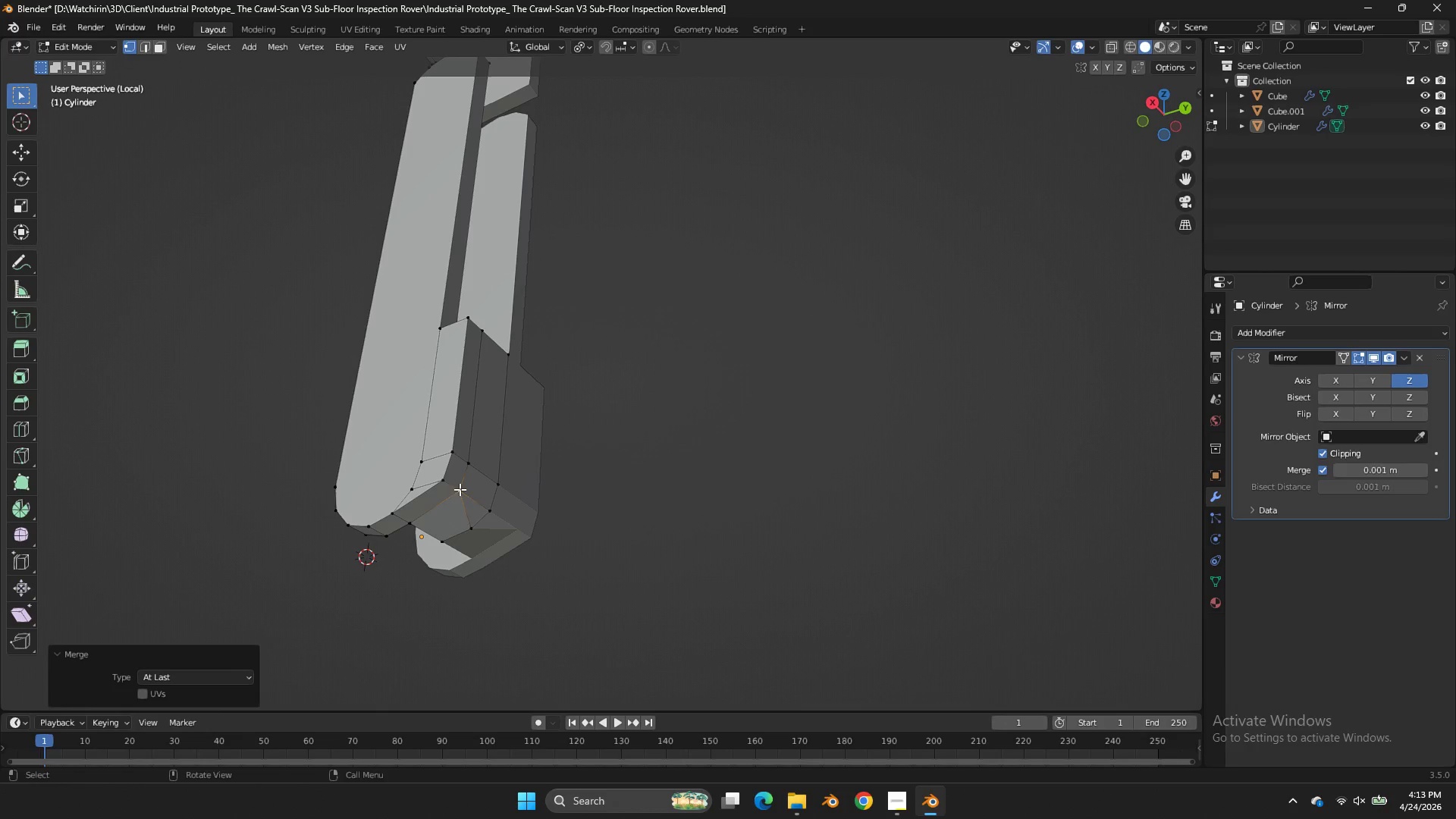 
left_click([460, 489])
 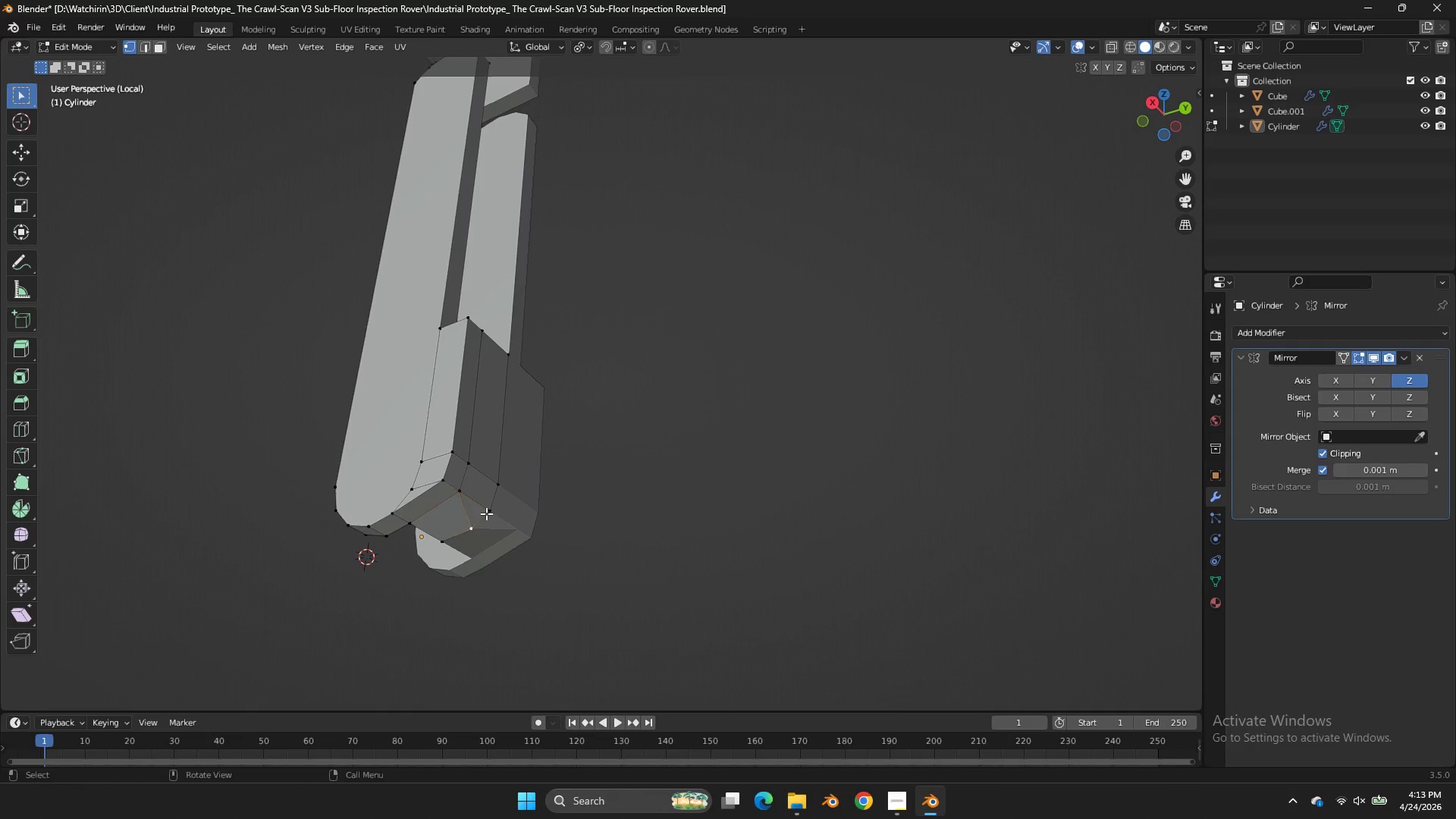 
hold_key(key=ShiftLeft, duration=0.31)
double_click([491, 507])
 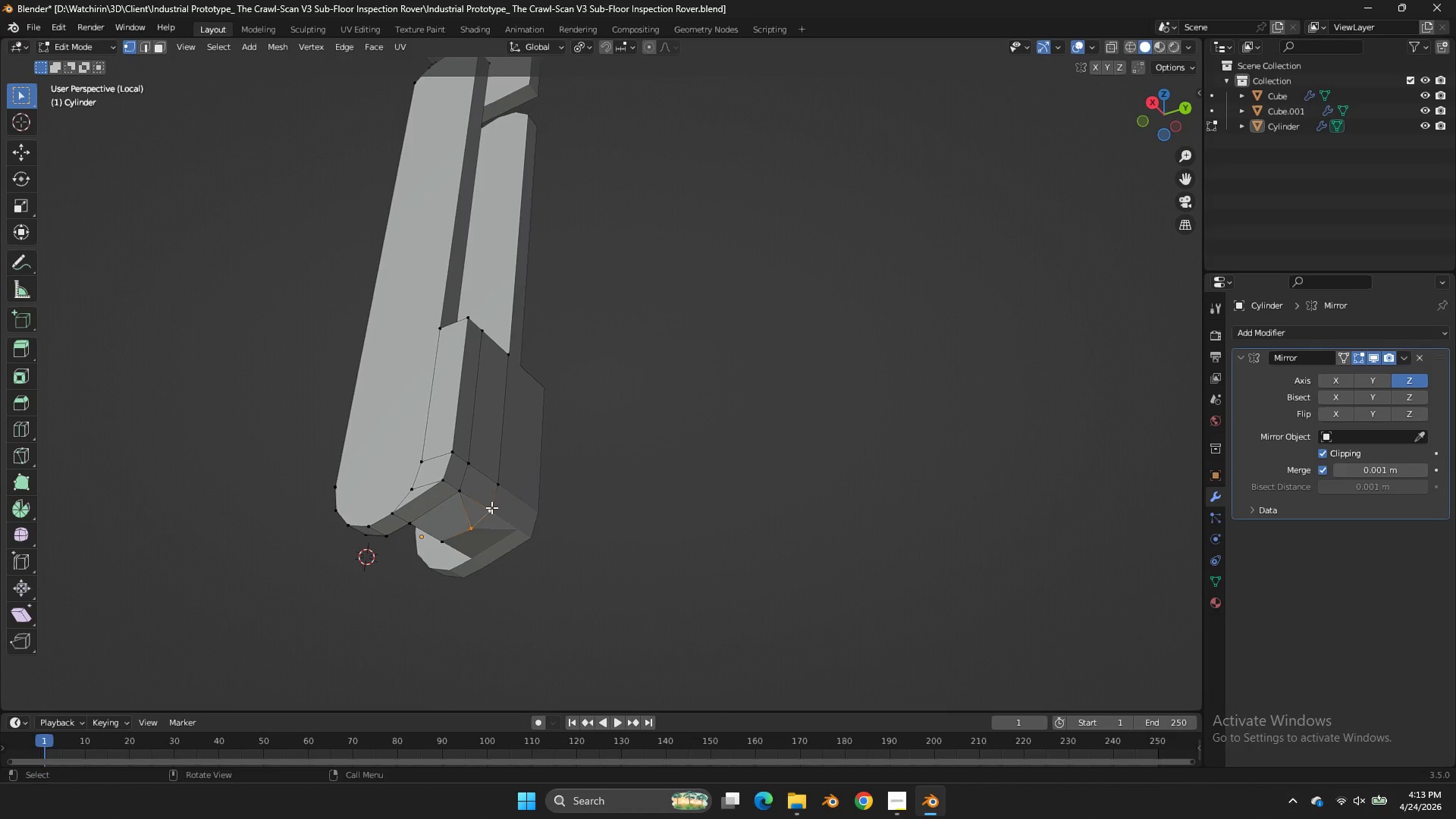 
key(M)
 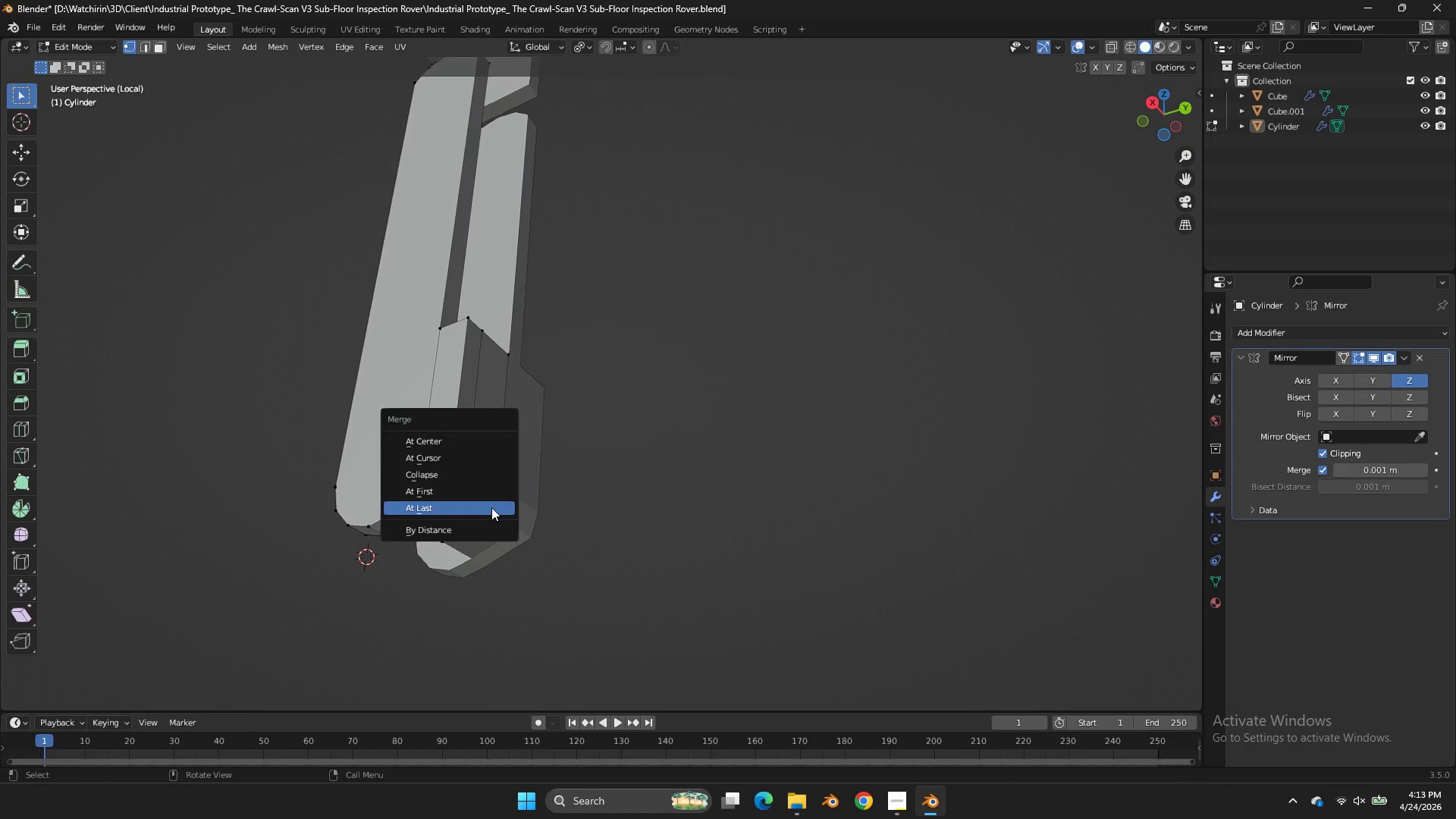 
left_click([491, 507])
 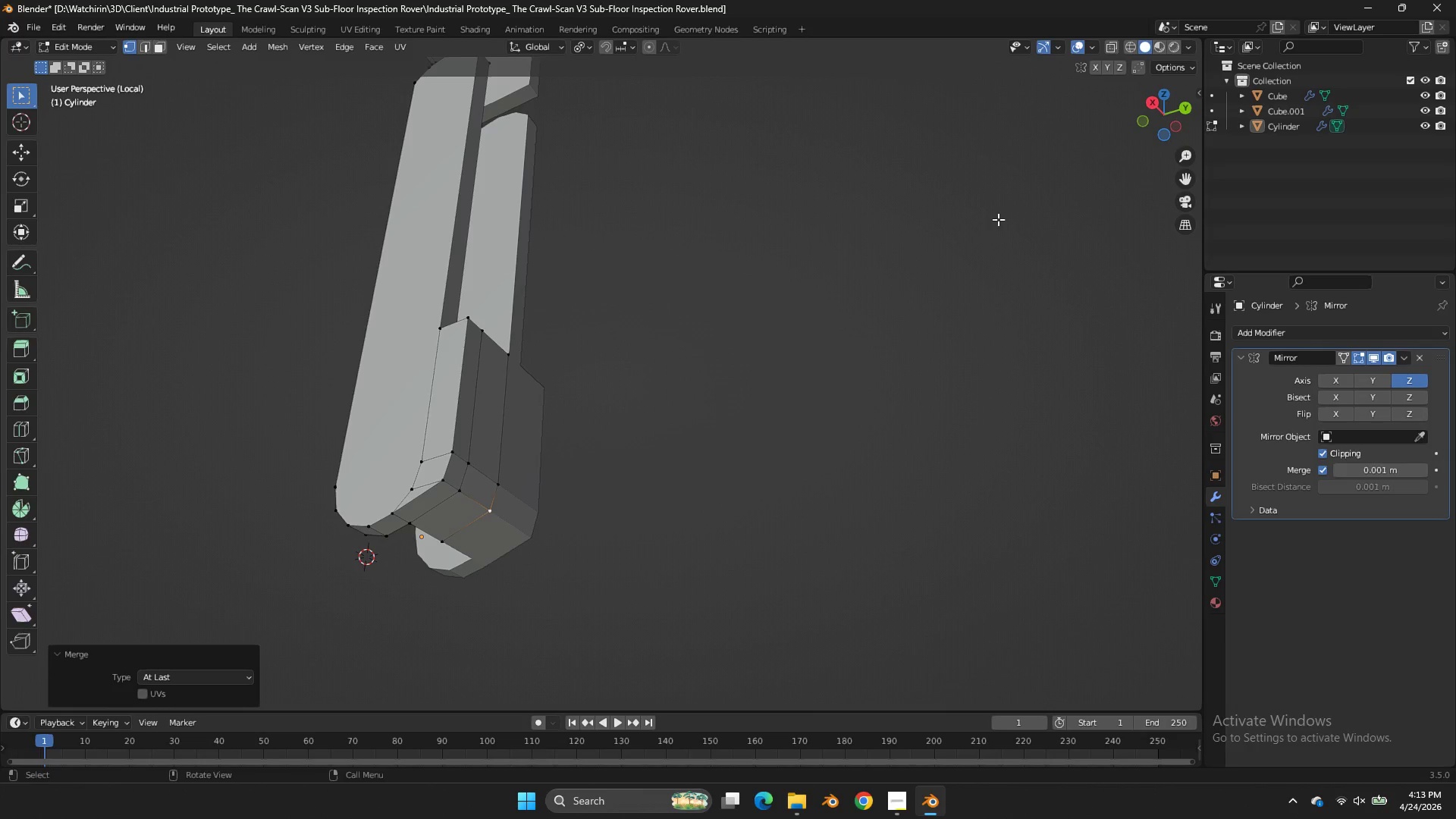 
key(Tab)
 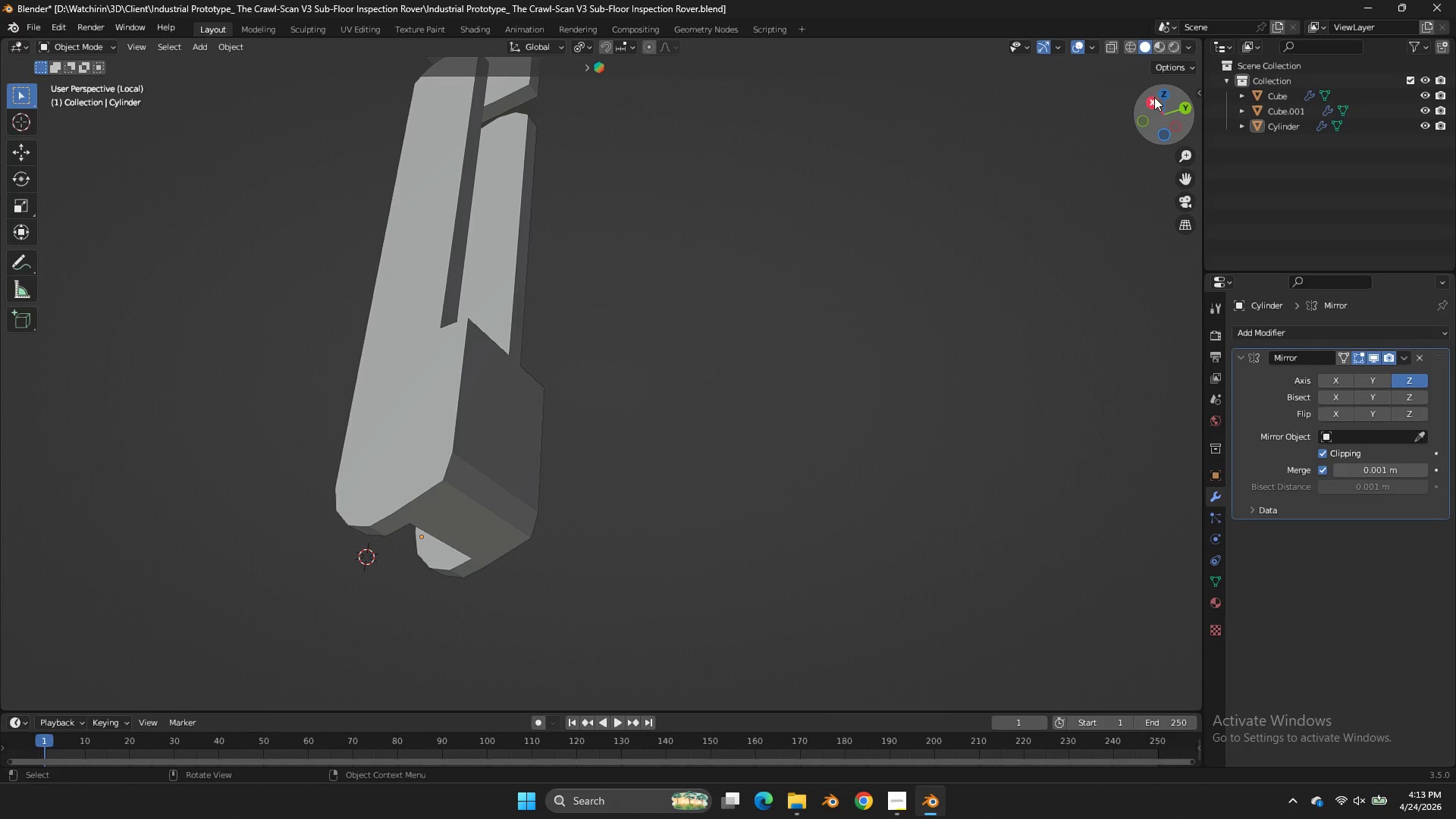 
left_click([1154, 97])
 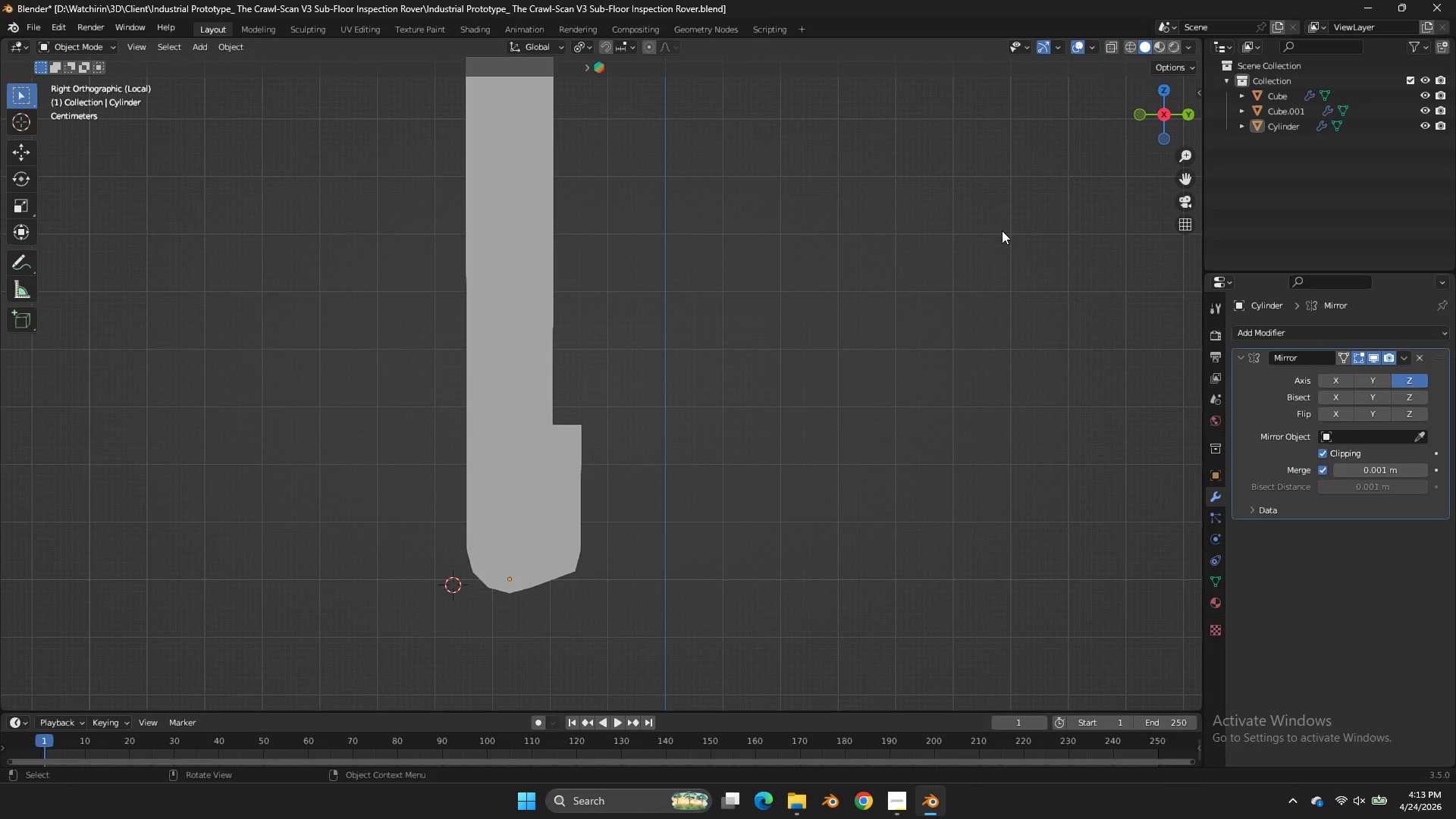 
key(Tab)
key(Tab)
key(Tab)
type(zgz)
 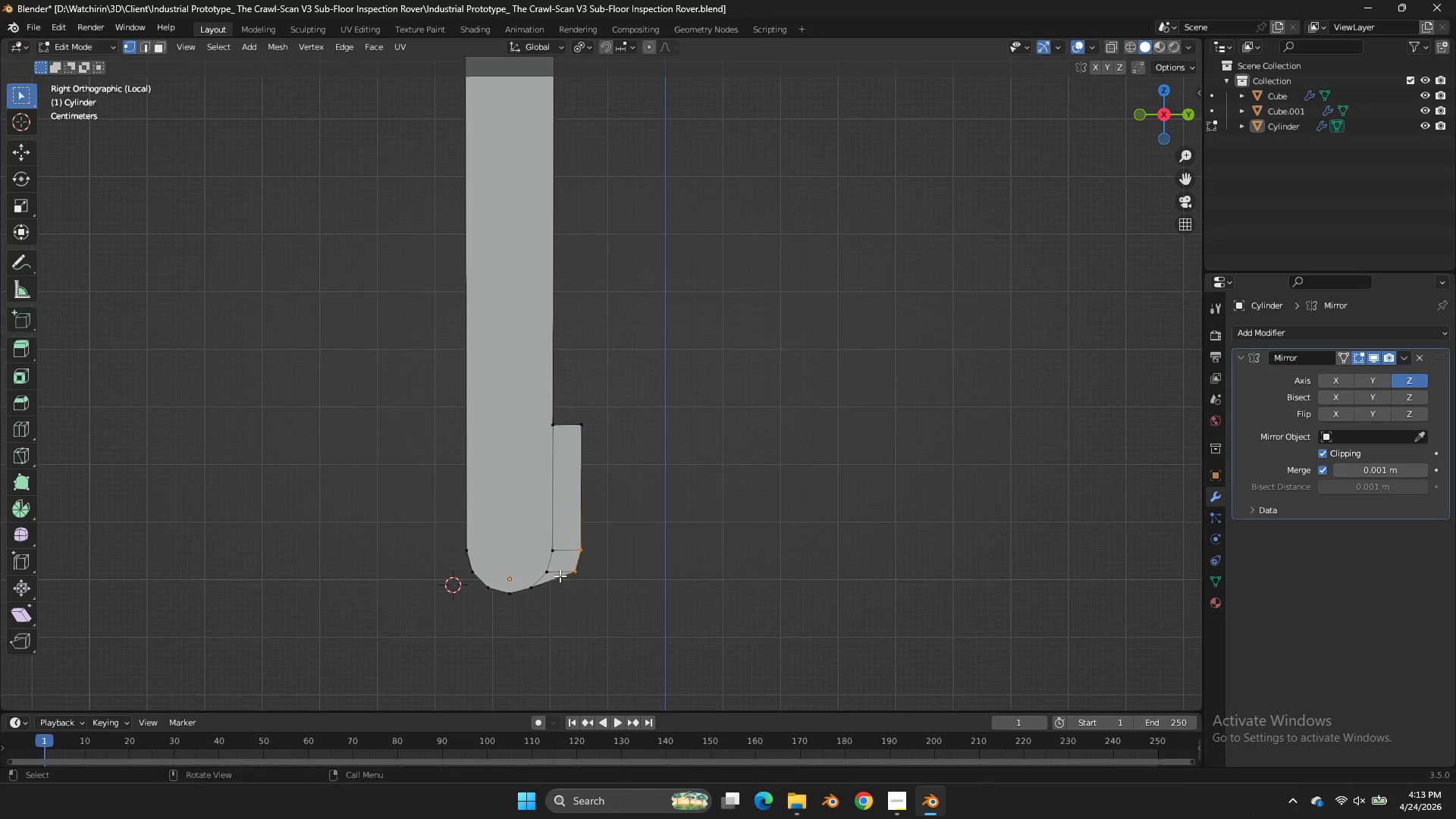 
left_click_drag(start_coordinate=[608, 530], to_coordinate=[562, 582])
 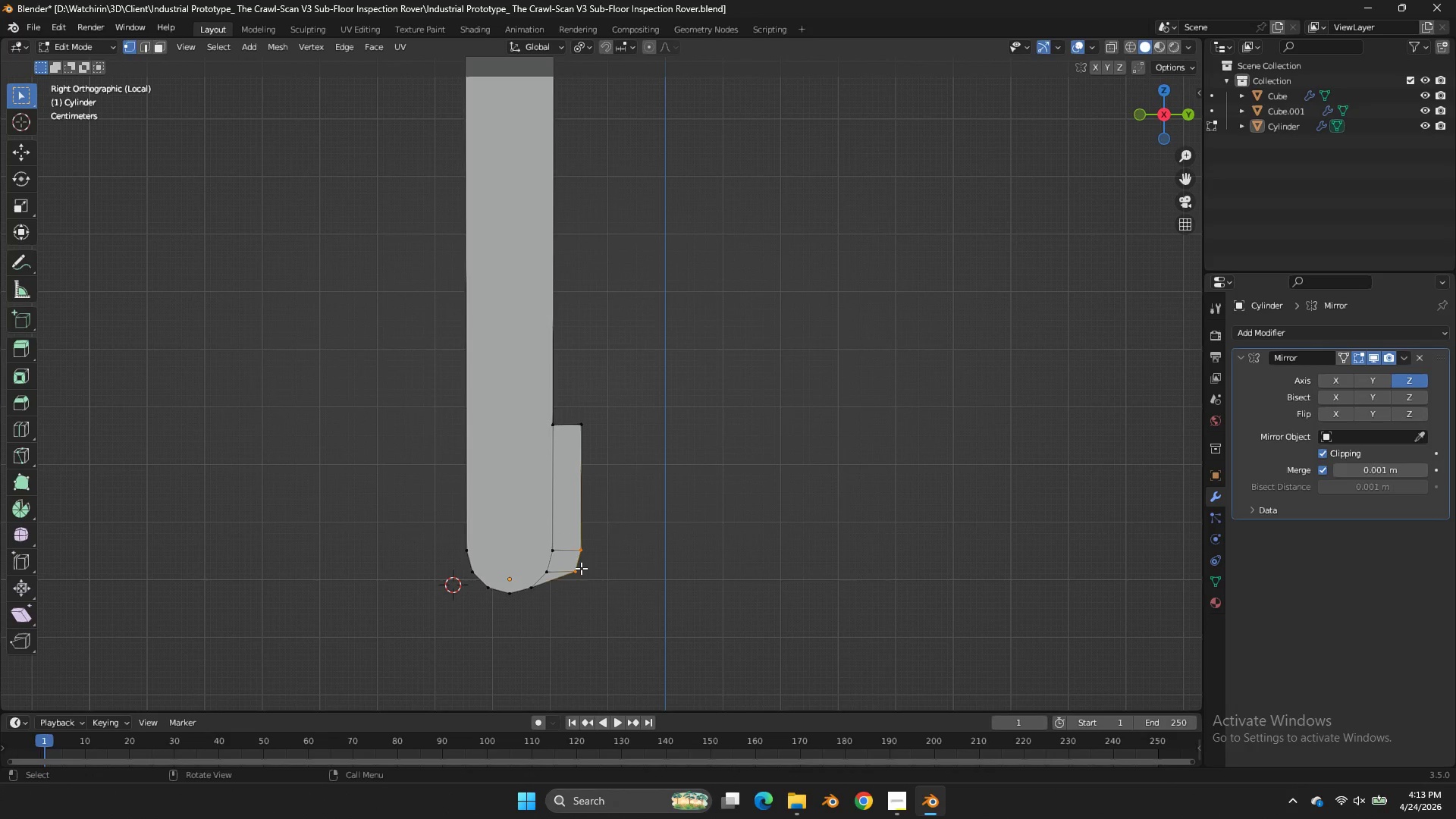 
type(zgz)
 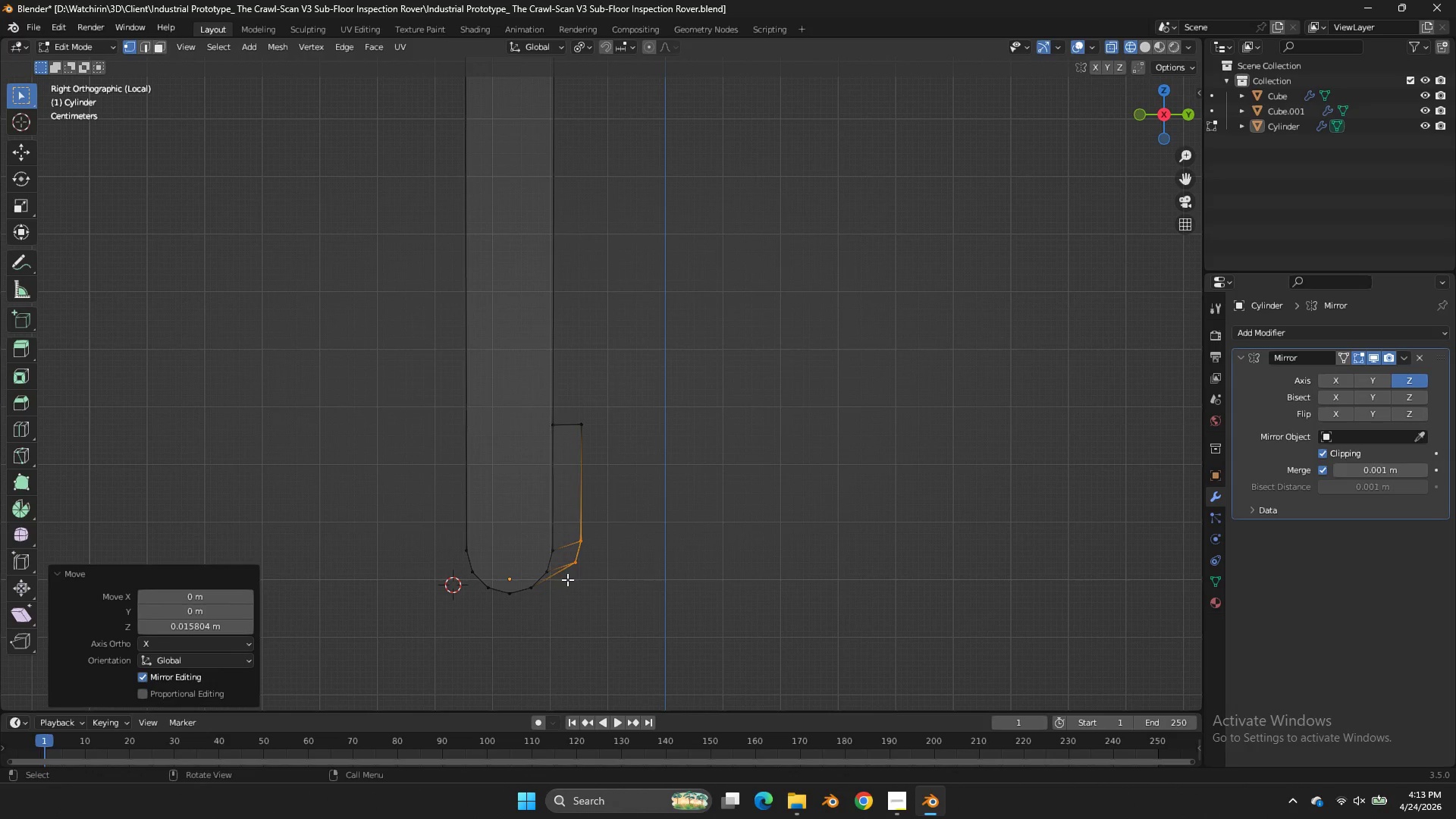 
left_click_drag(start_coordinate=[609, 526], to_coordinate=[570, 588])
 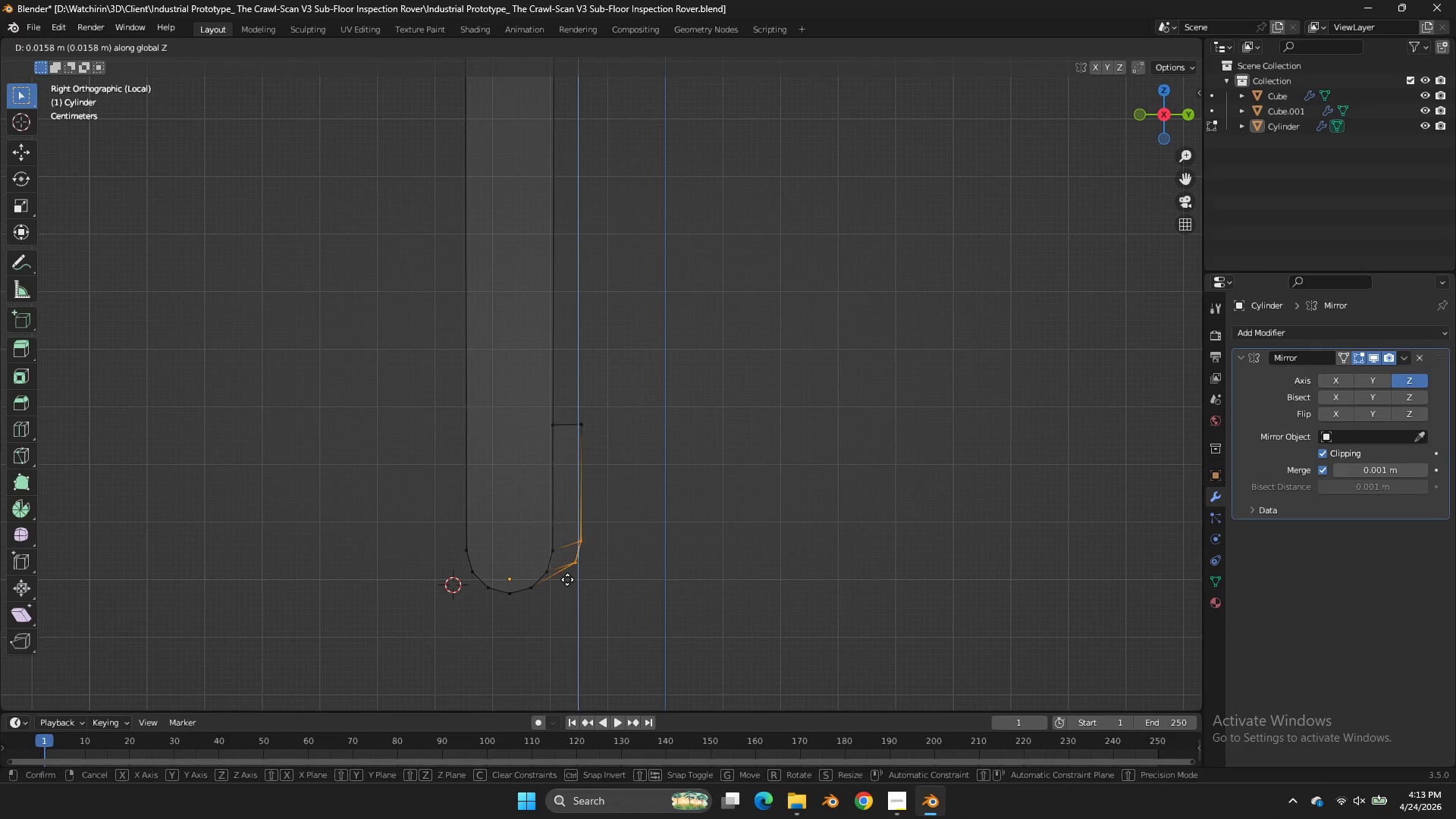 
left_click([567, 579])
 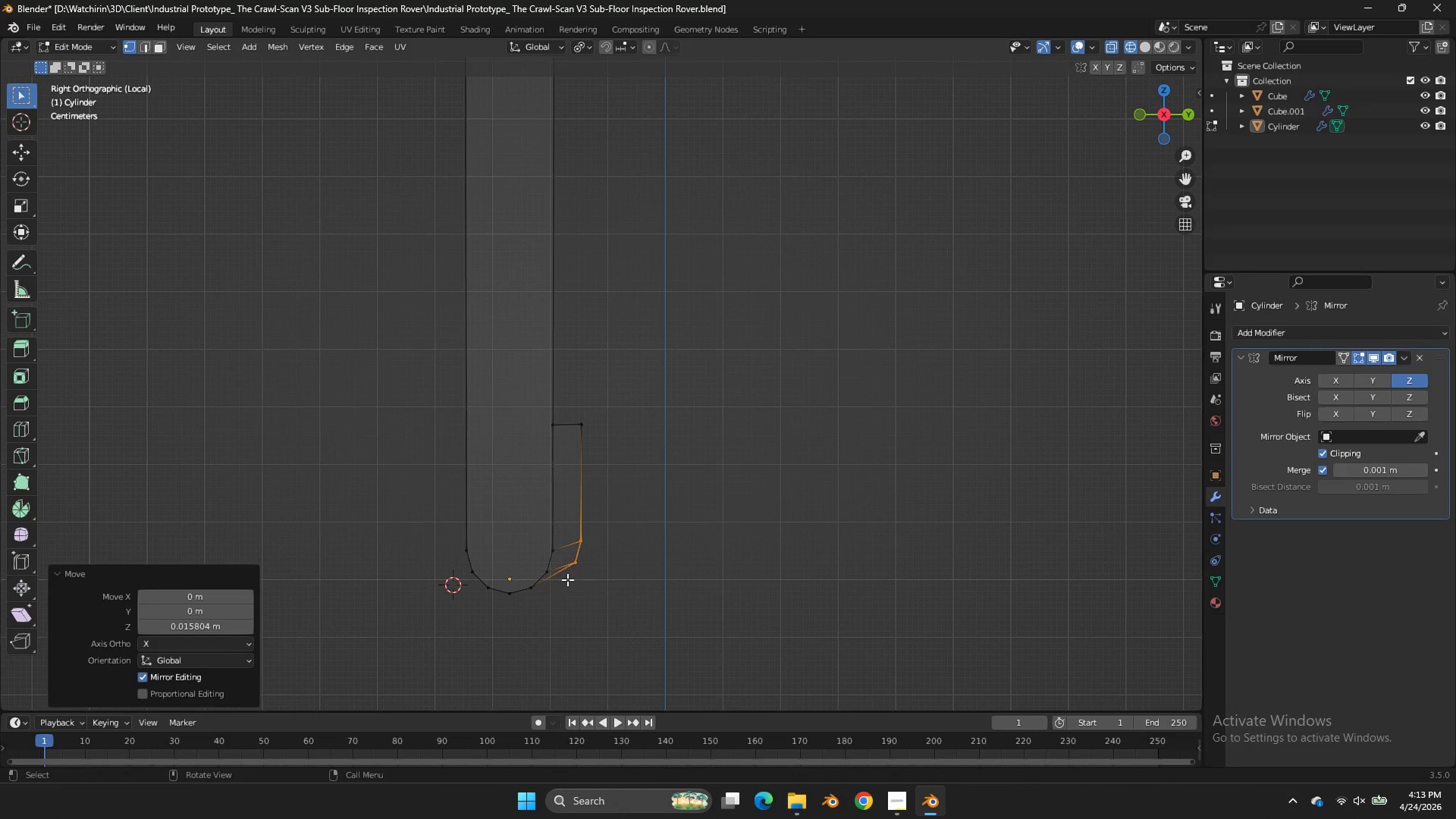 
key(Control+ControlLeft)
 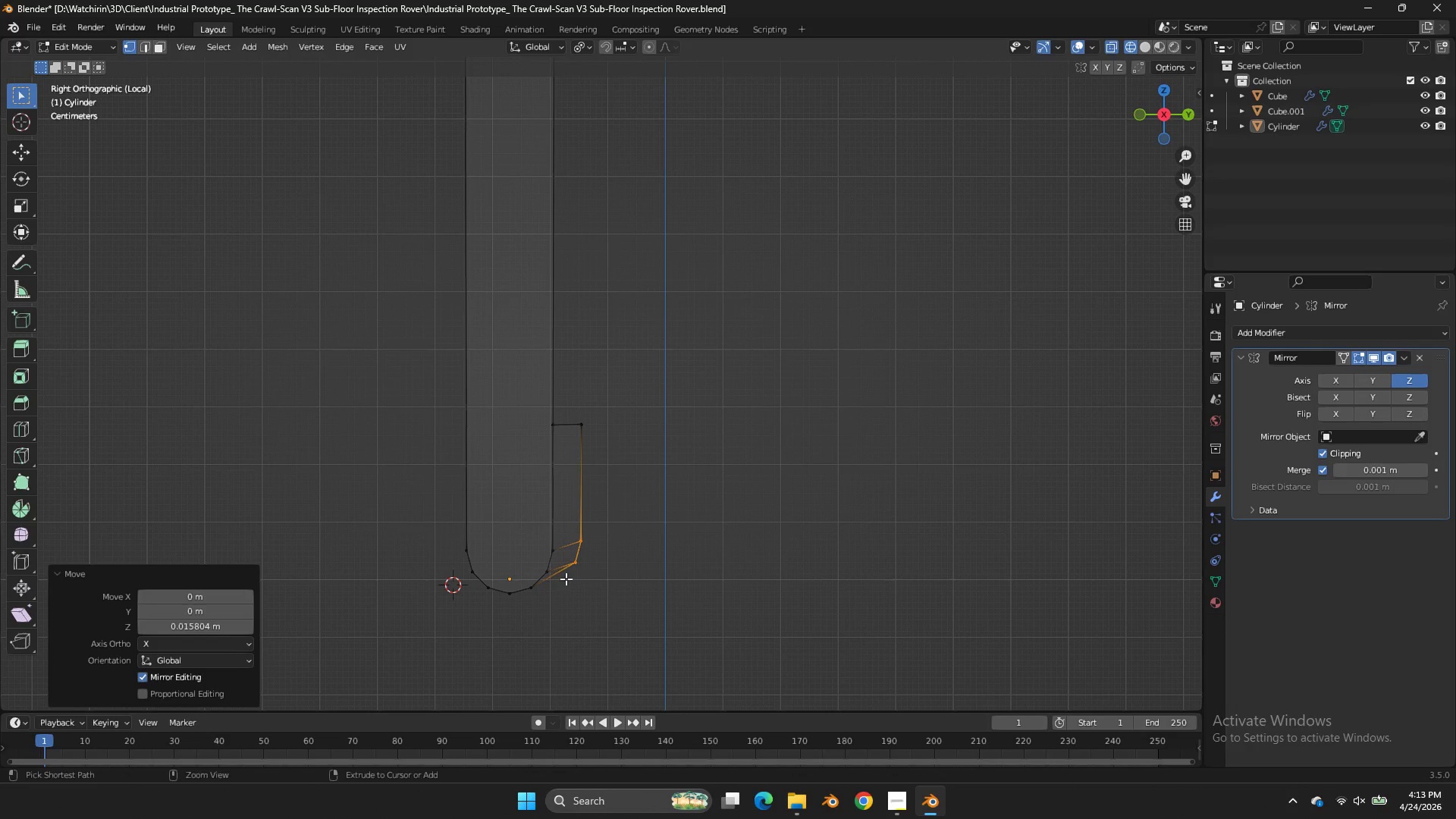 
hold_key(key=ControlLeft, duration=0.41)
 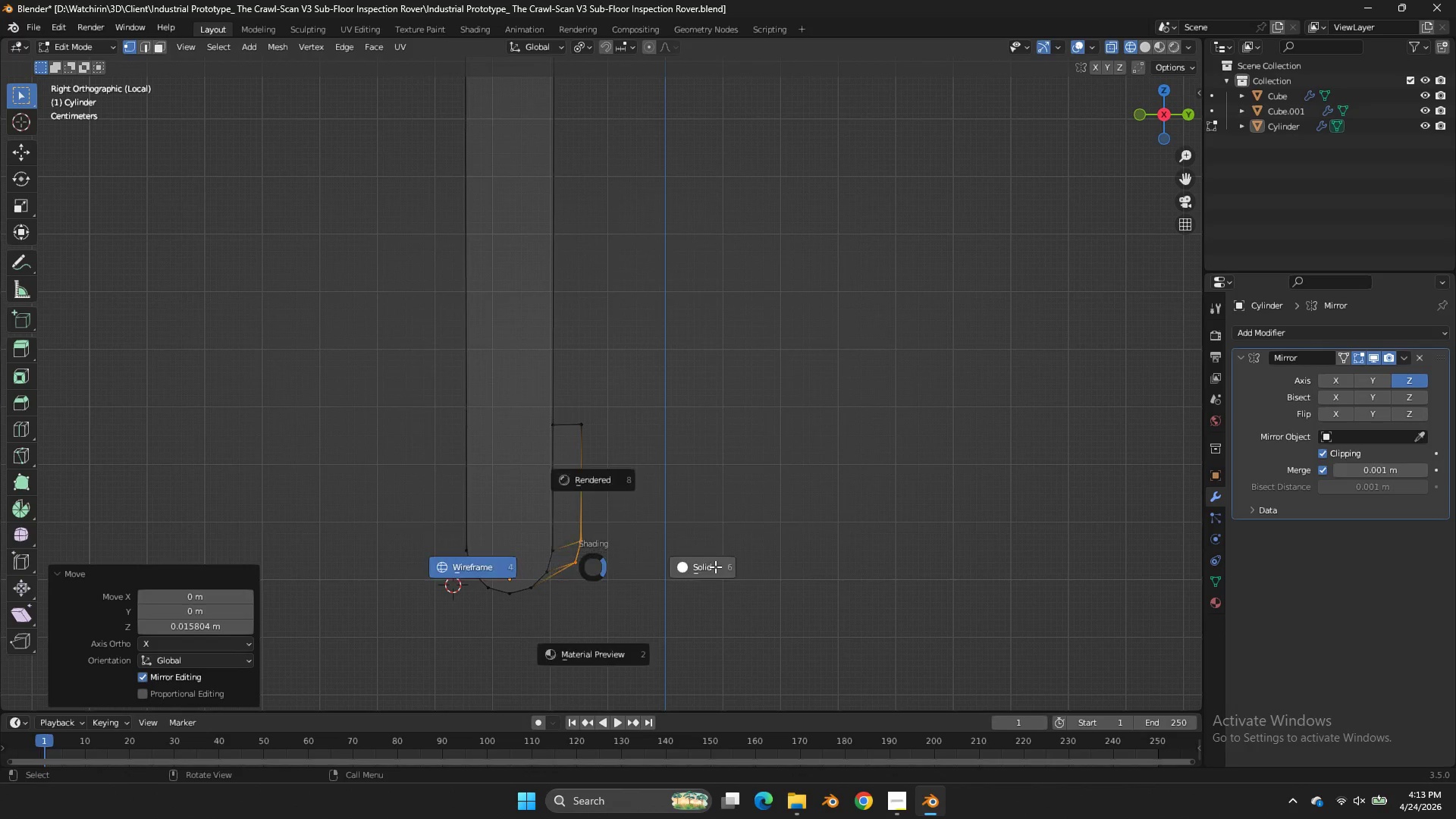 
key(Z)
 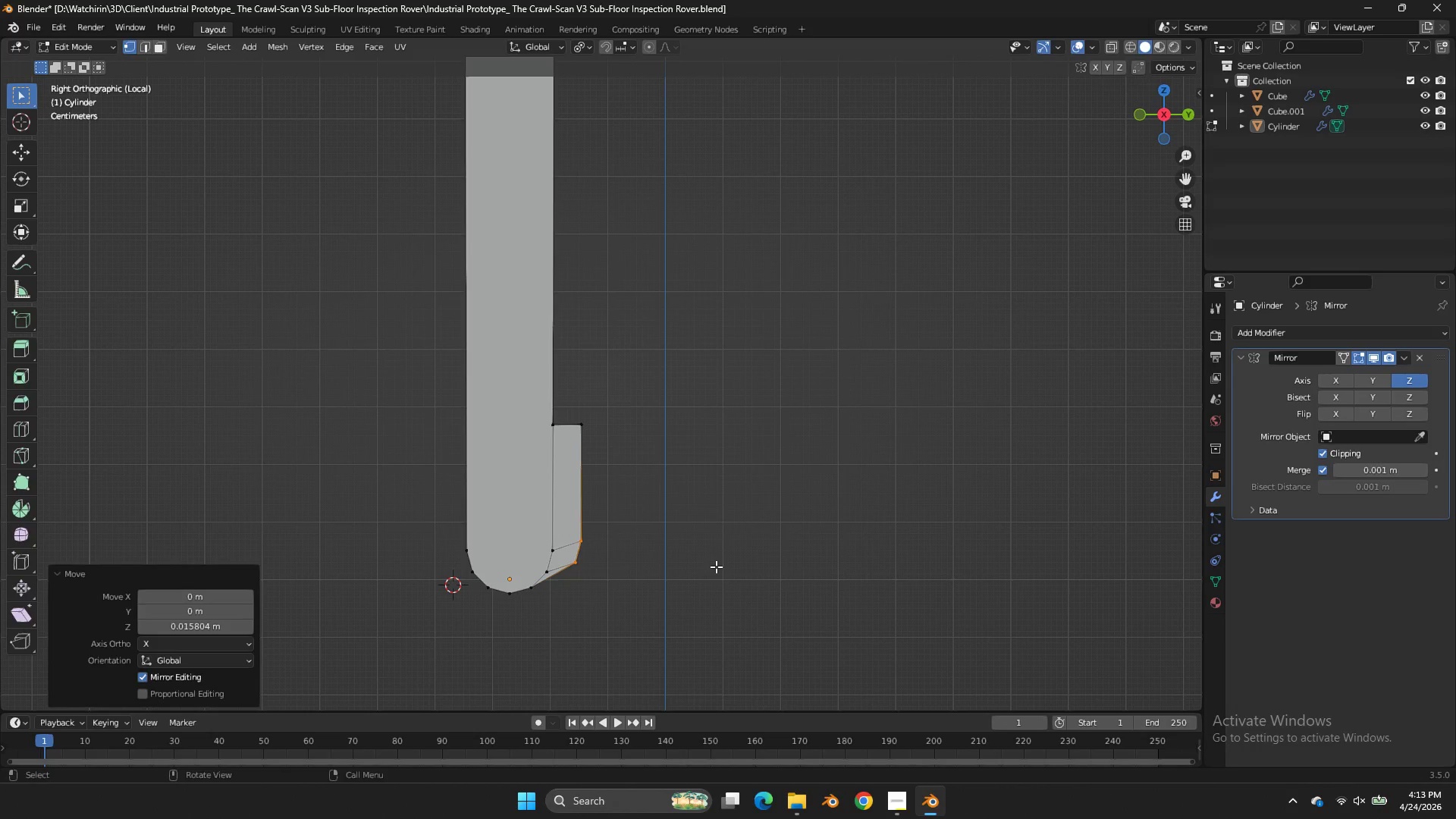 
key(Tab)
 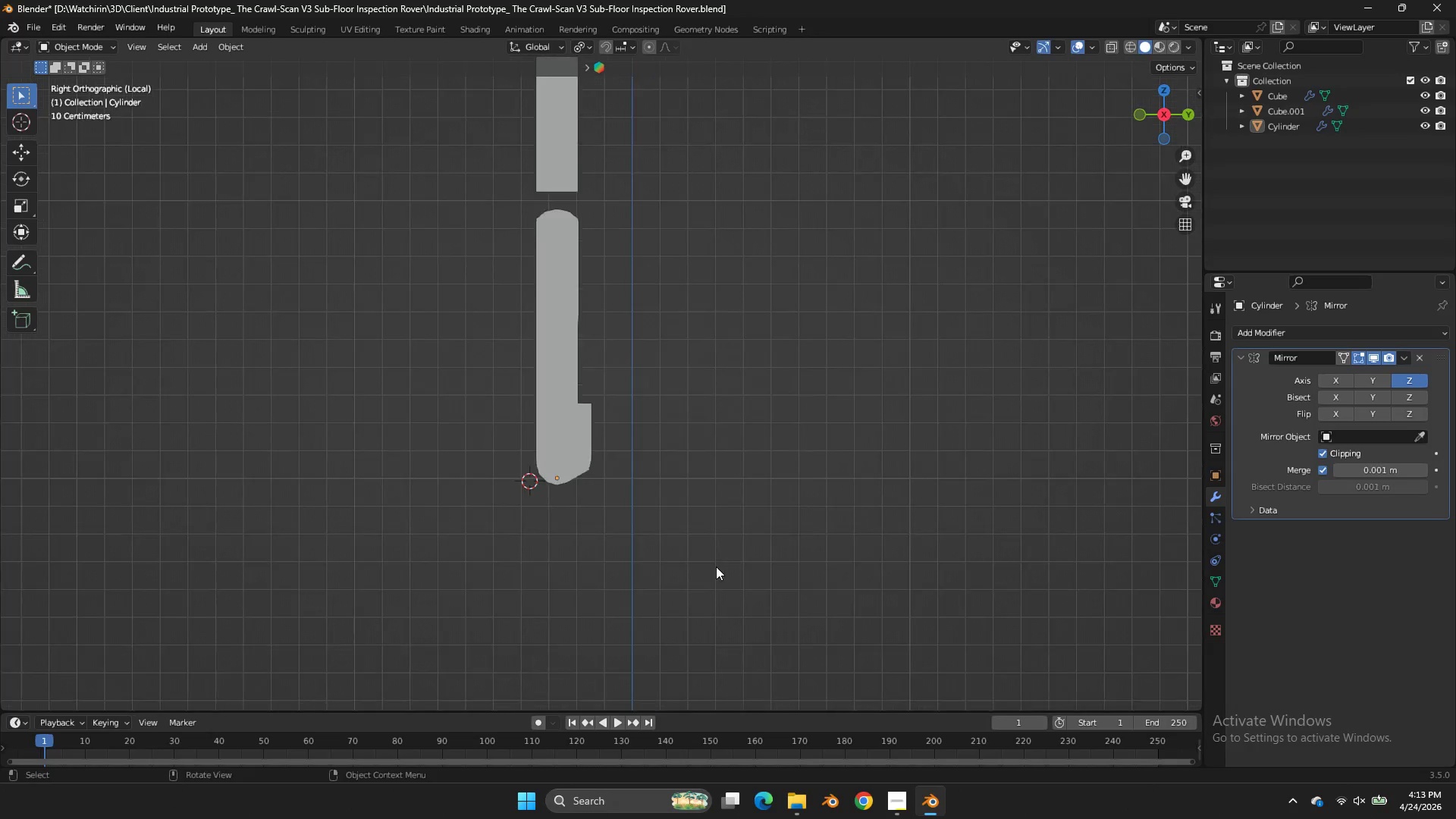 
scroll: coordinate [716, 566], scroll_direction: down, amount: 5.0
 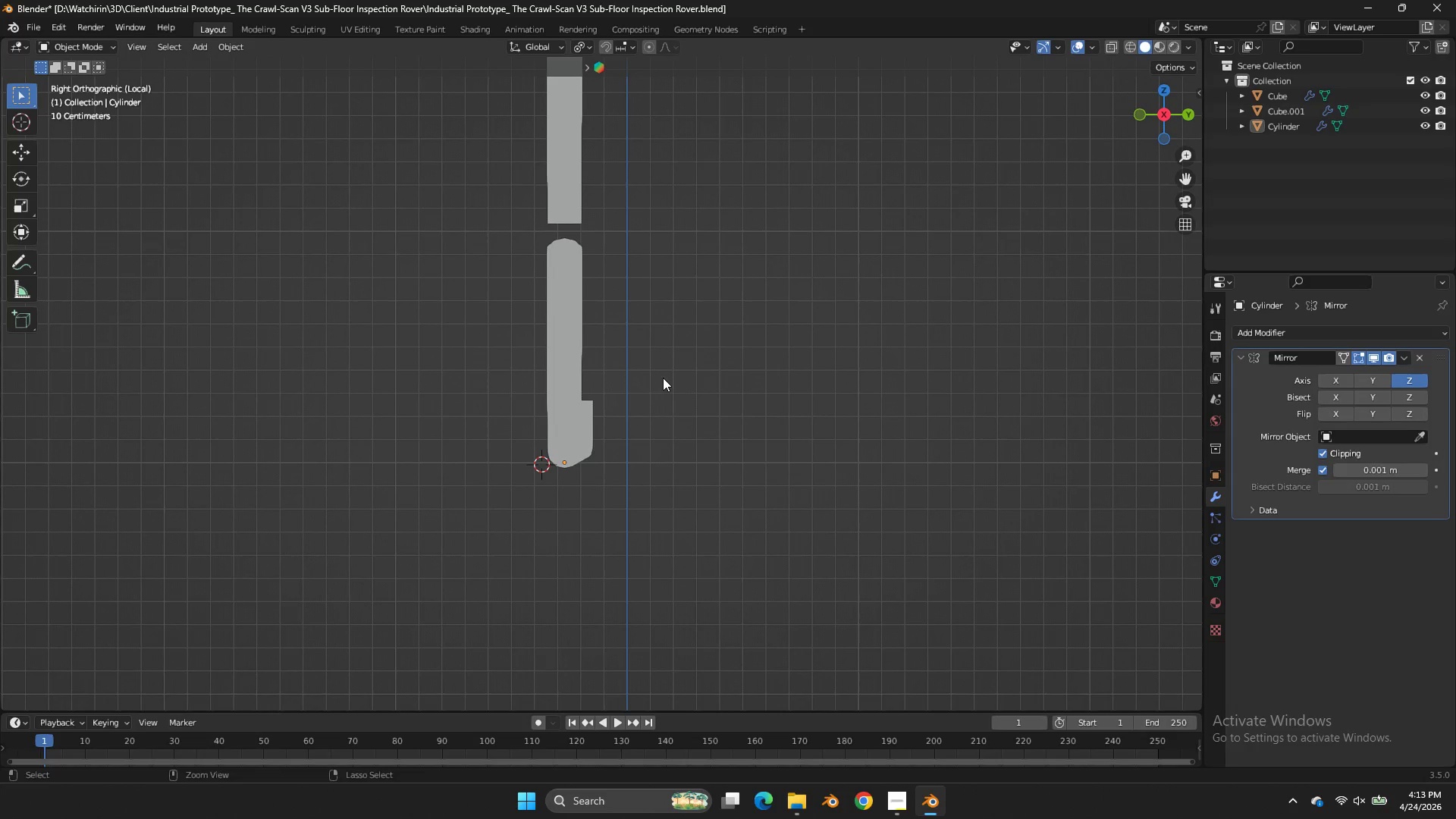 
key(Control+ControlLeft)
 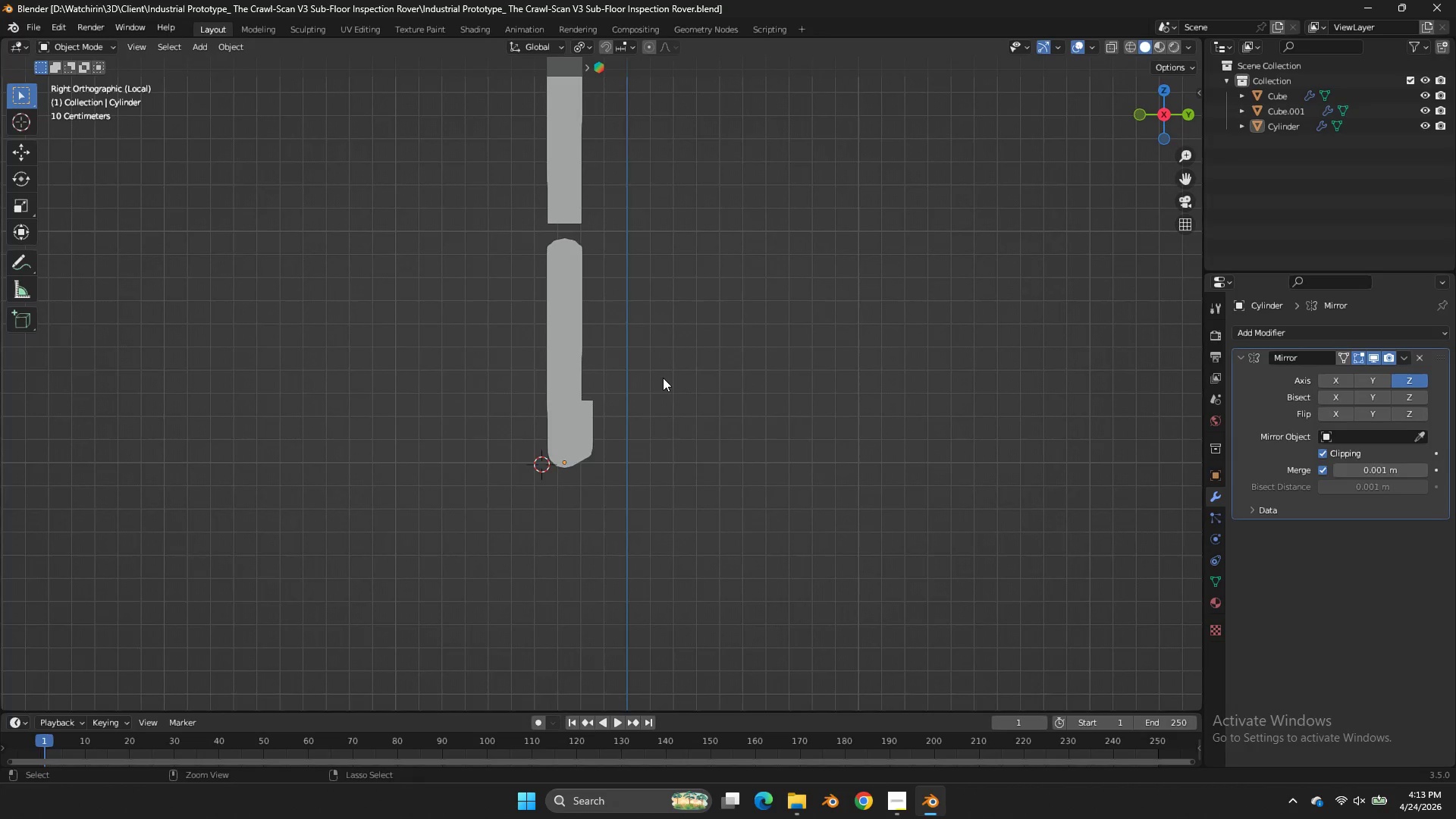 
key(Control+S)
 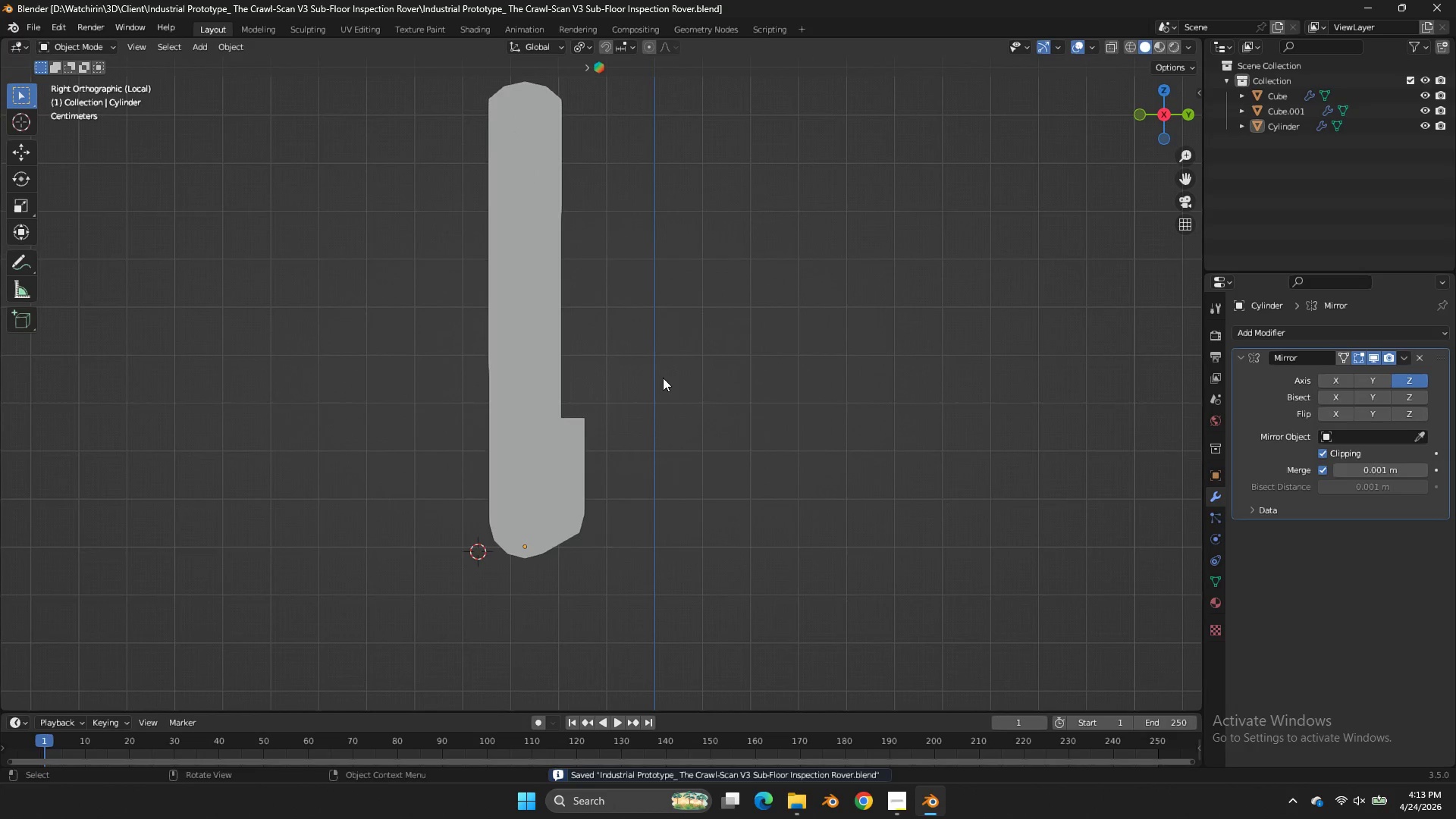 
key(Tab)
 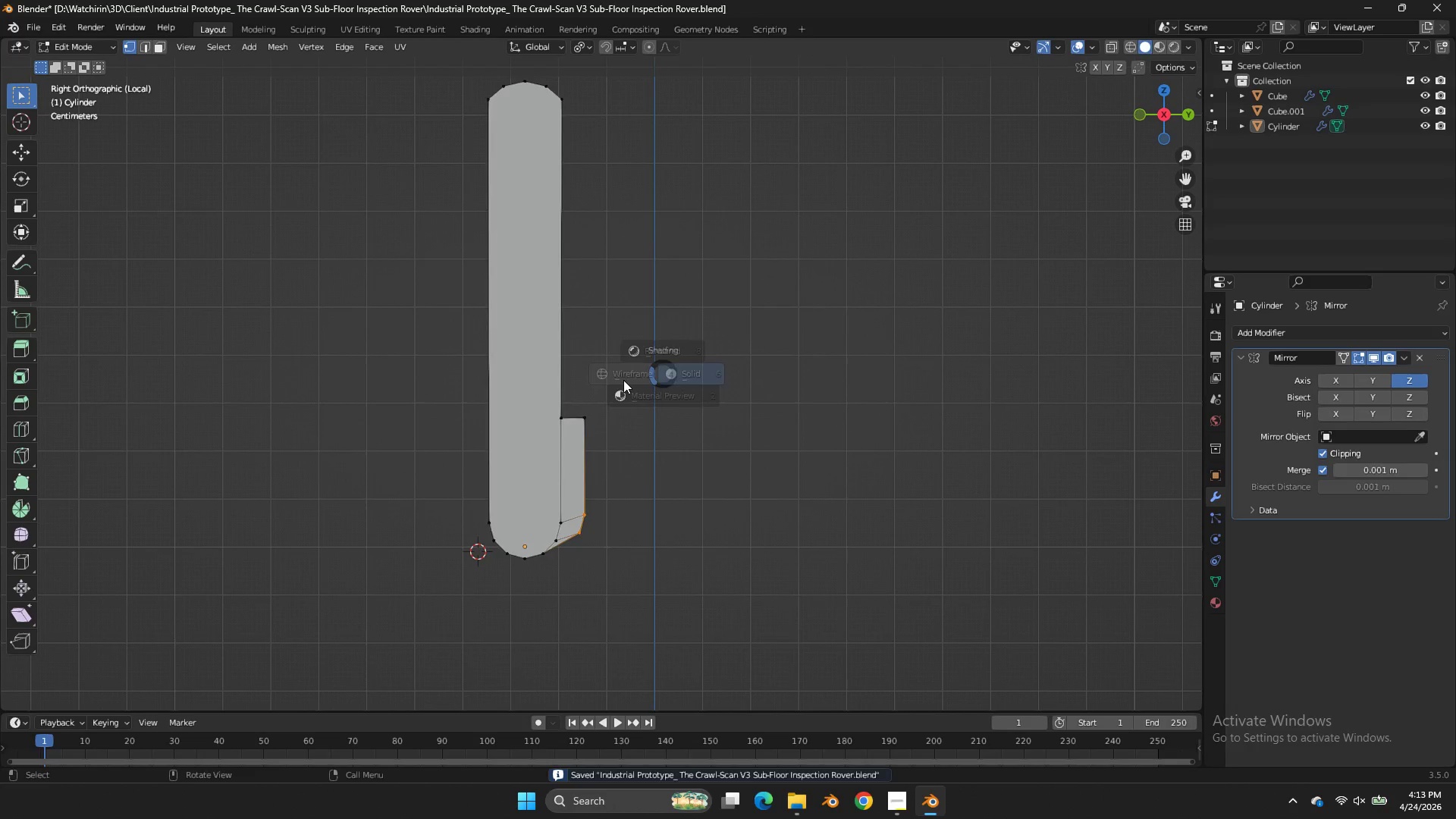 
scroll: coordinate [663, 378], scroll_direction: up, amount: 4.0
 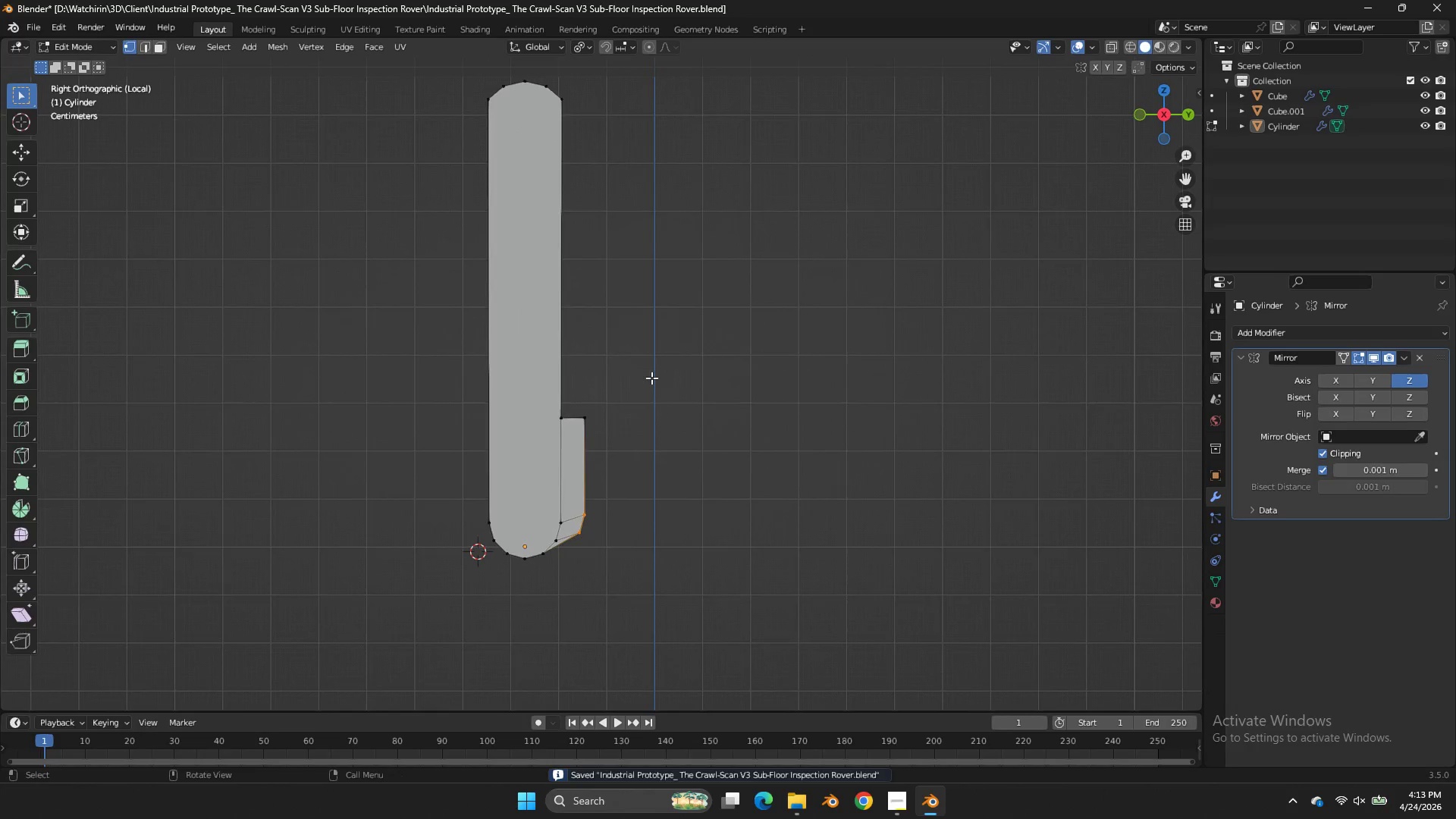 
key(Z)
 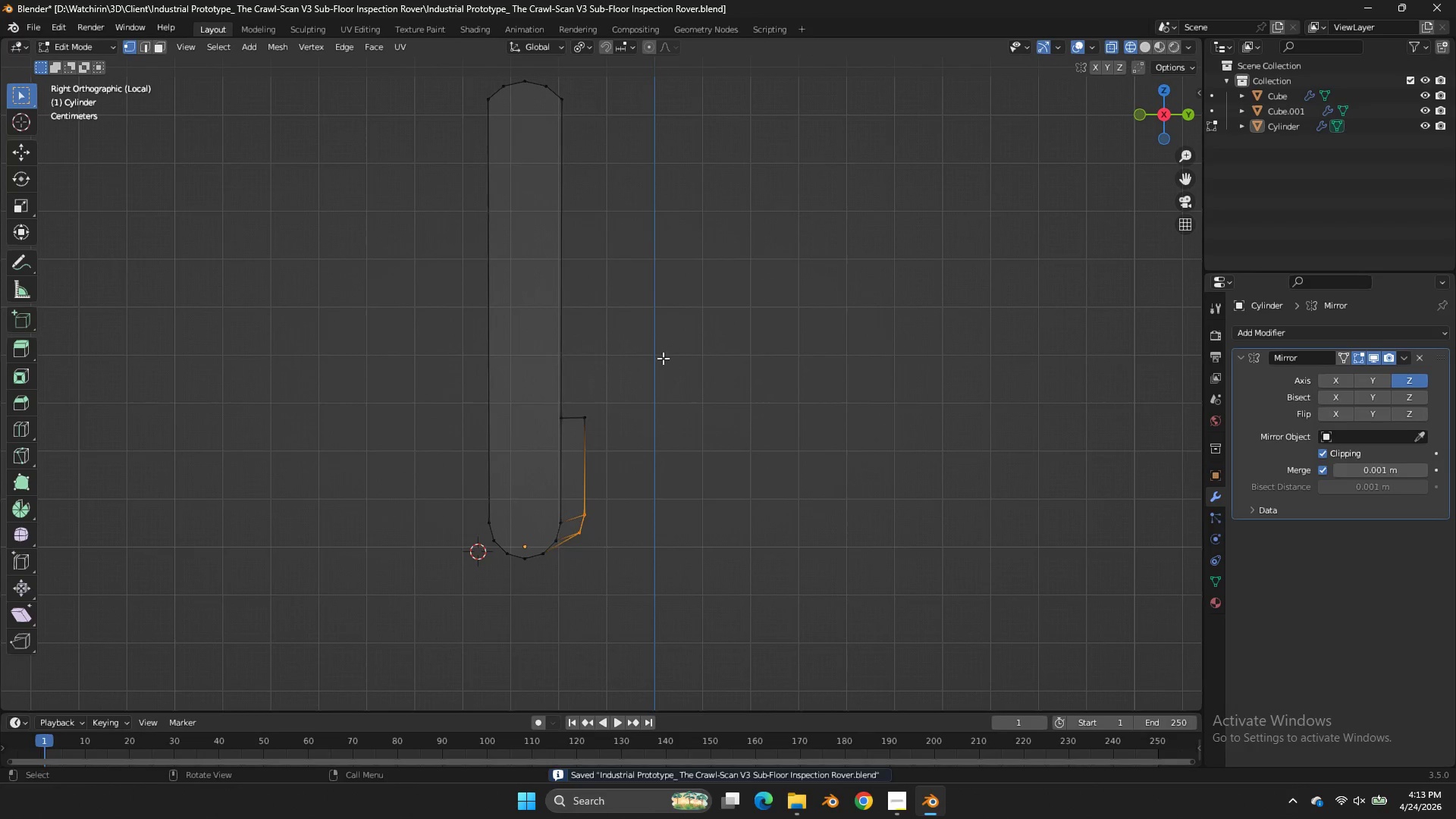 
left_click_drag(start_coordinate=[653, 388], to_coordinate=[574, 549])
 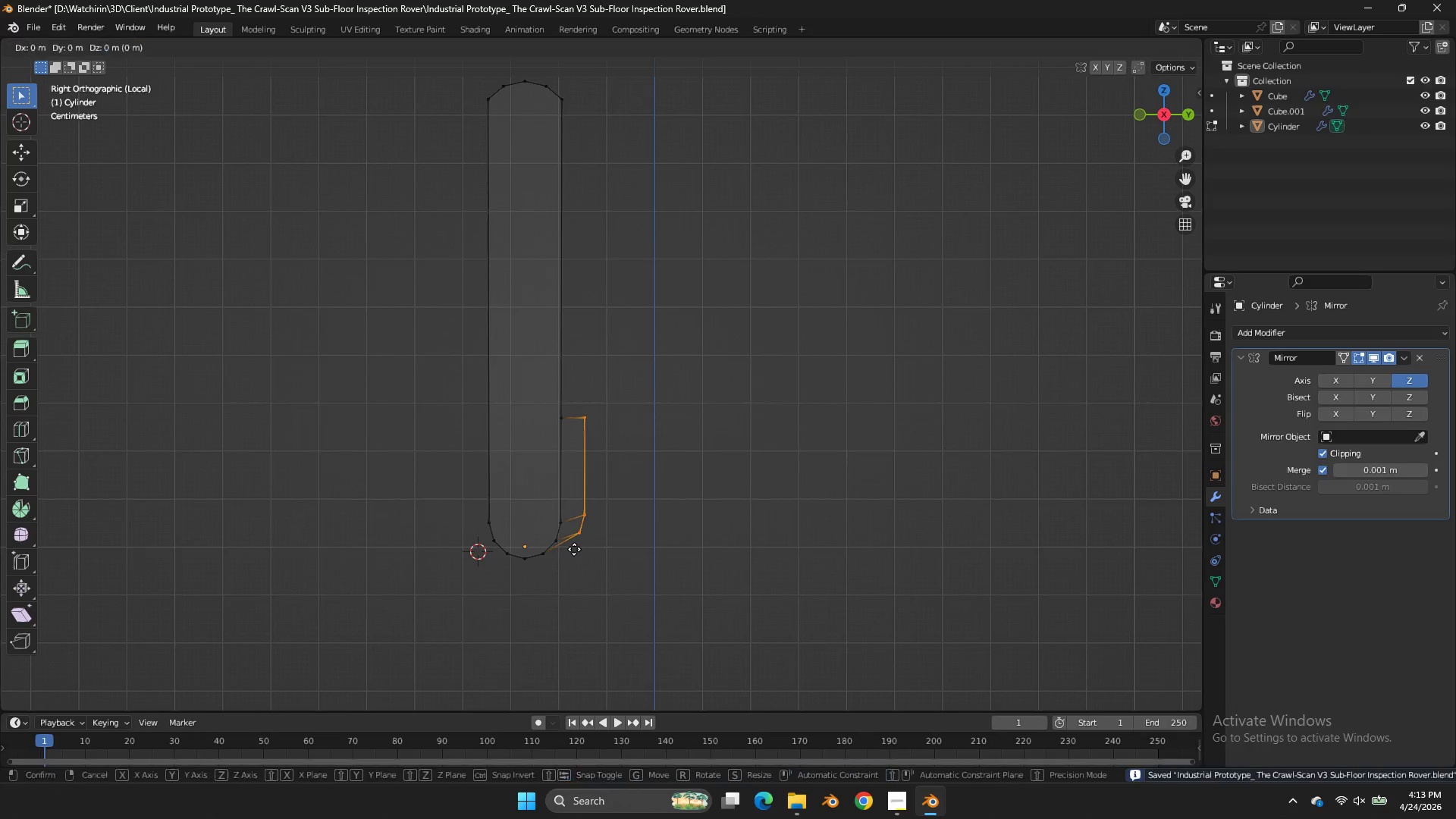 
type(gy)
 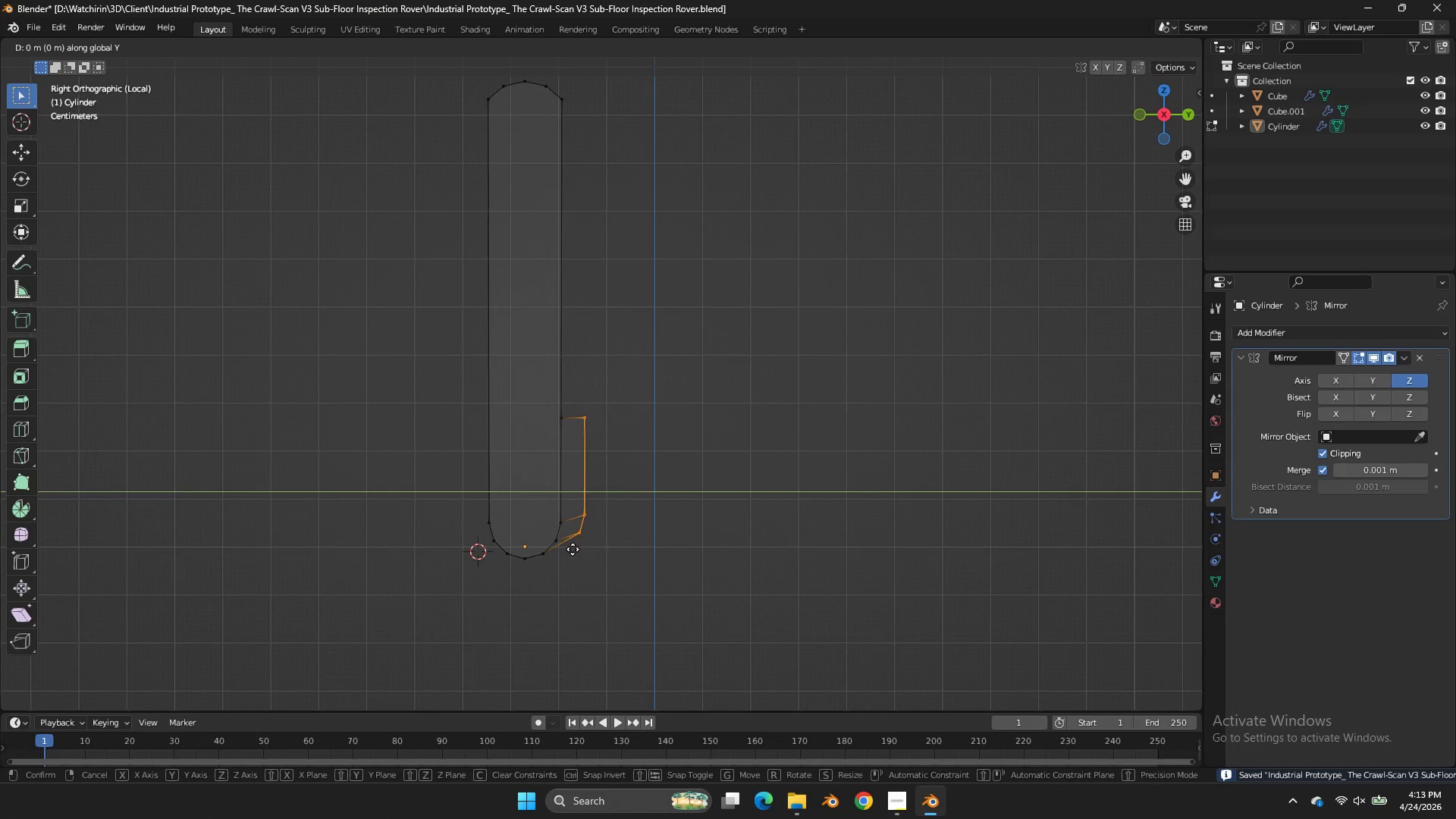 
hold_key(key=ShiftLeft, duration=0.61)
left_click([482, 542])
 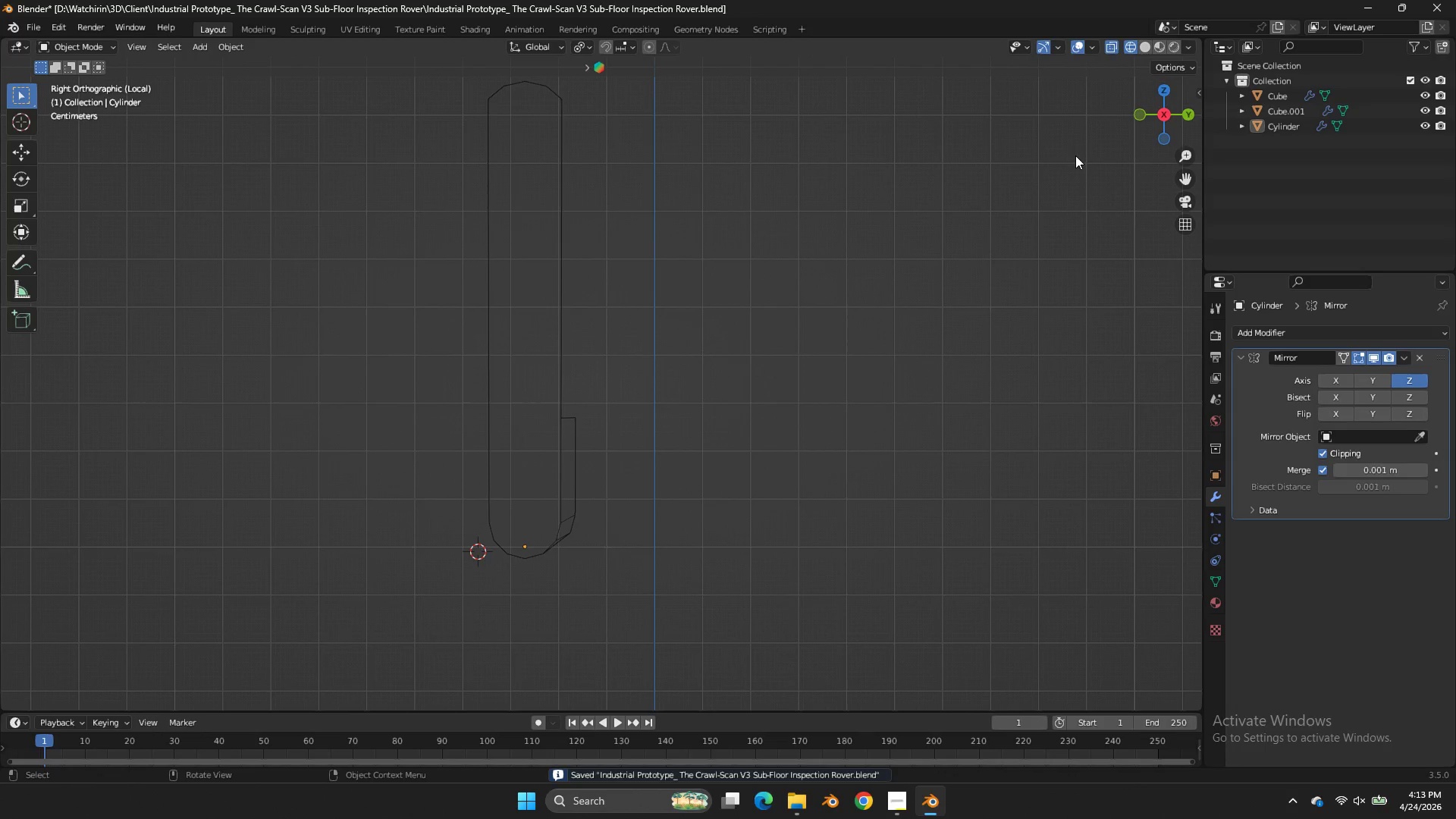 
key(Tab)
 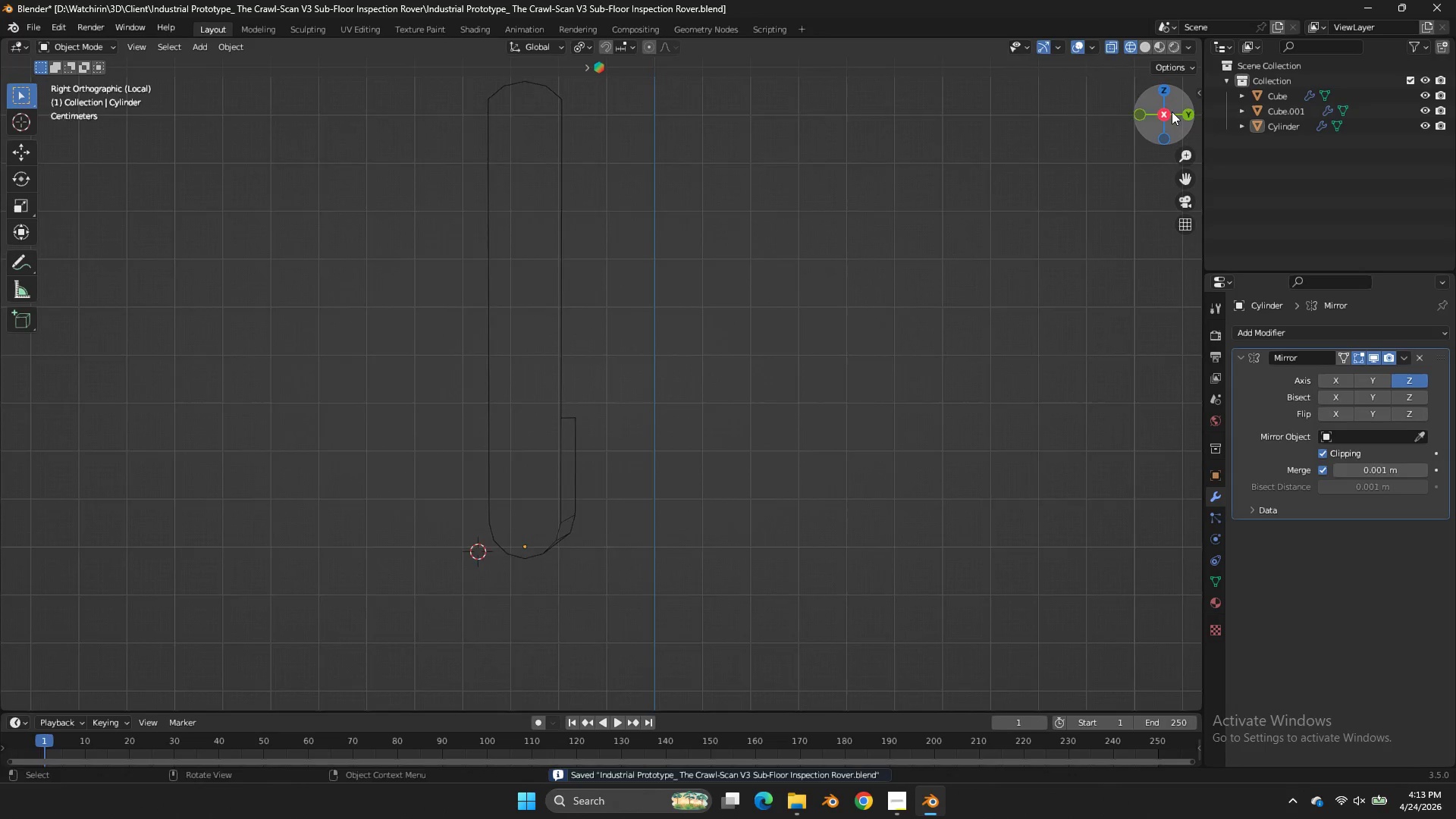 
left_click_drag(start_coordinate=[1170, 117], to_coordinate=[1057, 167])
 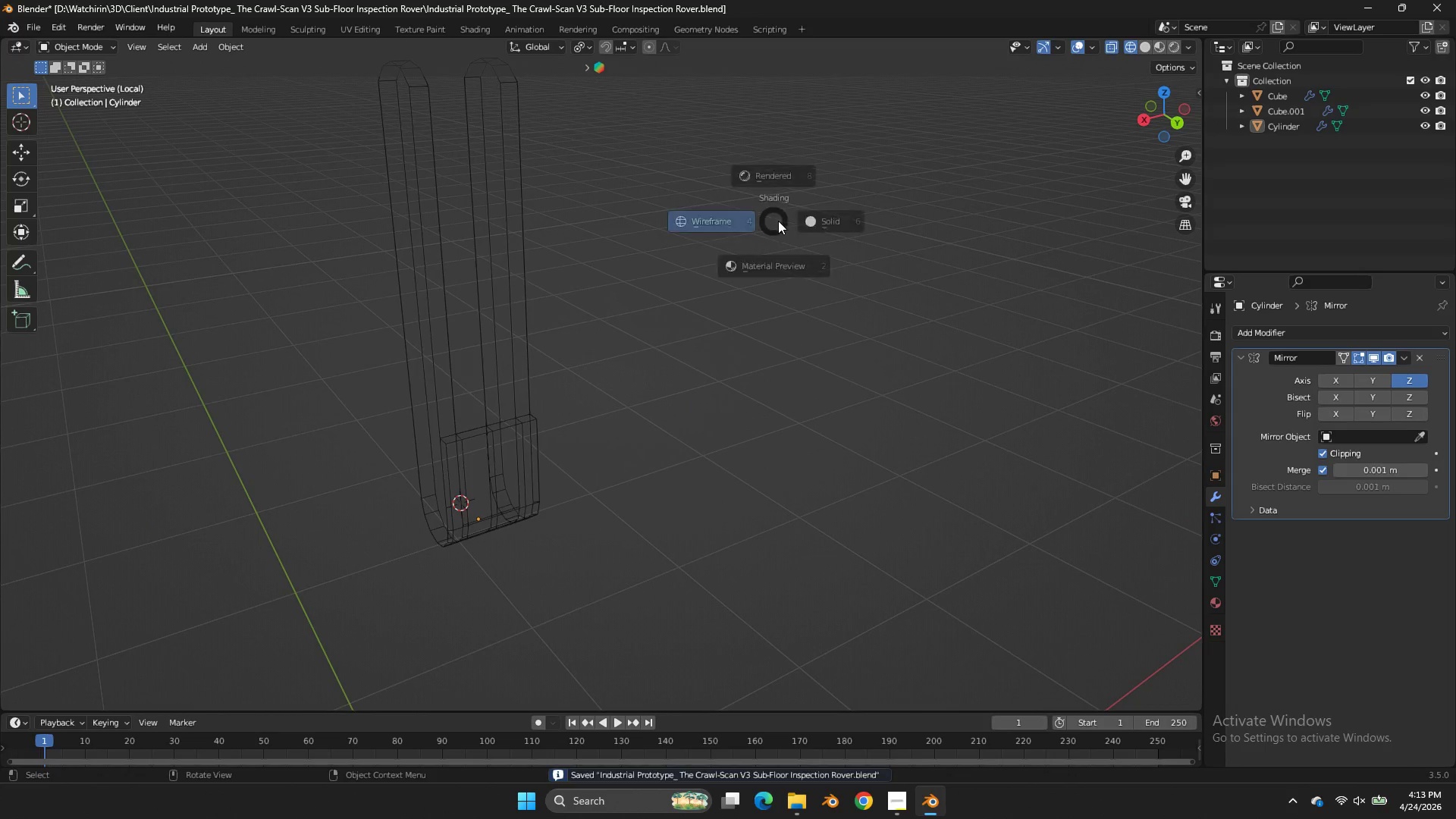 
key(Z)
 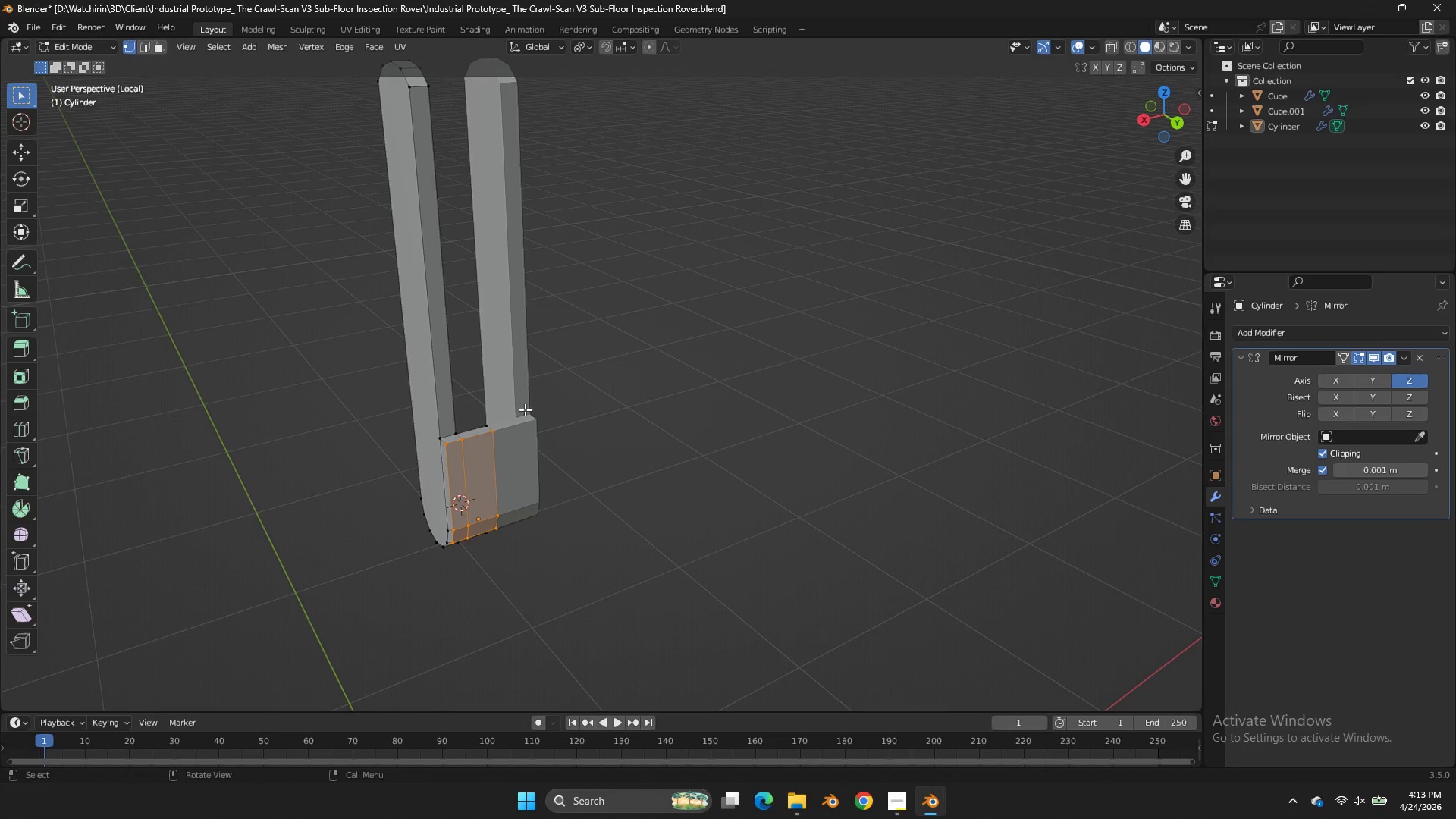 
key(Tab)
 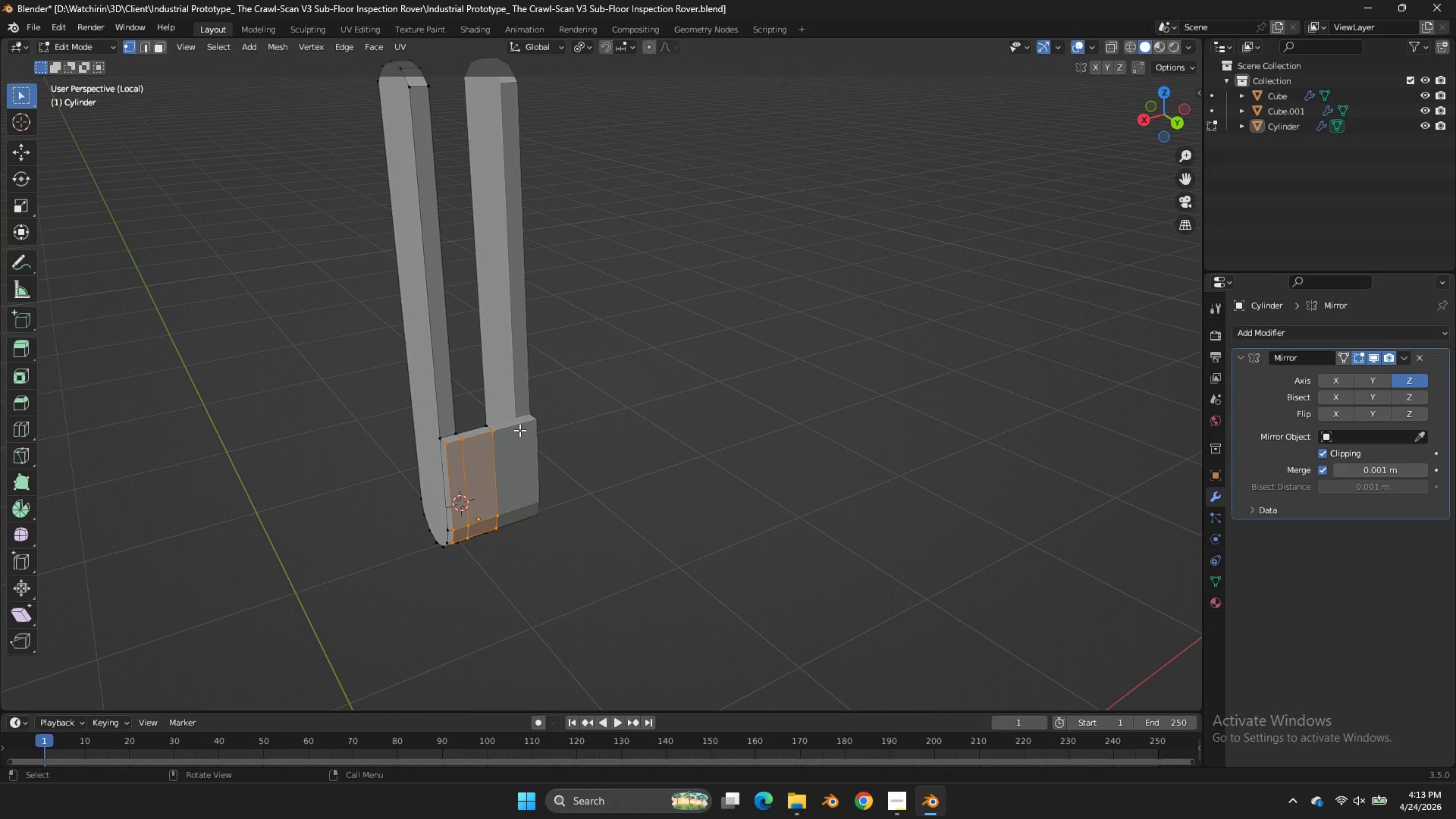 
key(Control+ControlLeft)
 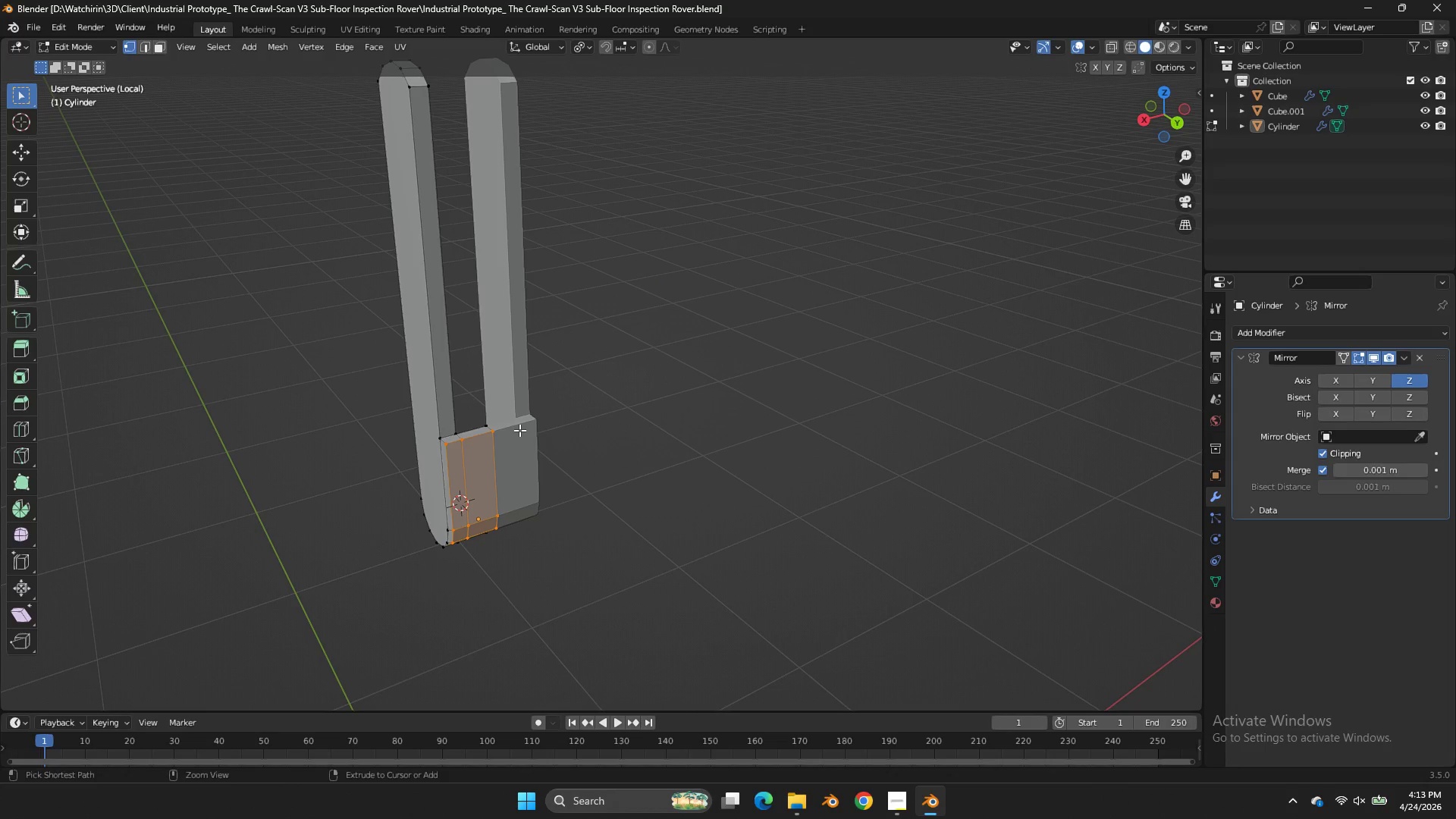 
key(Control+S)
 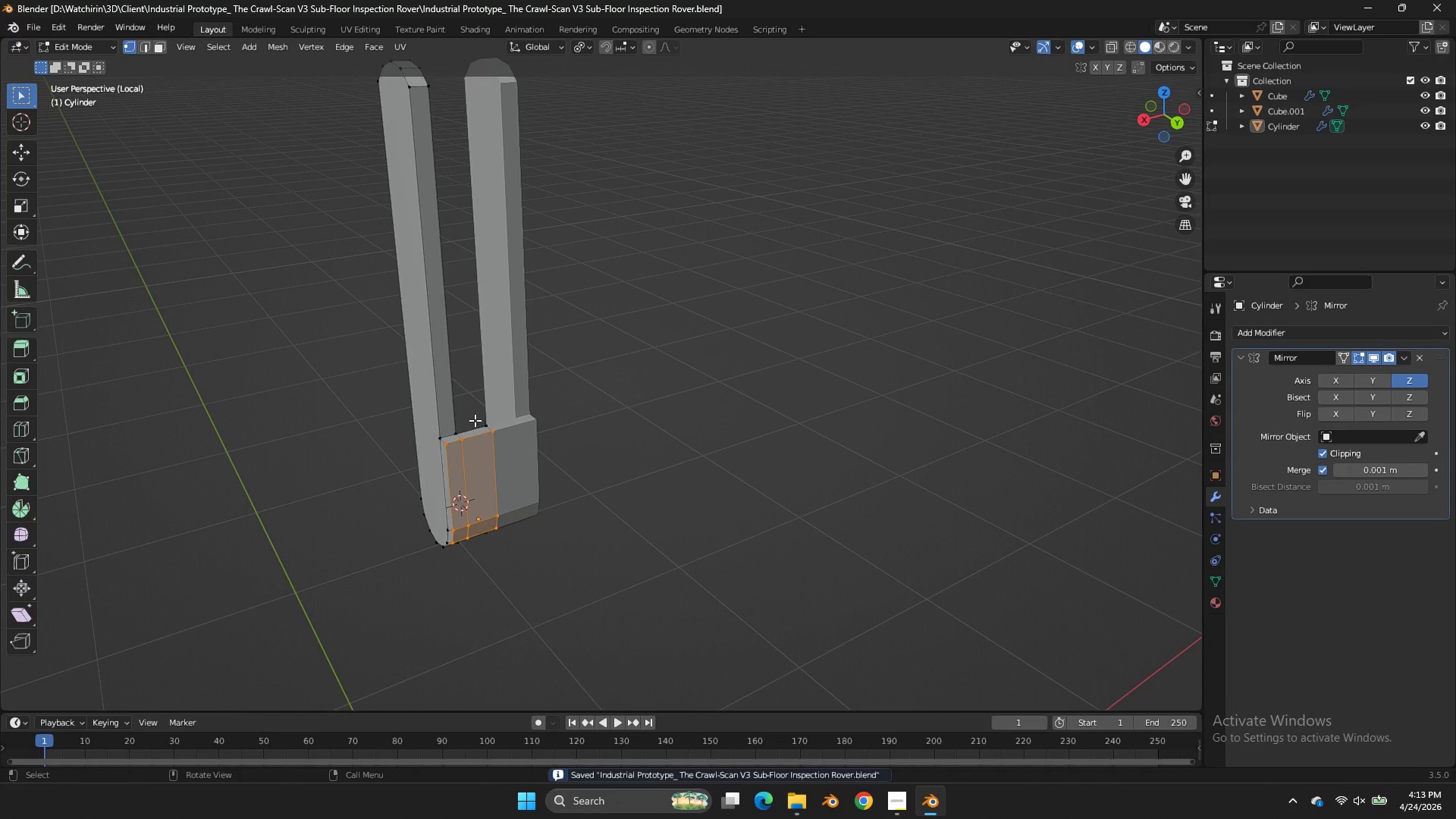 
left_click_drag(start_coordinate=[465, 435], to_coordinate=[453, 456])
 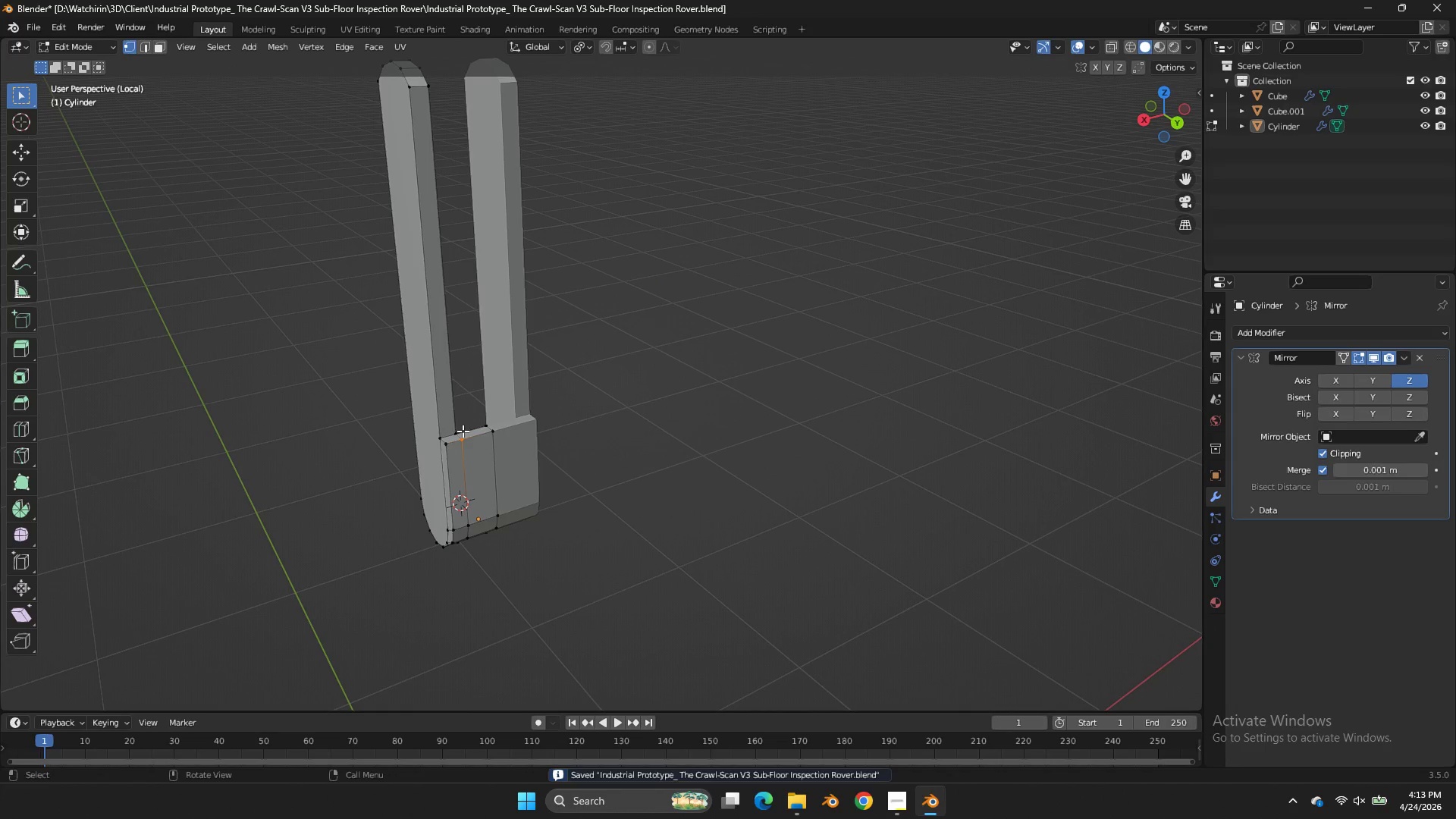 
left_click([463, 430])
 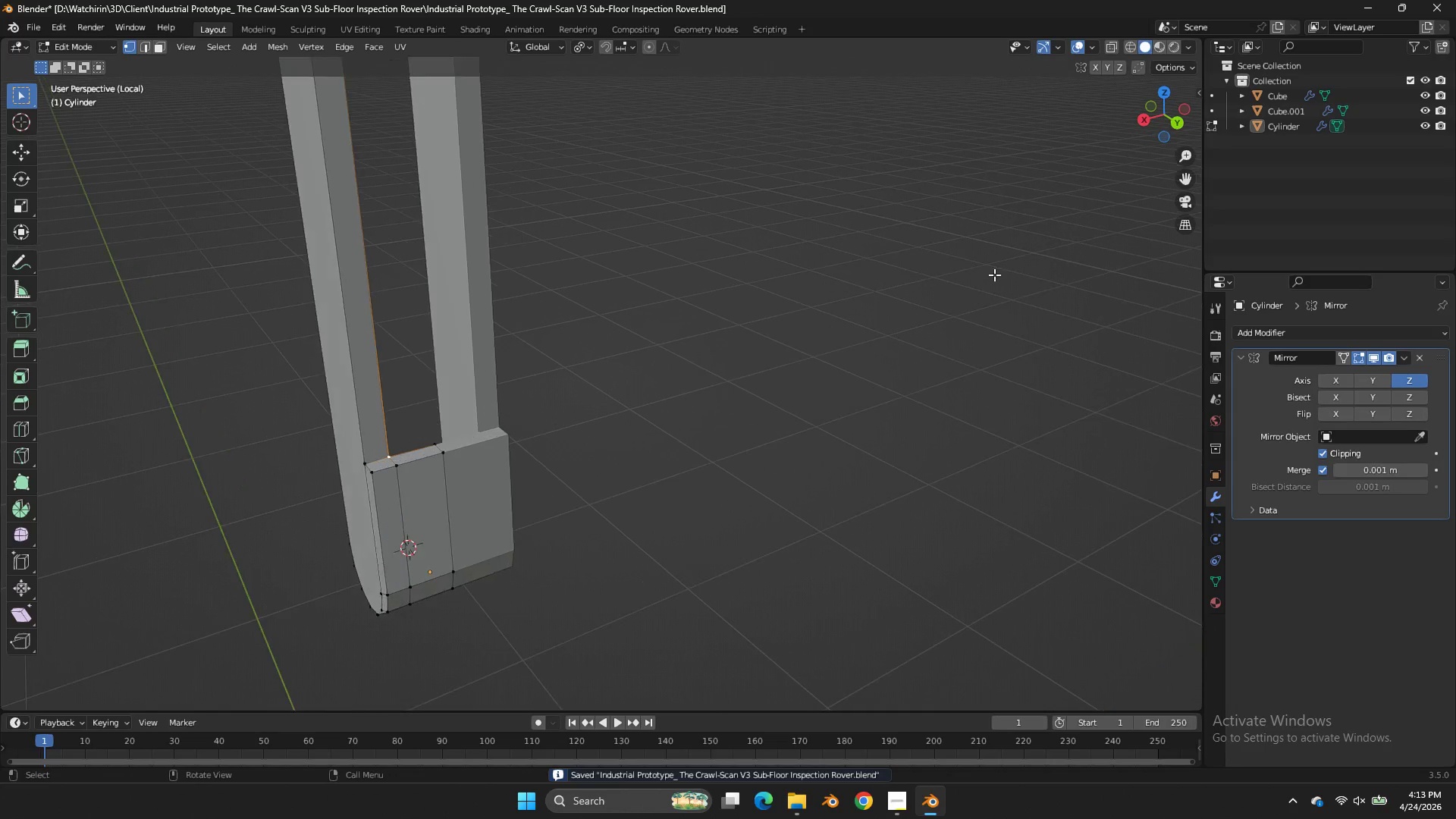 
scroll: coordinate [979, 283], scroll_direction: up, amount: 2.0
 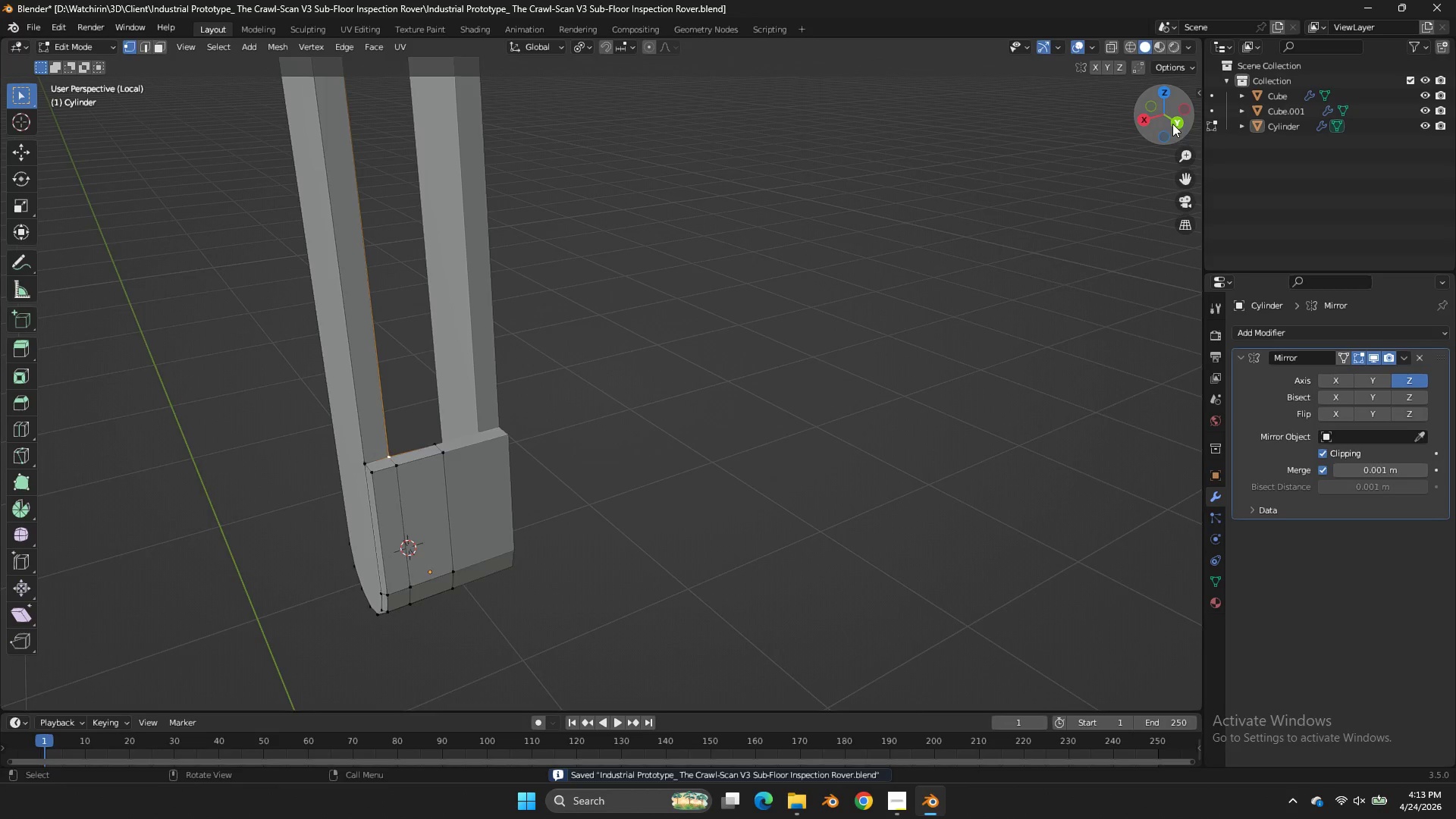 
left_click_drag(start_coordinate=[1176, 124], to_coordinate=[63, 111])
 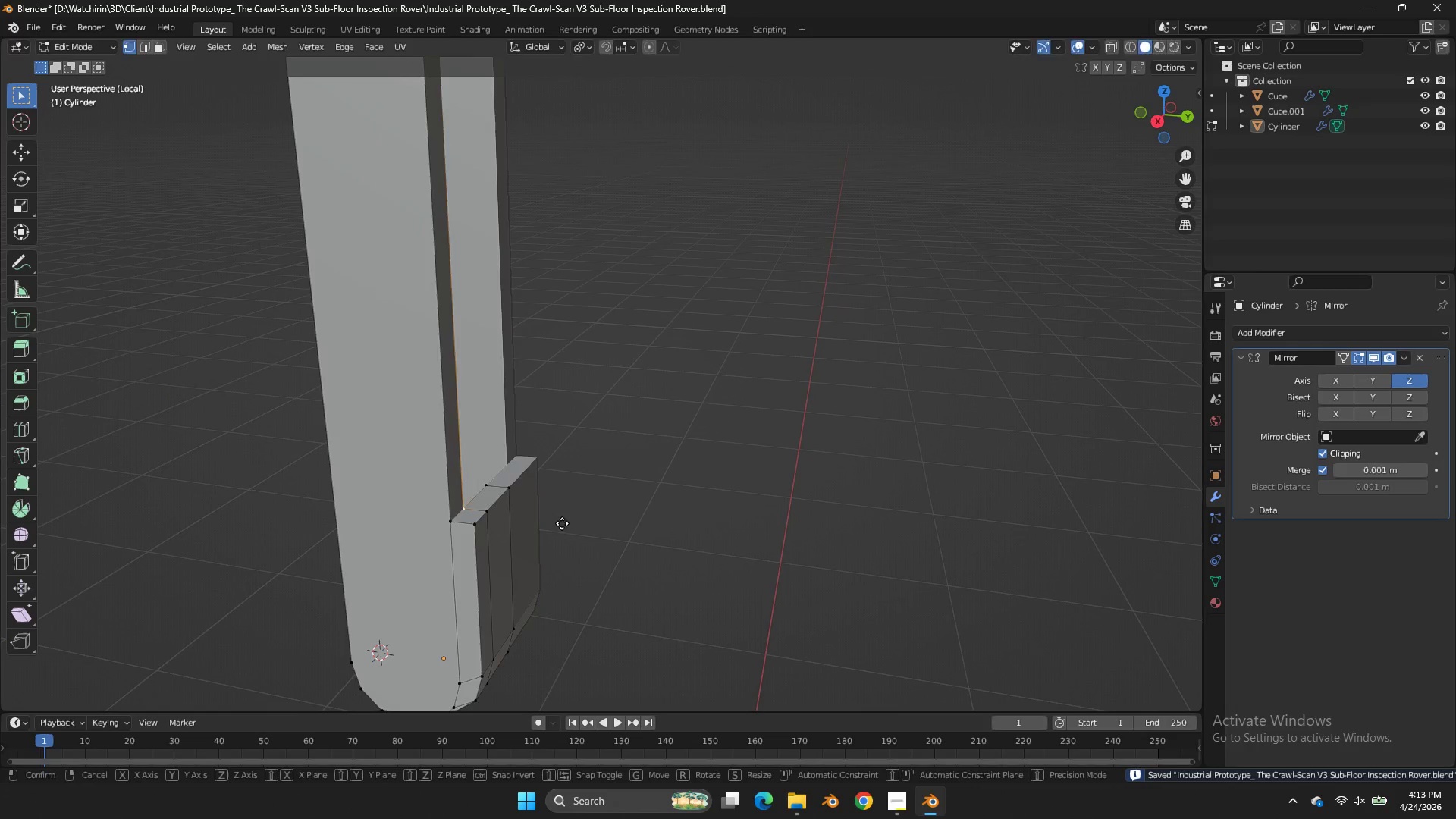 
key(G)
 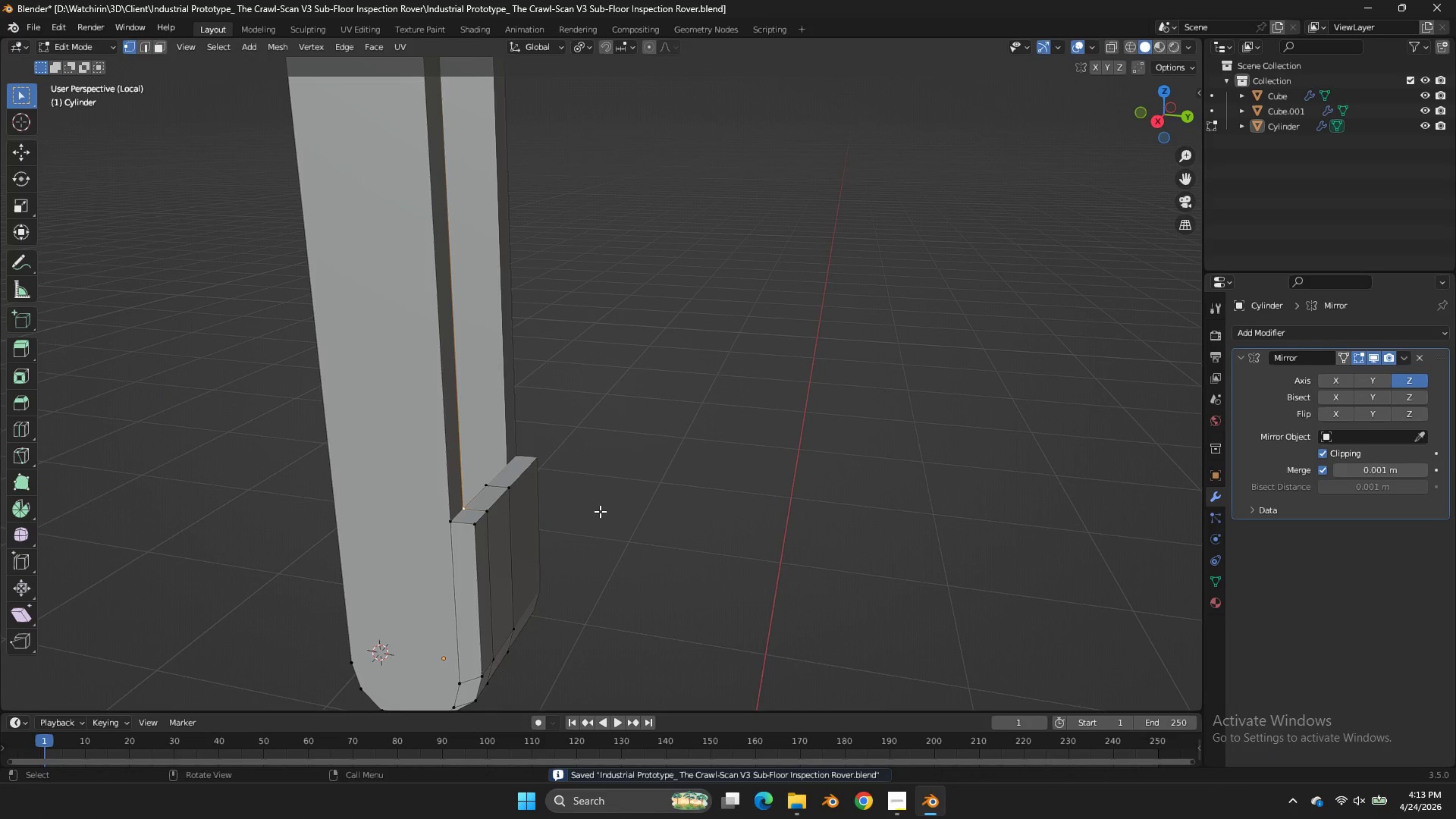 
key(Control+ControlLeft)
 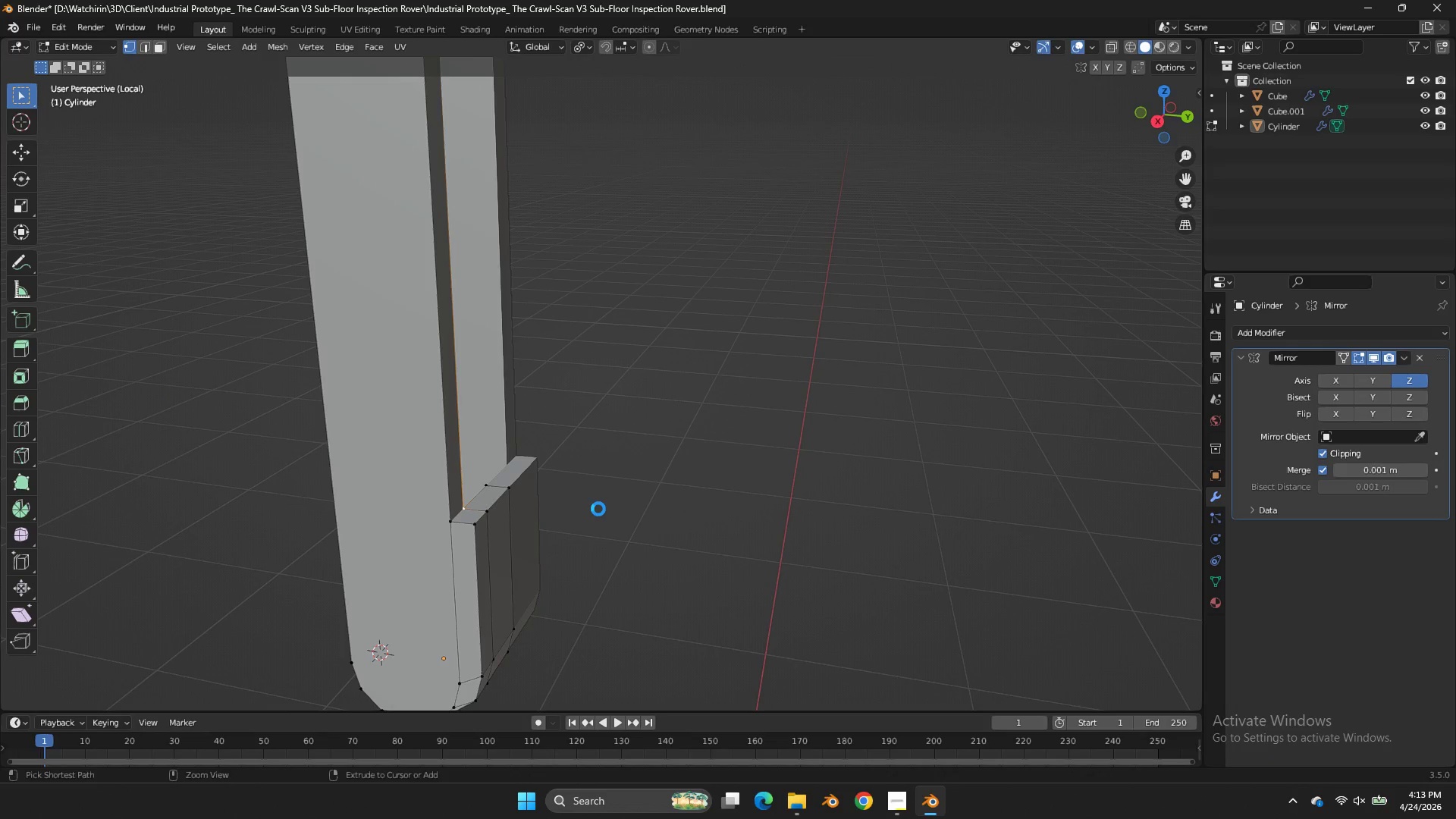 
key(Control+S)
 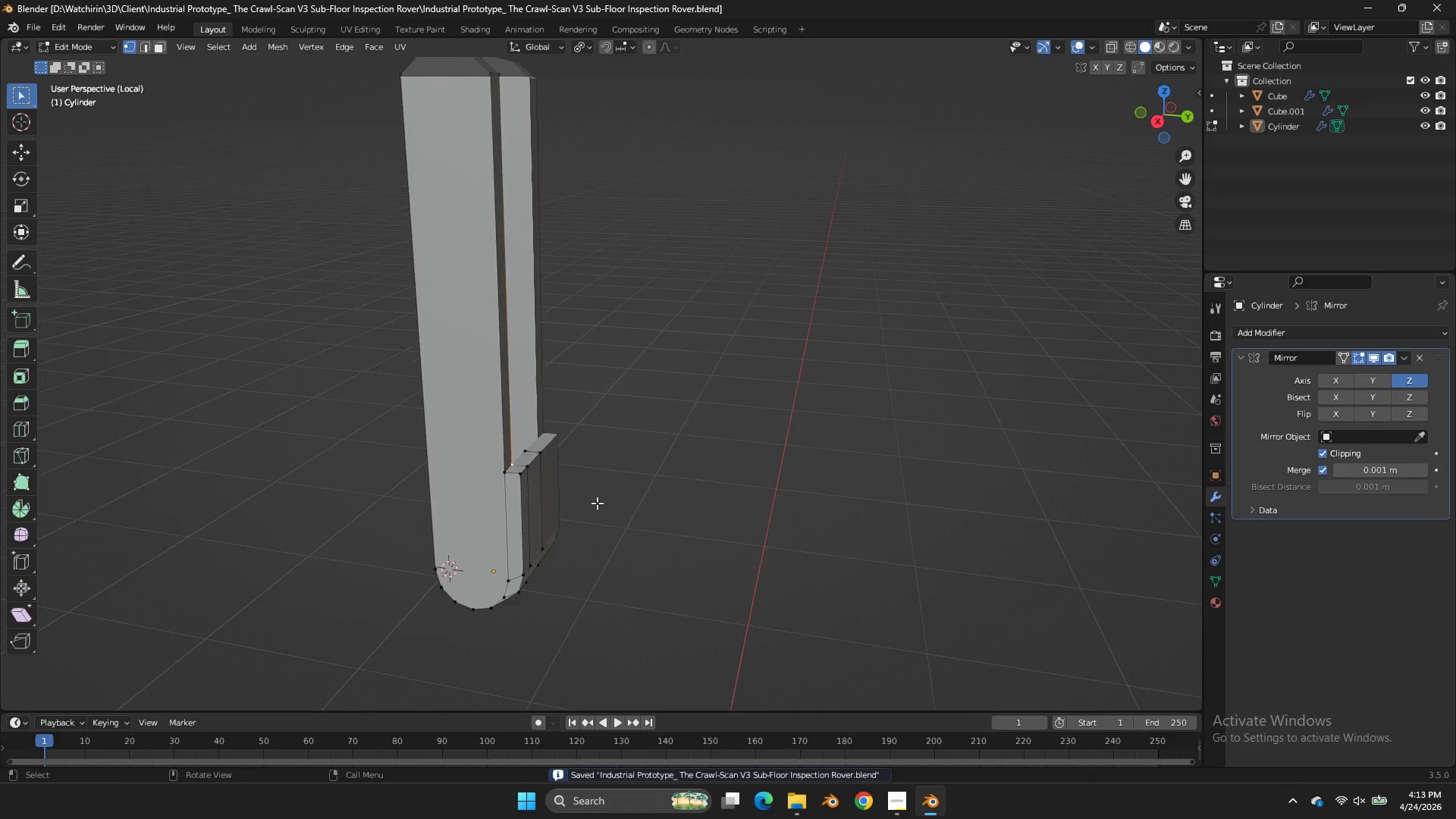 
key(Tab)
 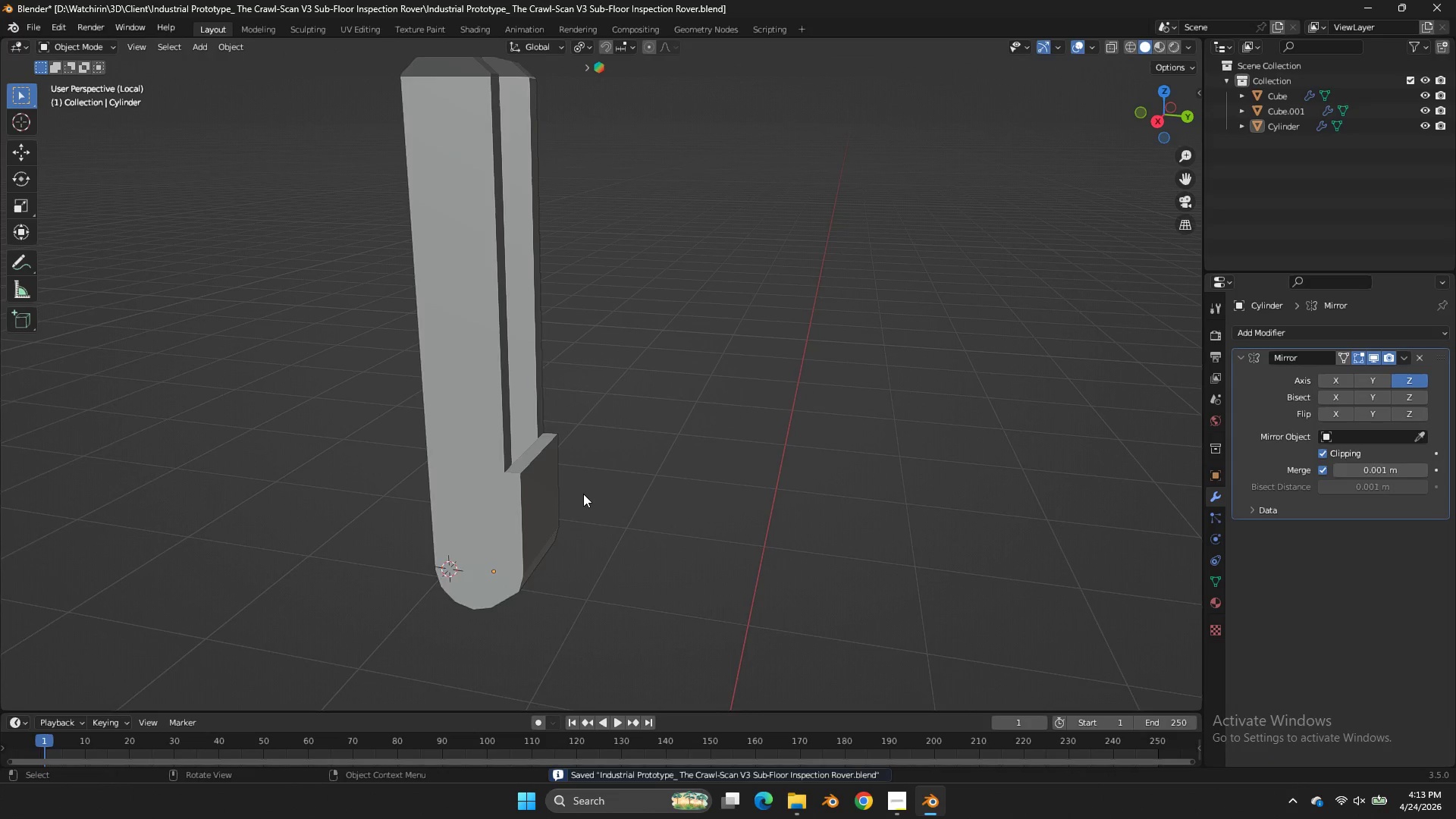 
scroll: coordinate [597, 503], scroll_direction: down, amount: 2.0
 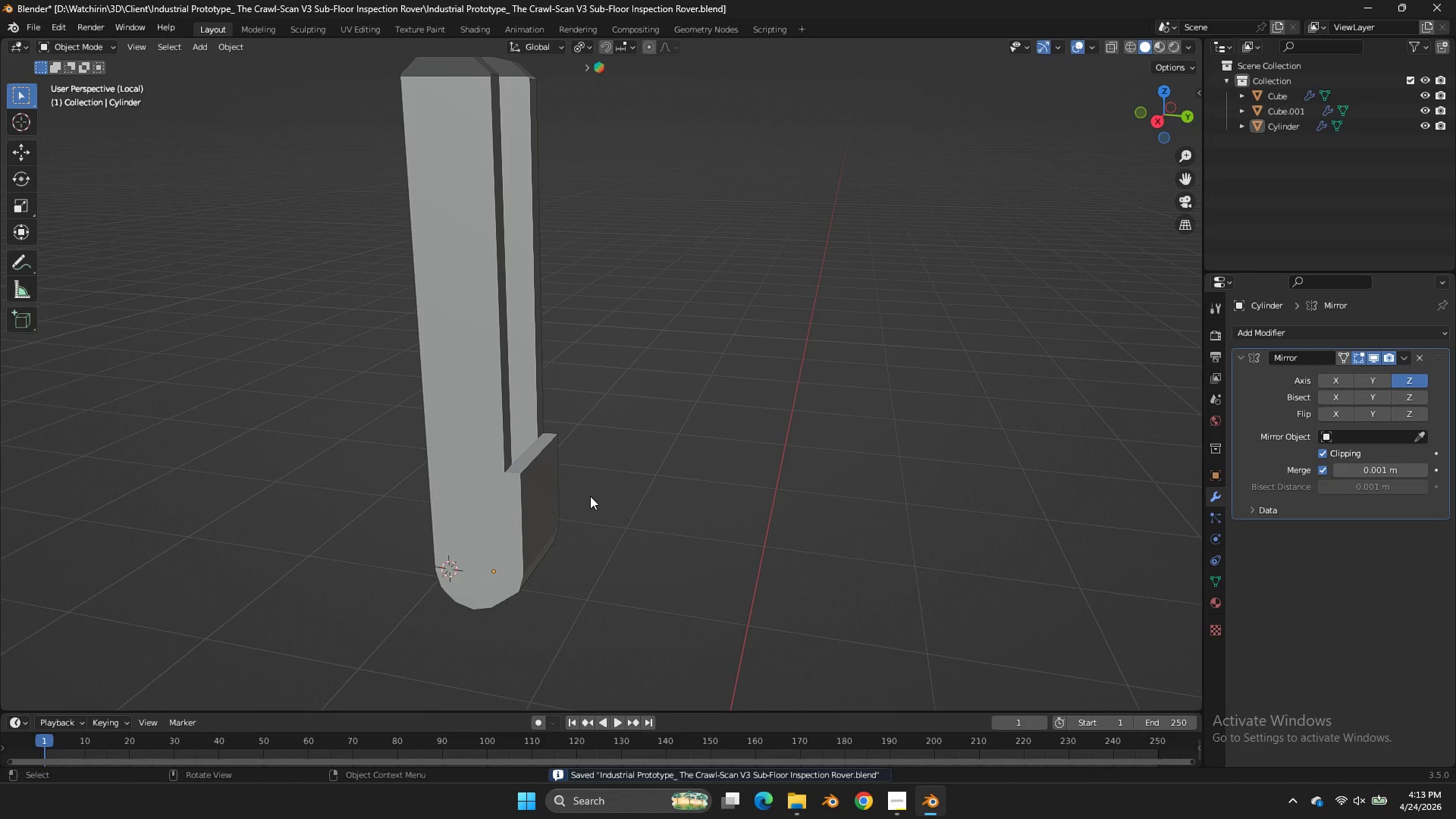 
key(Control+ControlLeft)
 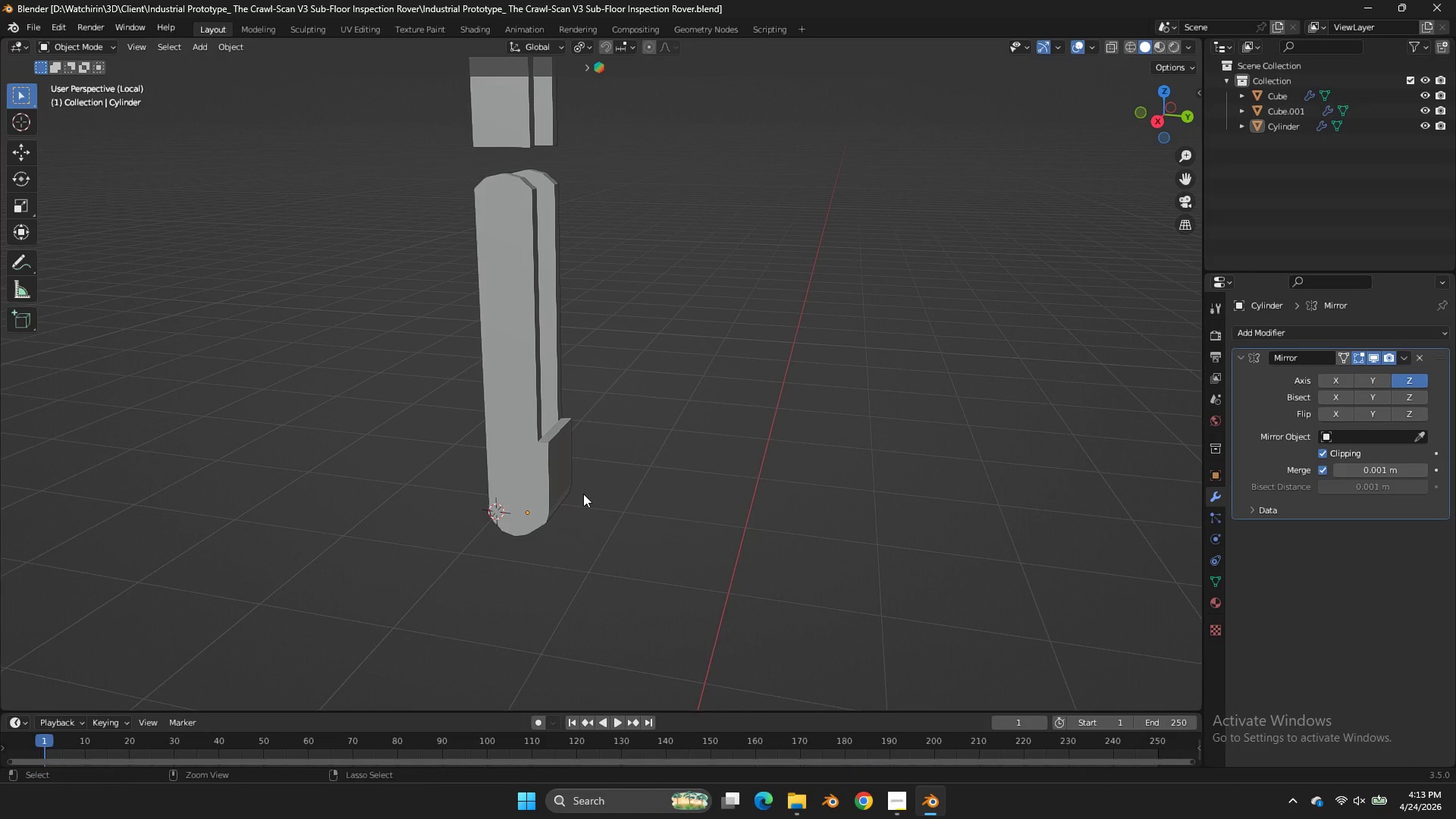 
key(Control+S)
 